 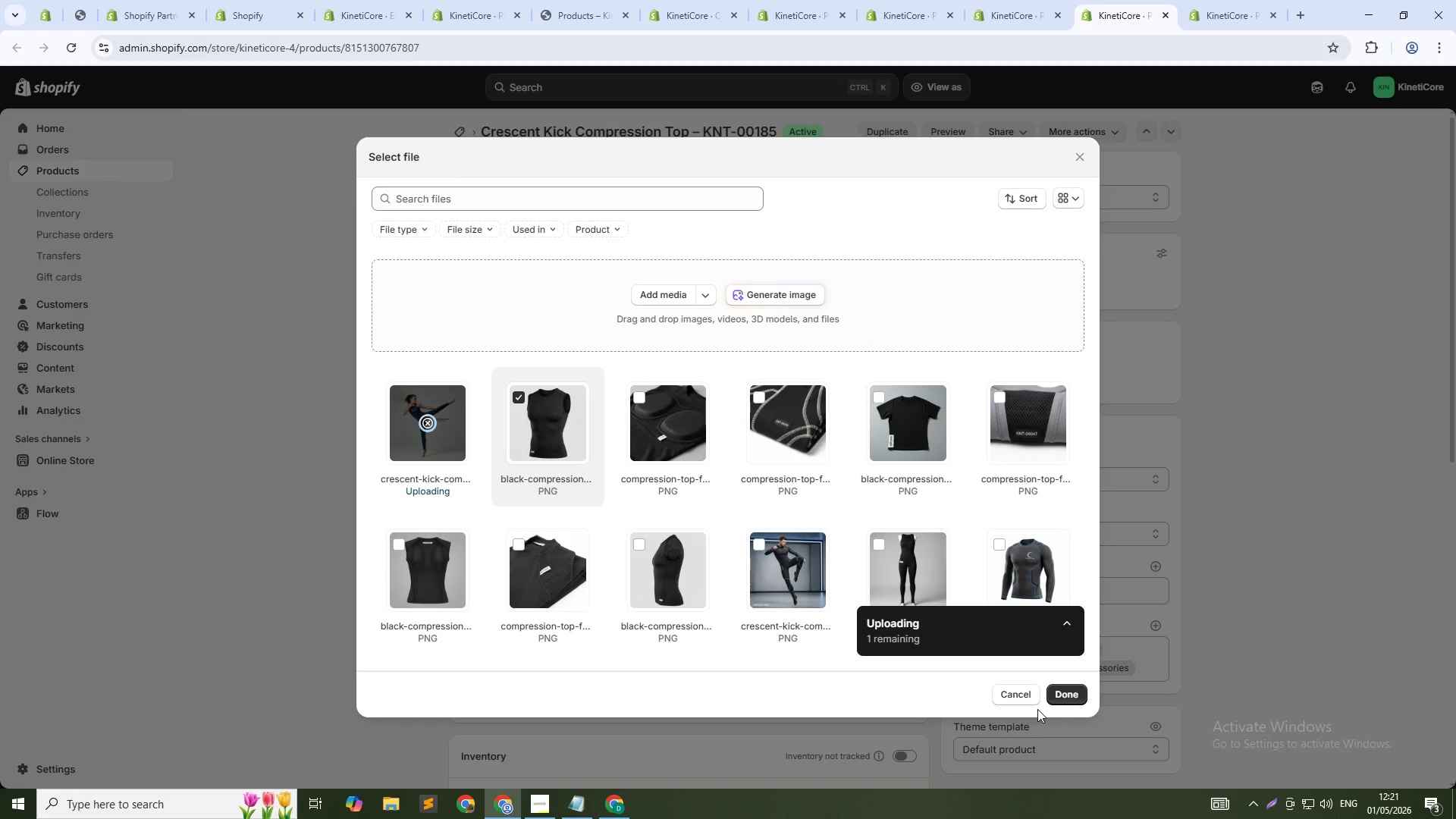 
left_click([1059, 693])
 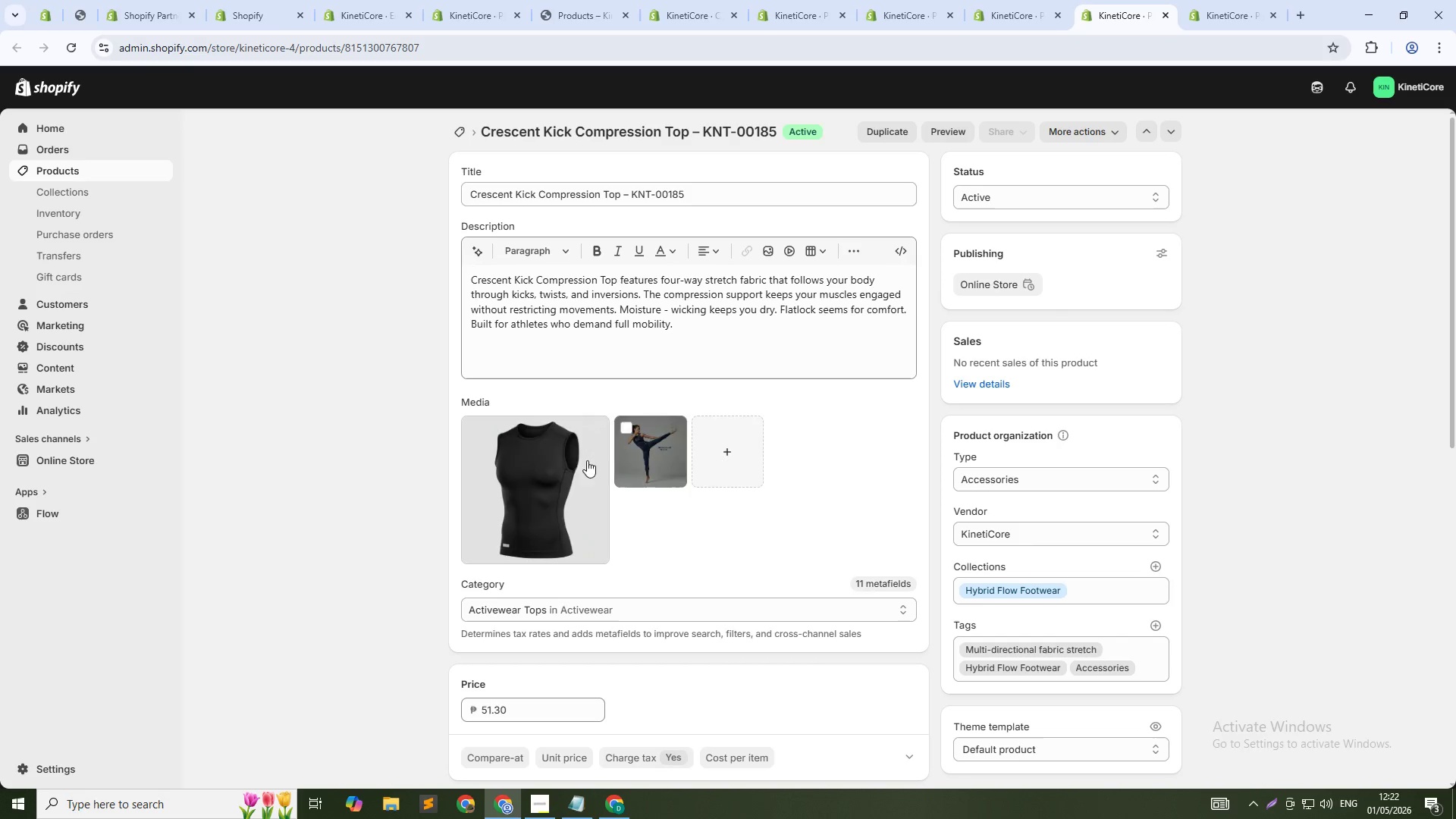 
left_click([567, 466])
 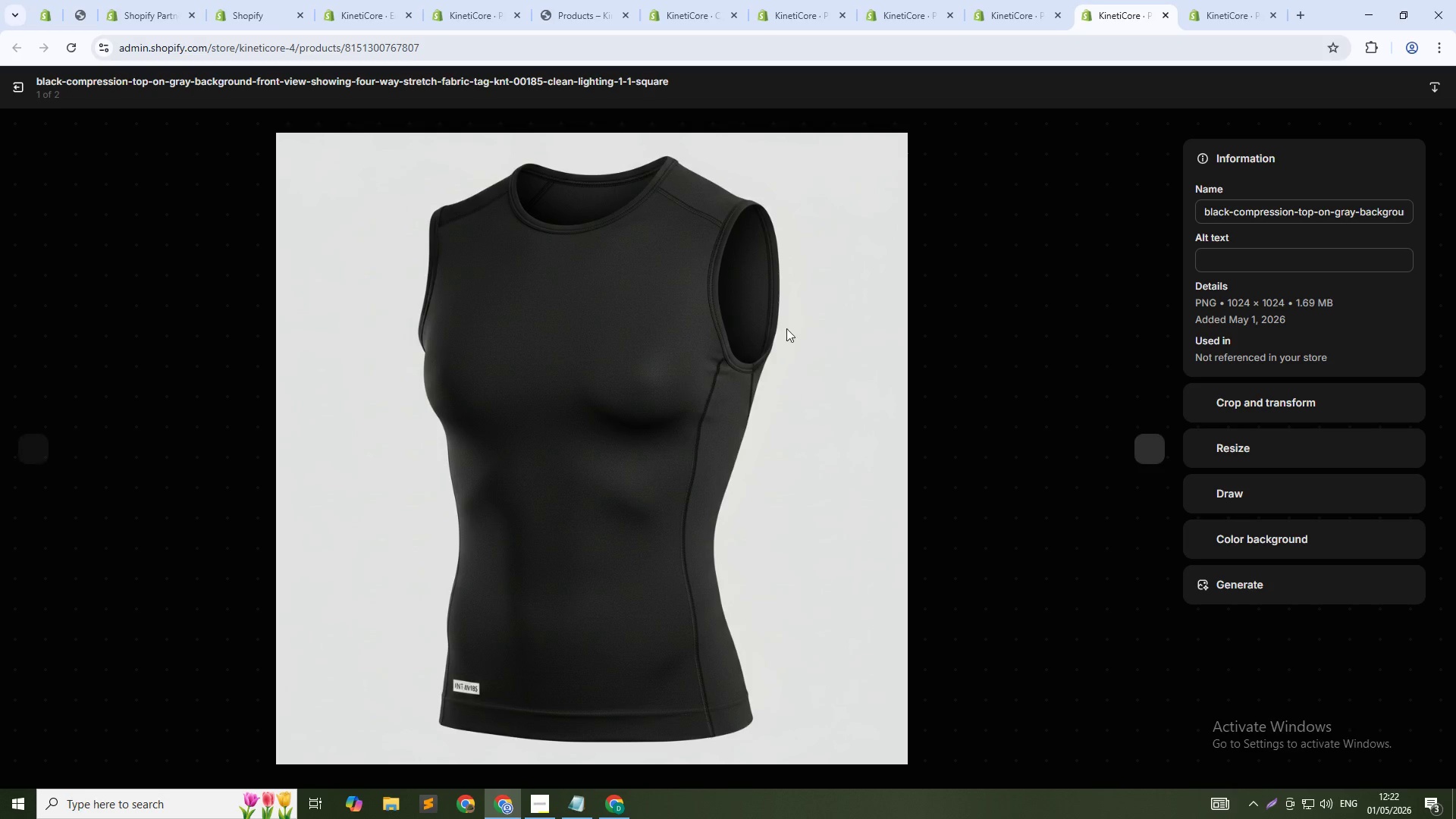 
left_click([1323, 258])
 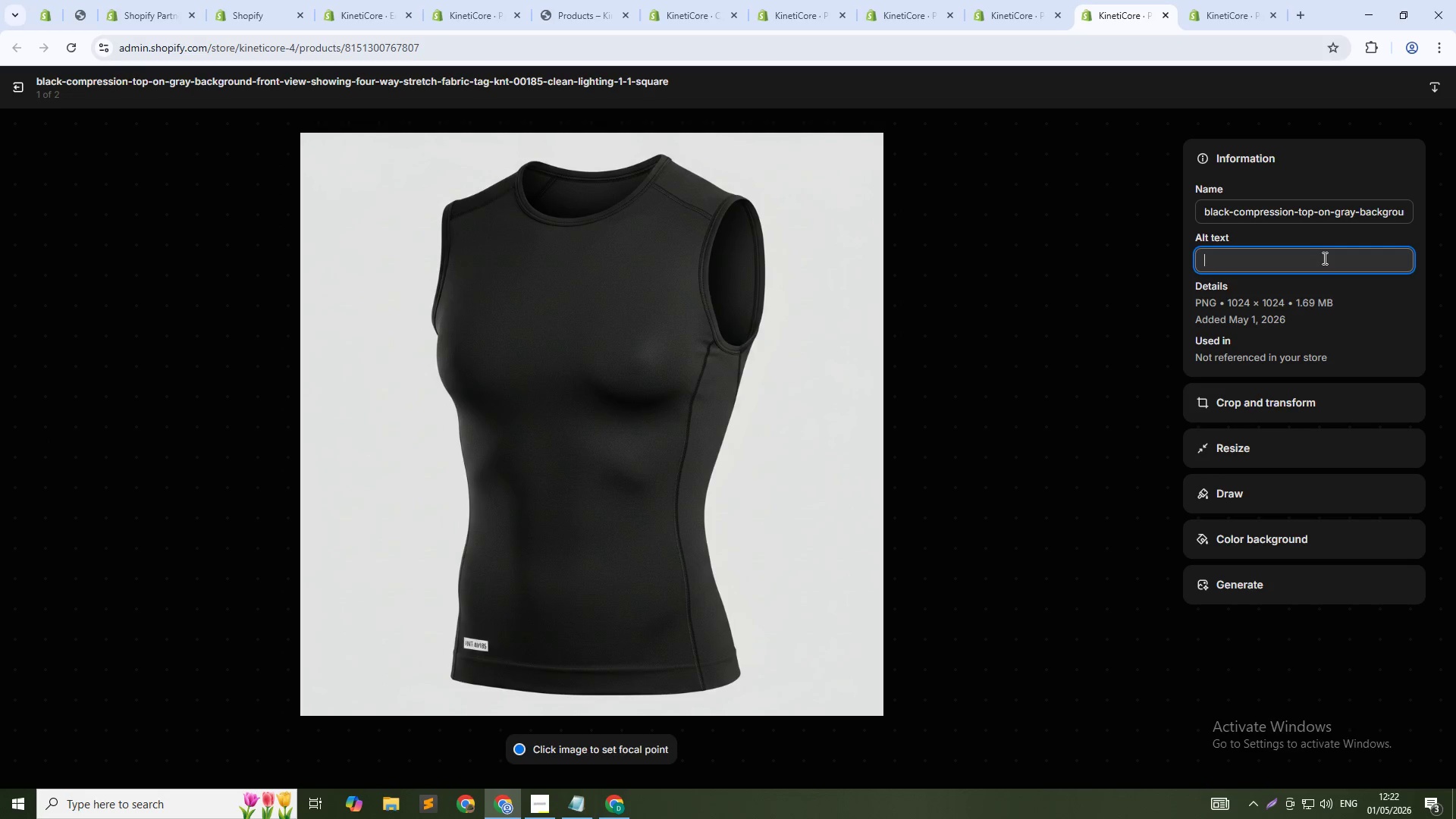 
type(Crescent Kick compression top KNT-00185 - 4-way stretch for full mobility)
 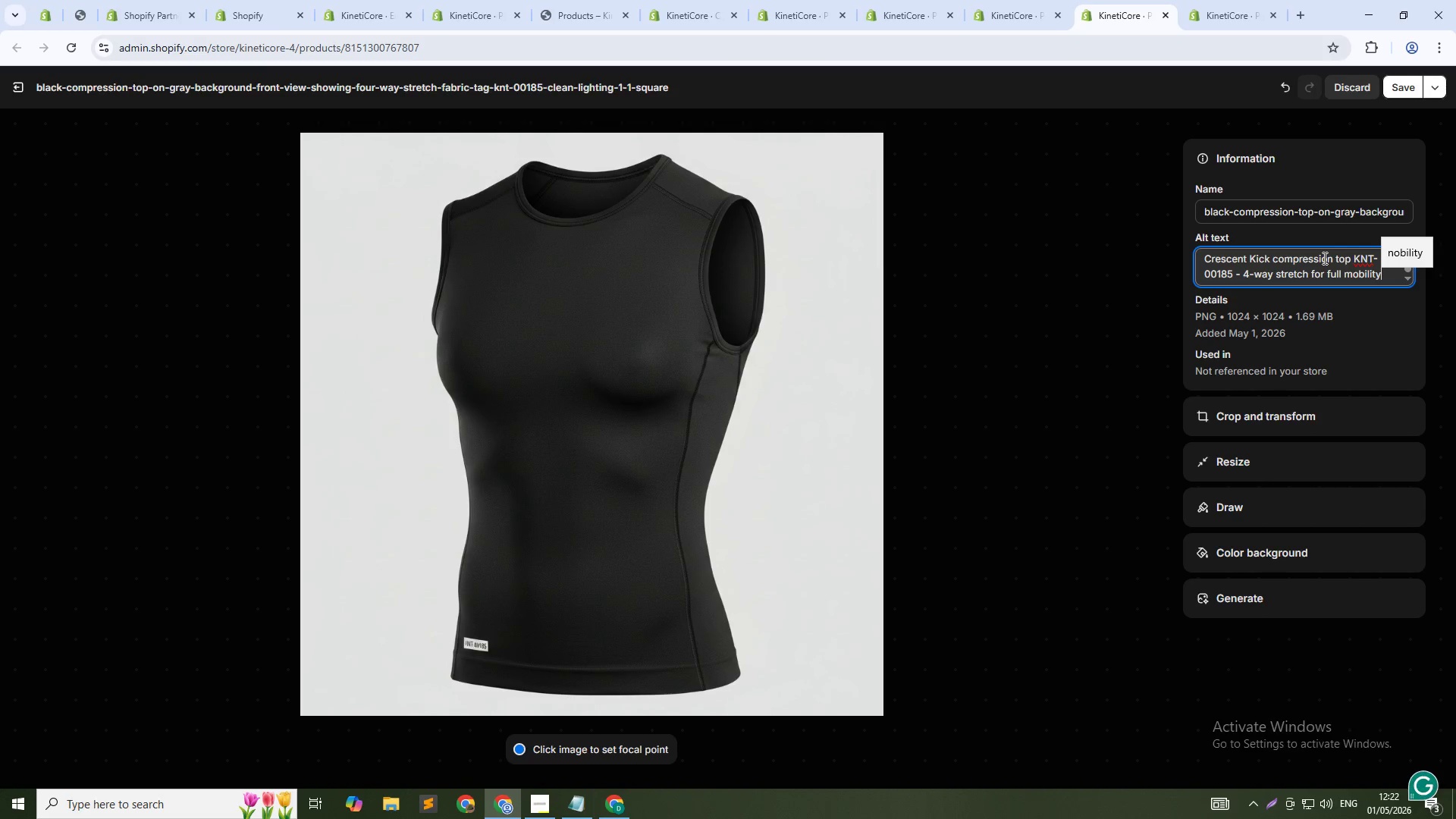 
left_click([1400, 88])
 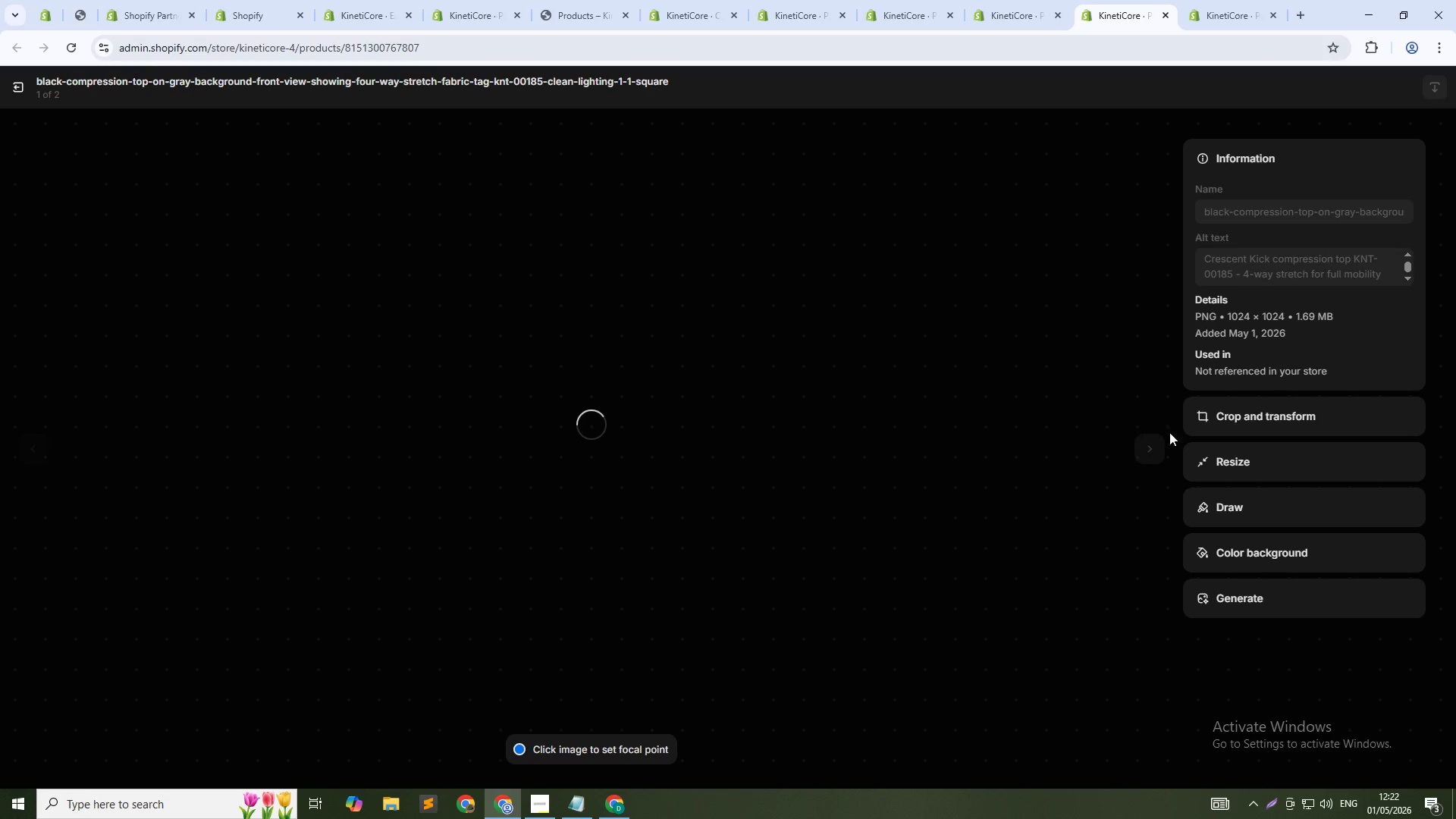 
left_click([1155, 450])
 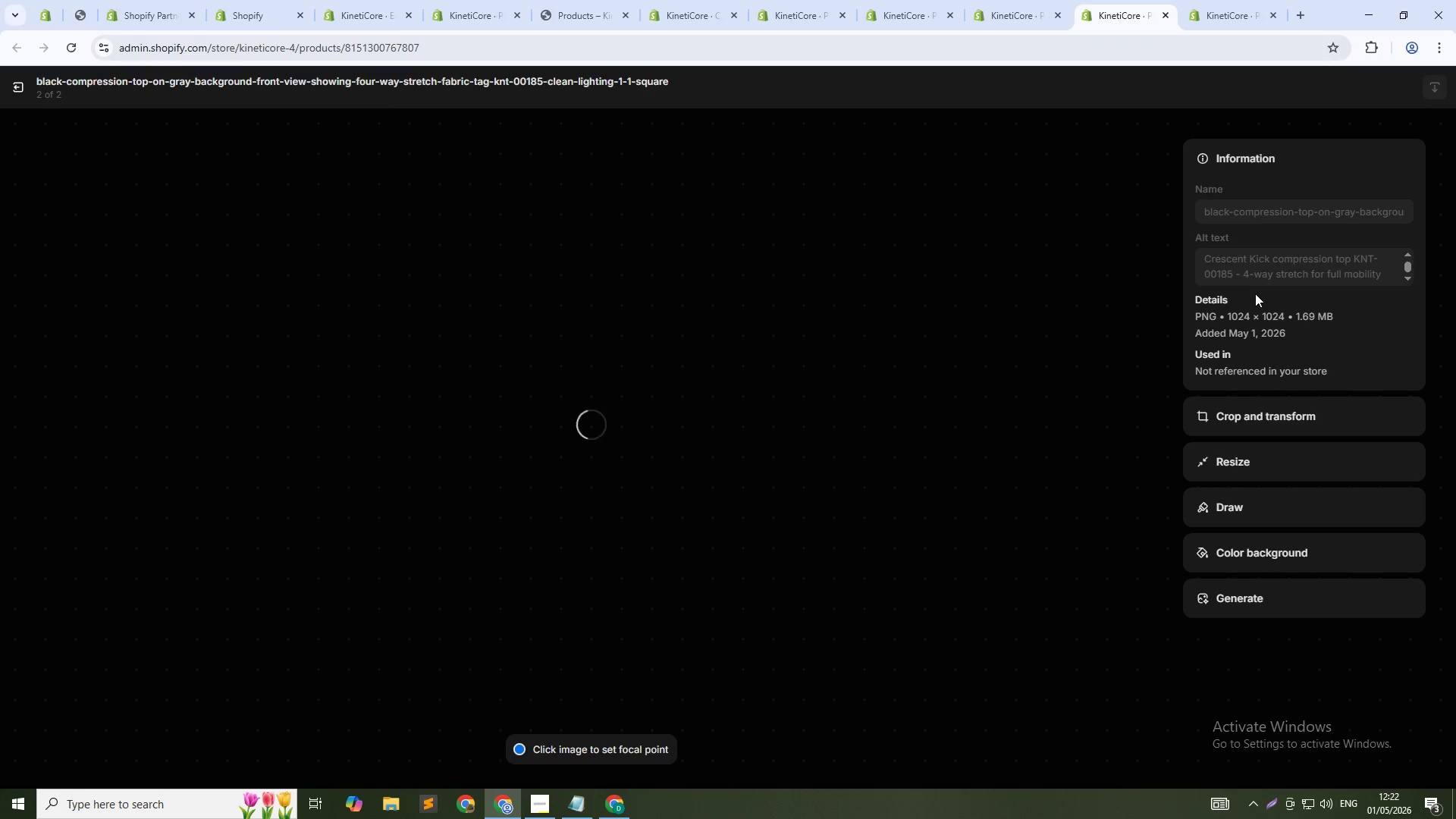 
left_click([1259, 257])
 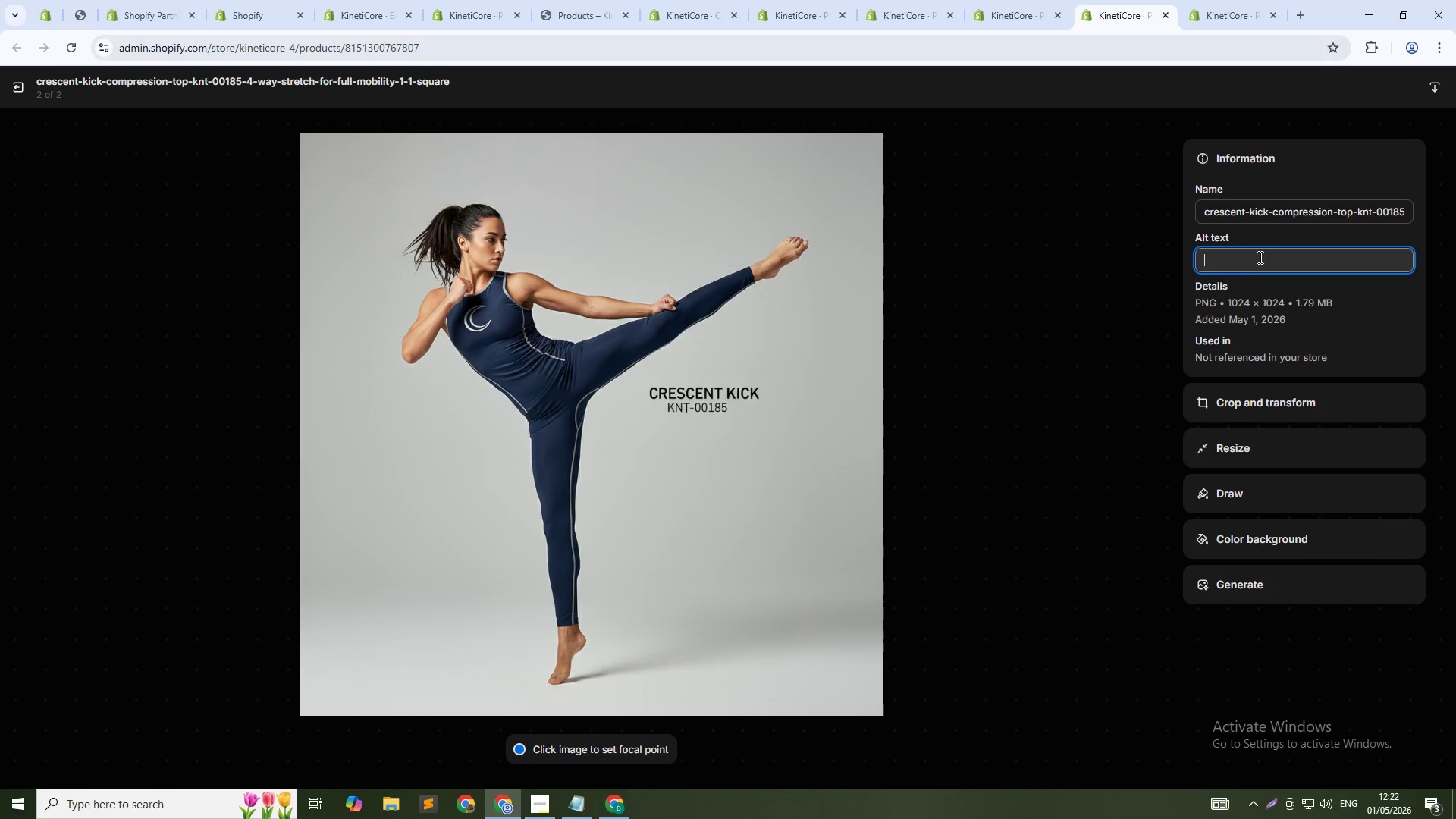 
hold_key(key=ShiftLeft, duration=0.36)
 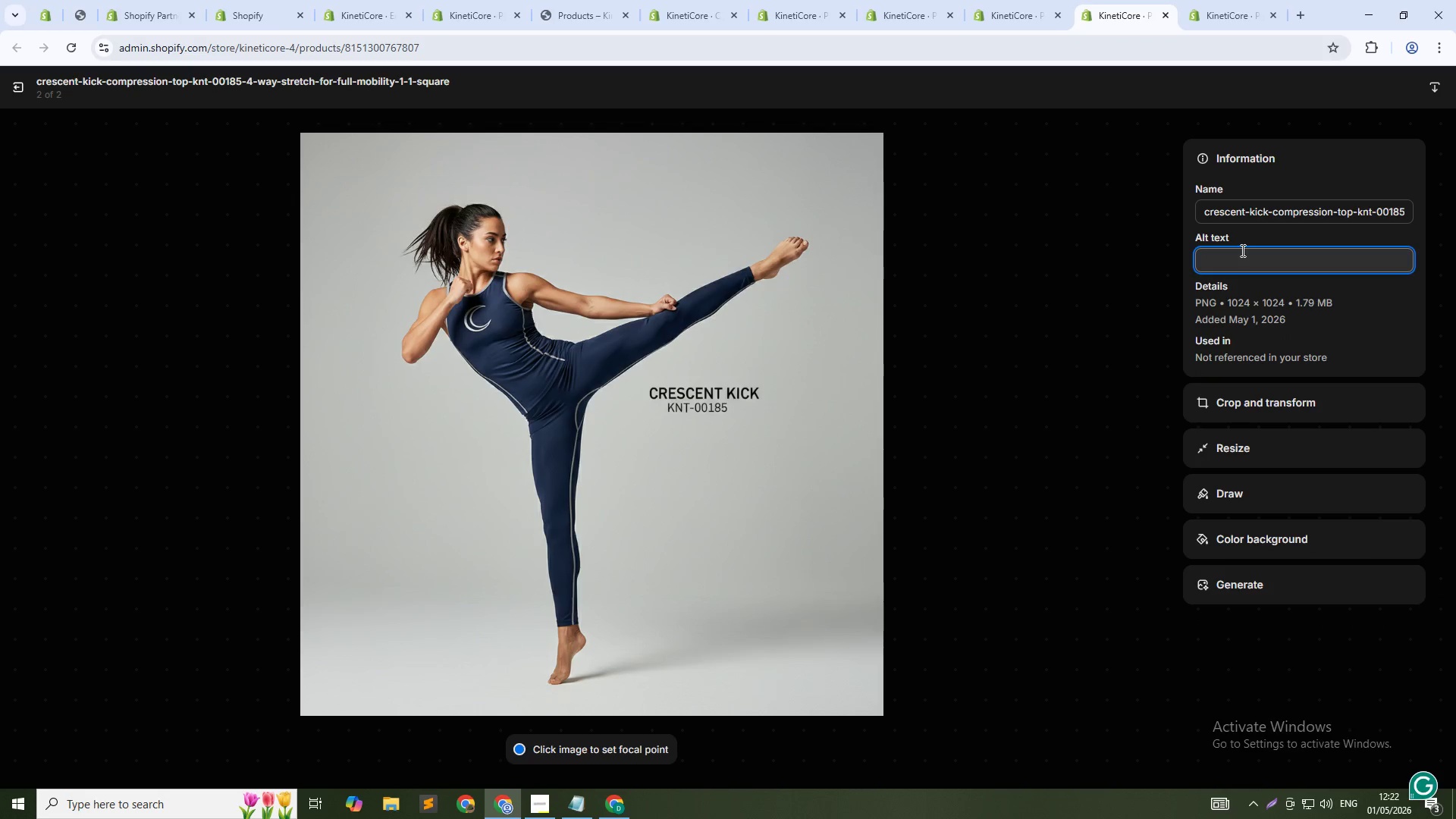 
type(Cres)
 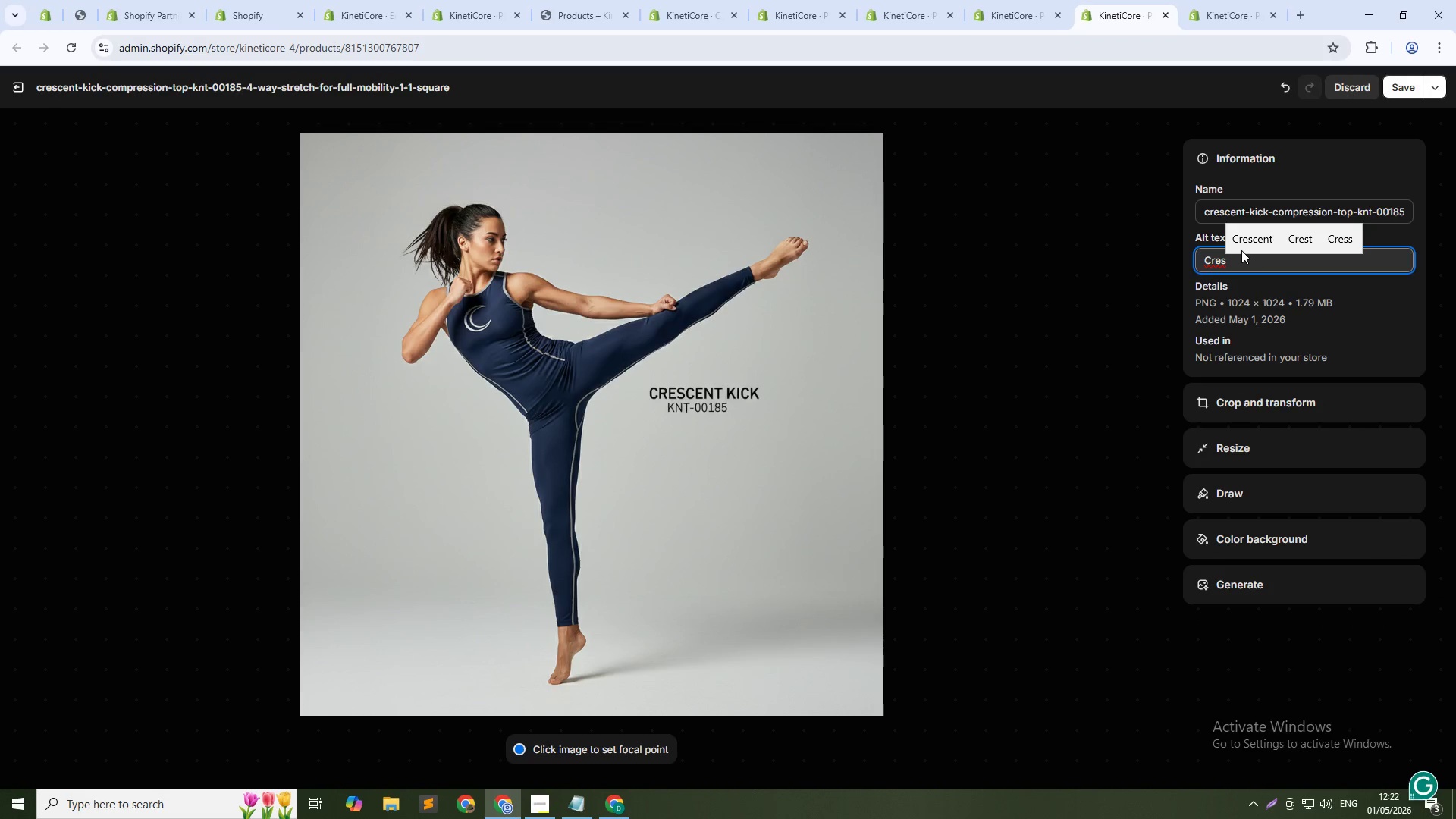 
type(cent Kick compression top KNt)
key(Backspace)
type(T-00185 - flexible for kicks and twists)
 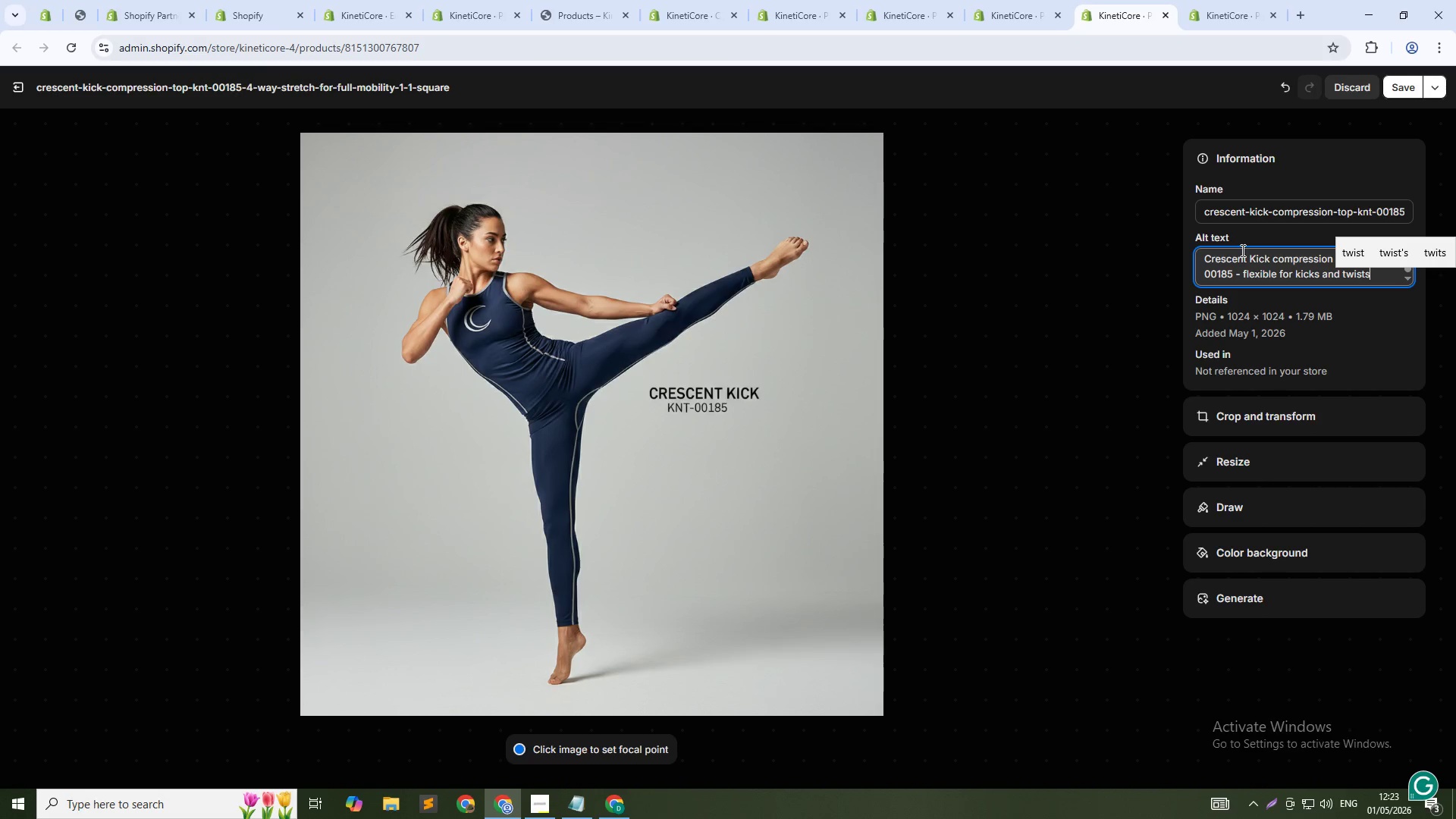 
left_click([1396, 95])
 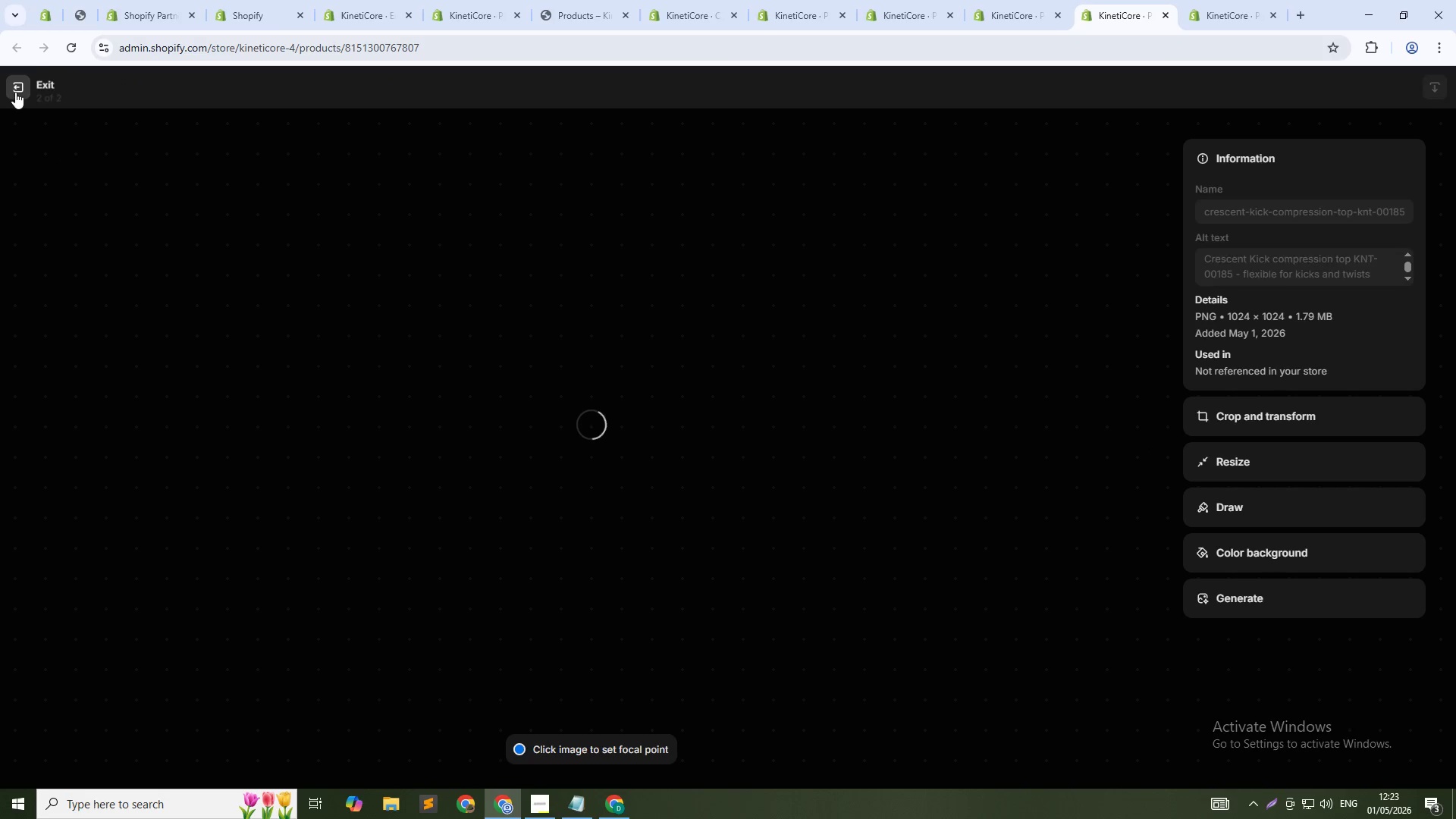 
left_click([12, 92])
 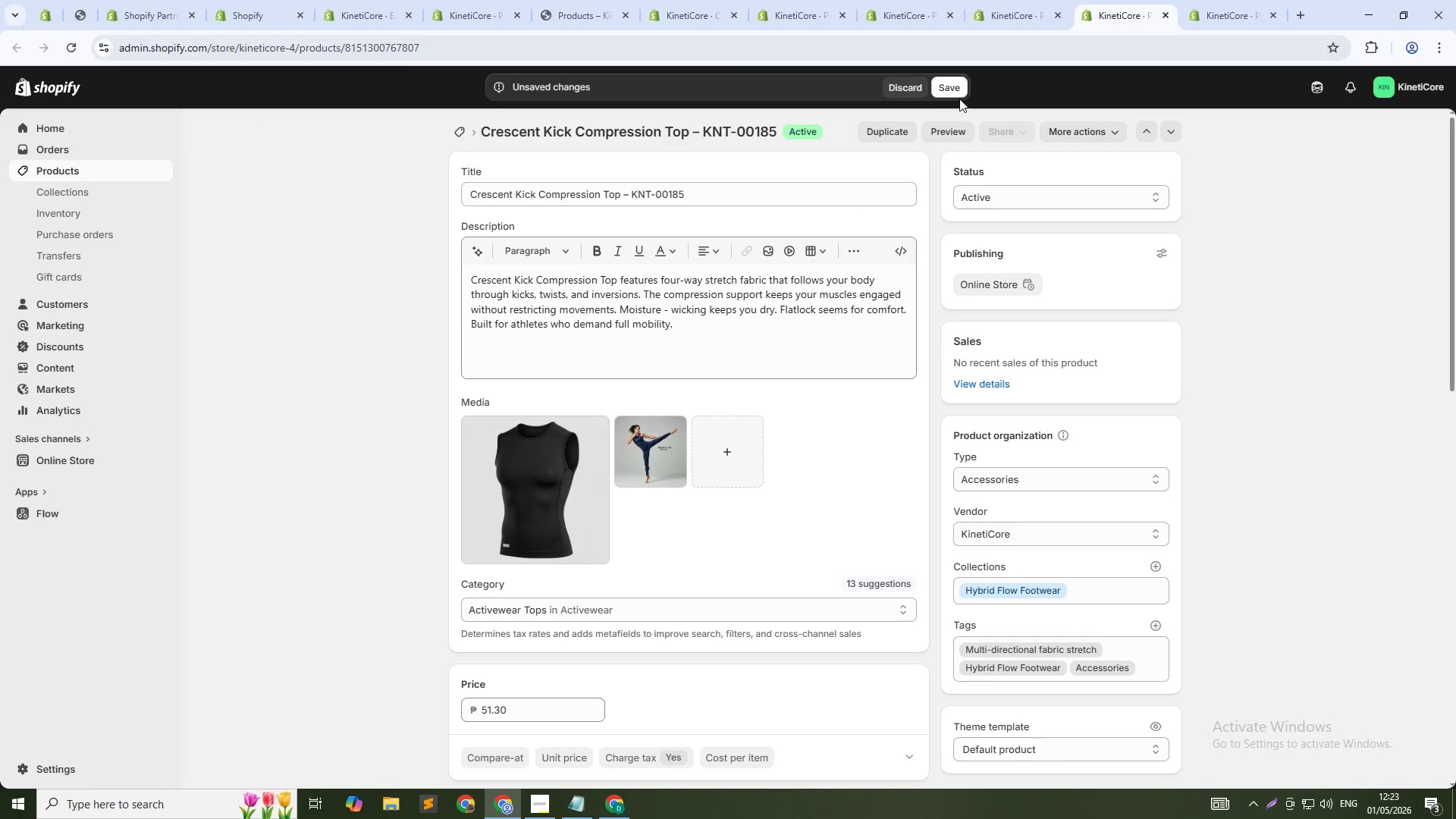 
left_click([957, 93])
 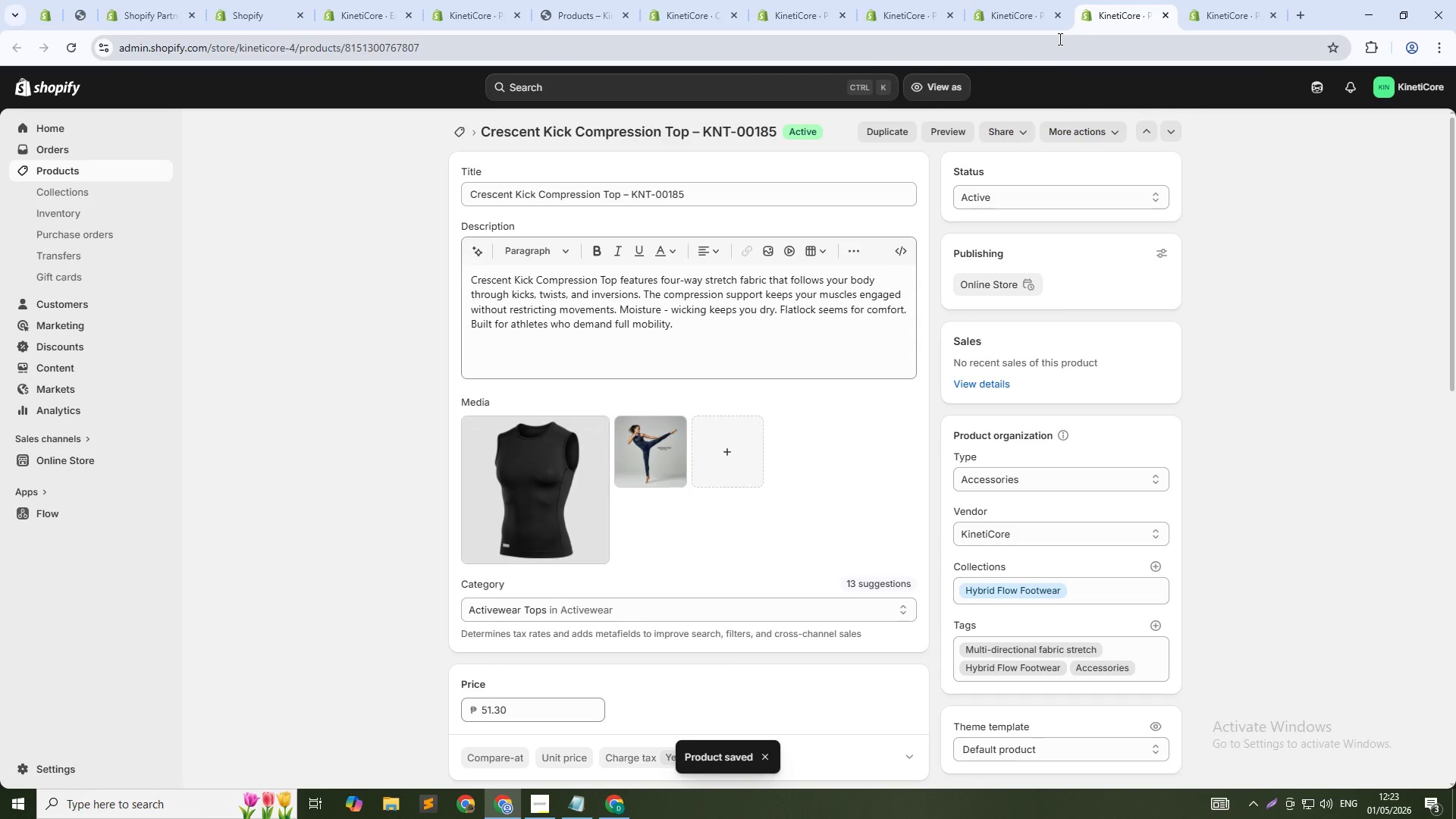 
wait(6.23)
 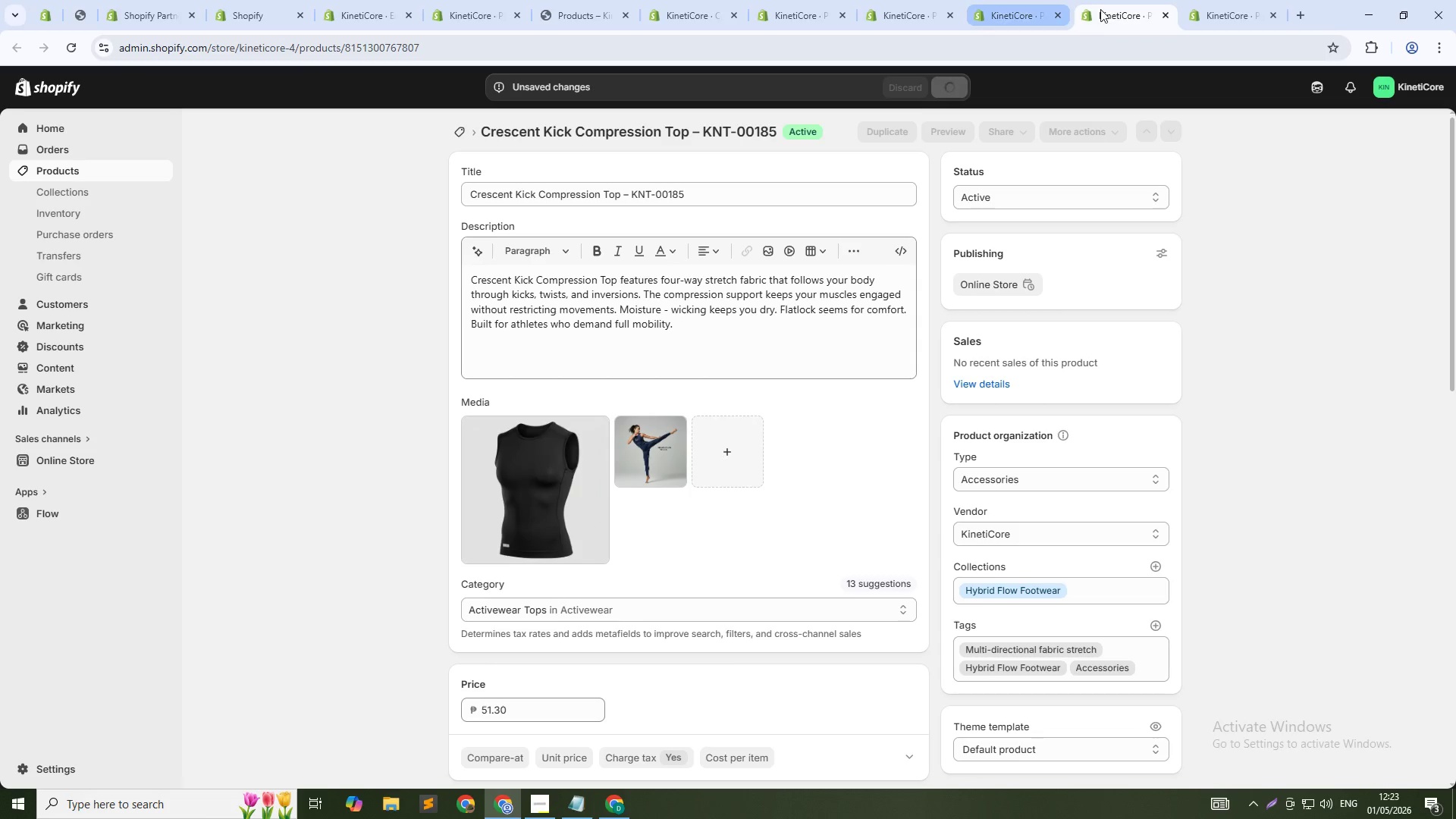 
left_click([899, 3])
 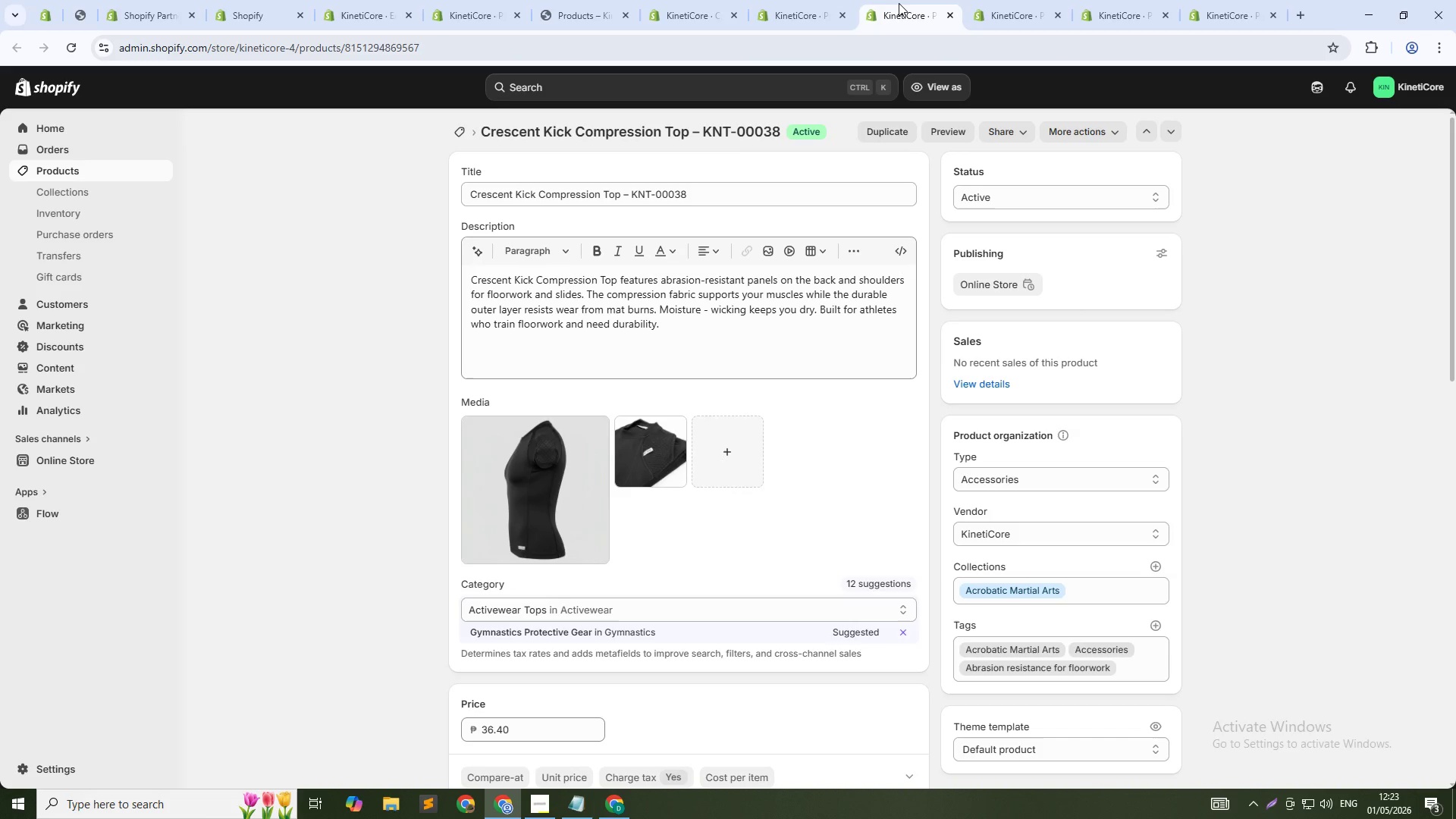 
middle_click([899, 3])
 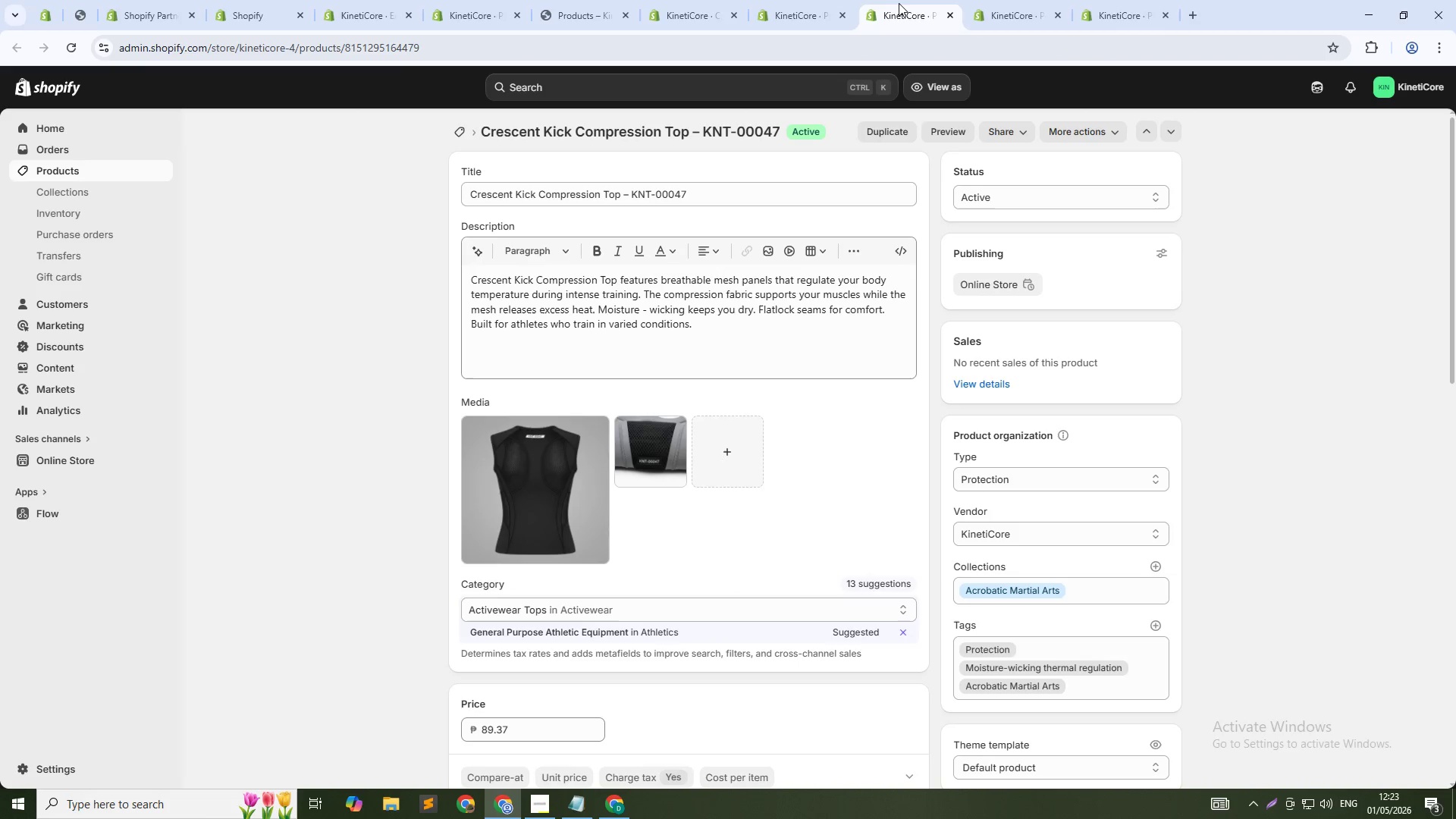 
middle_click([899, 3])
 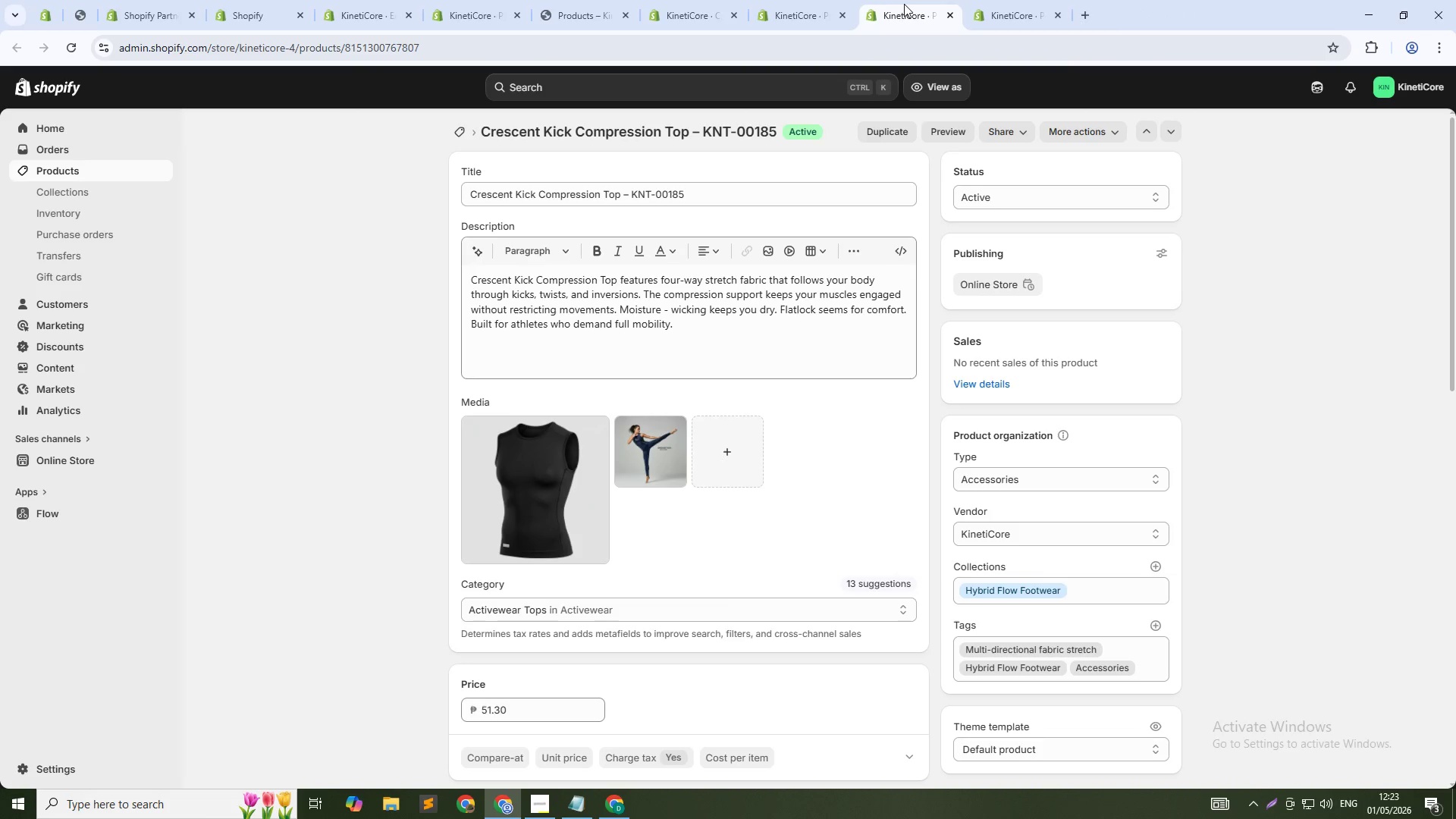 
middle_click([904, 4])
 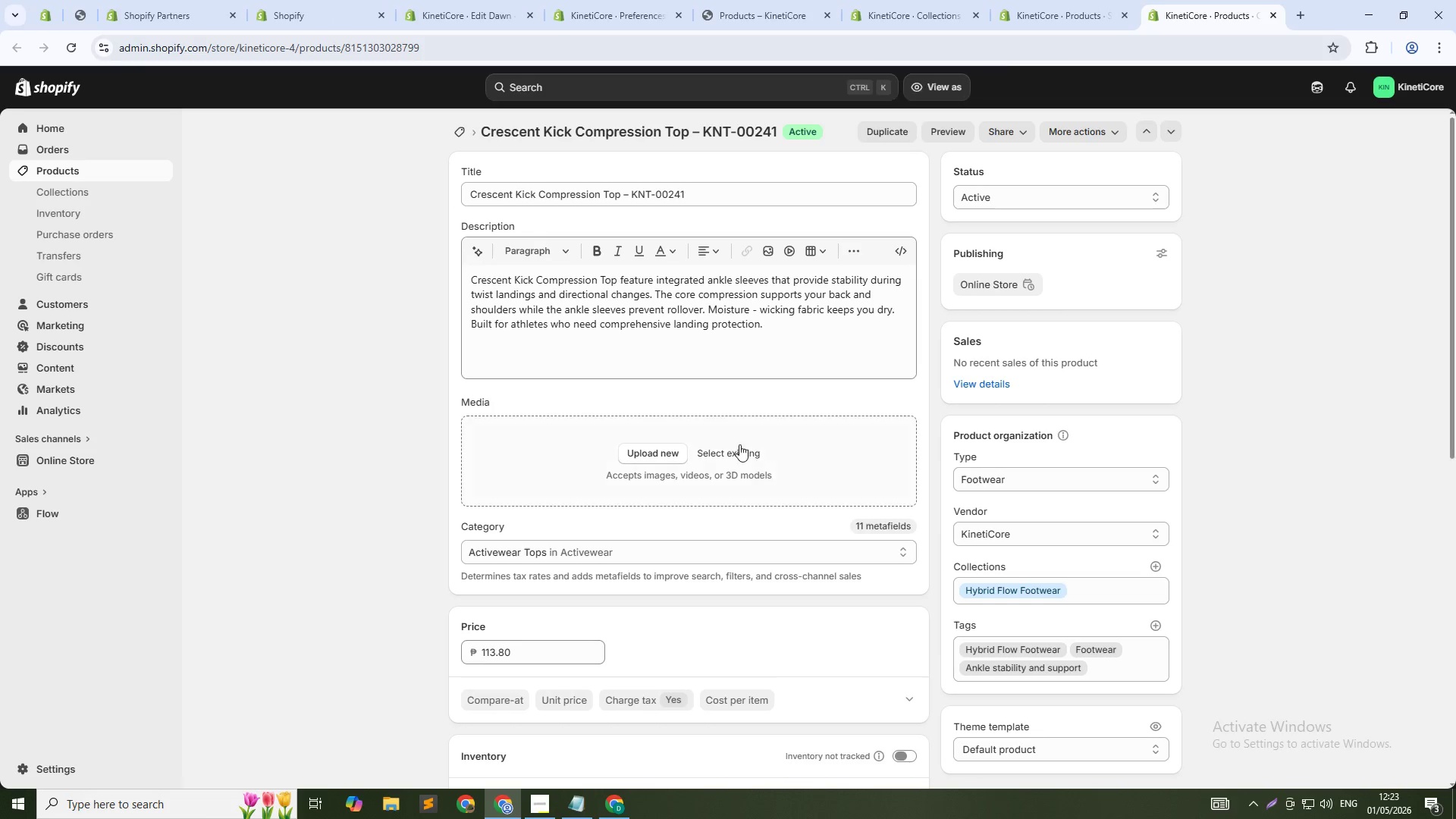 
left_click([744, 451])
 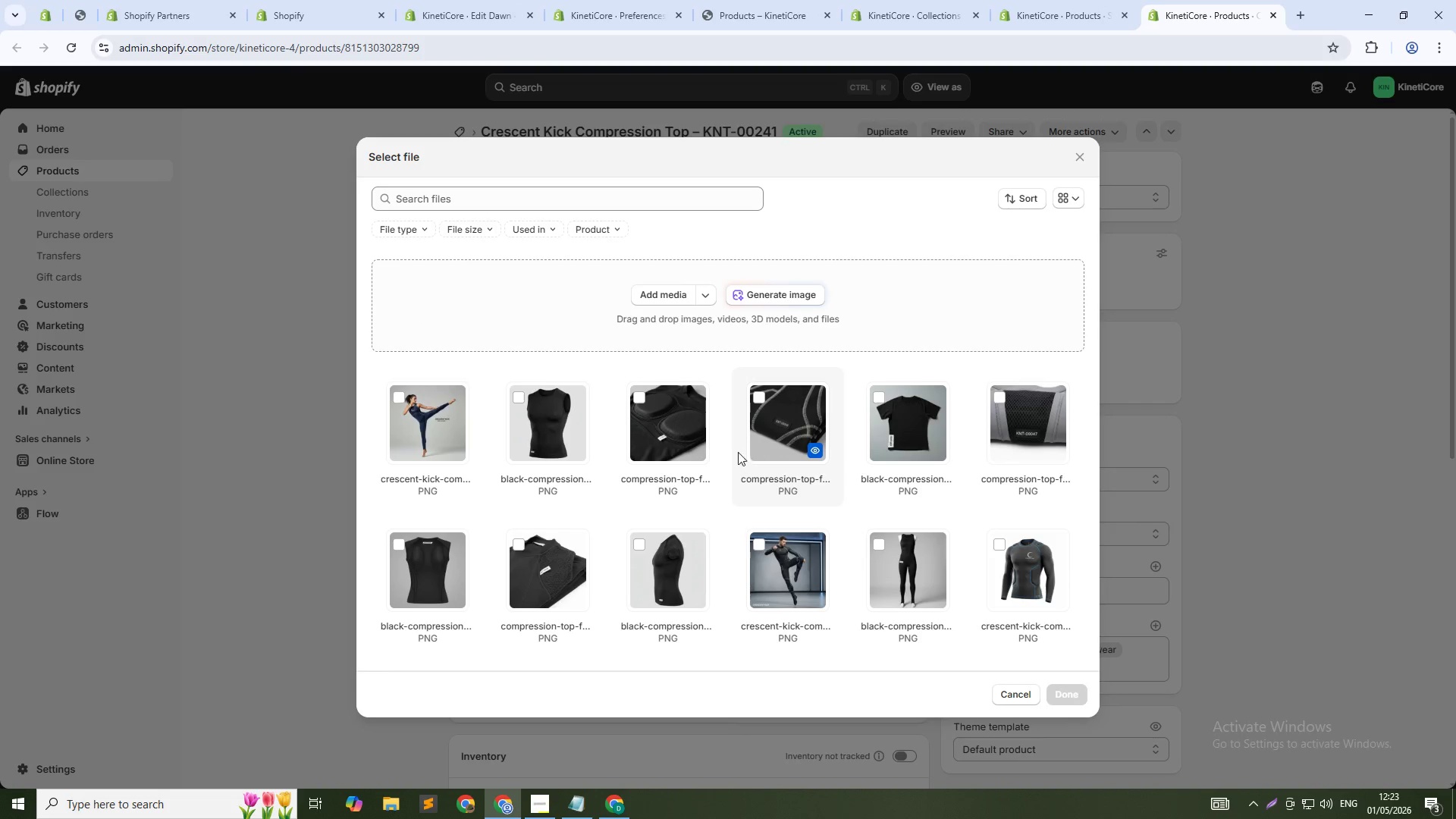 
left_click([787, 297])
 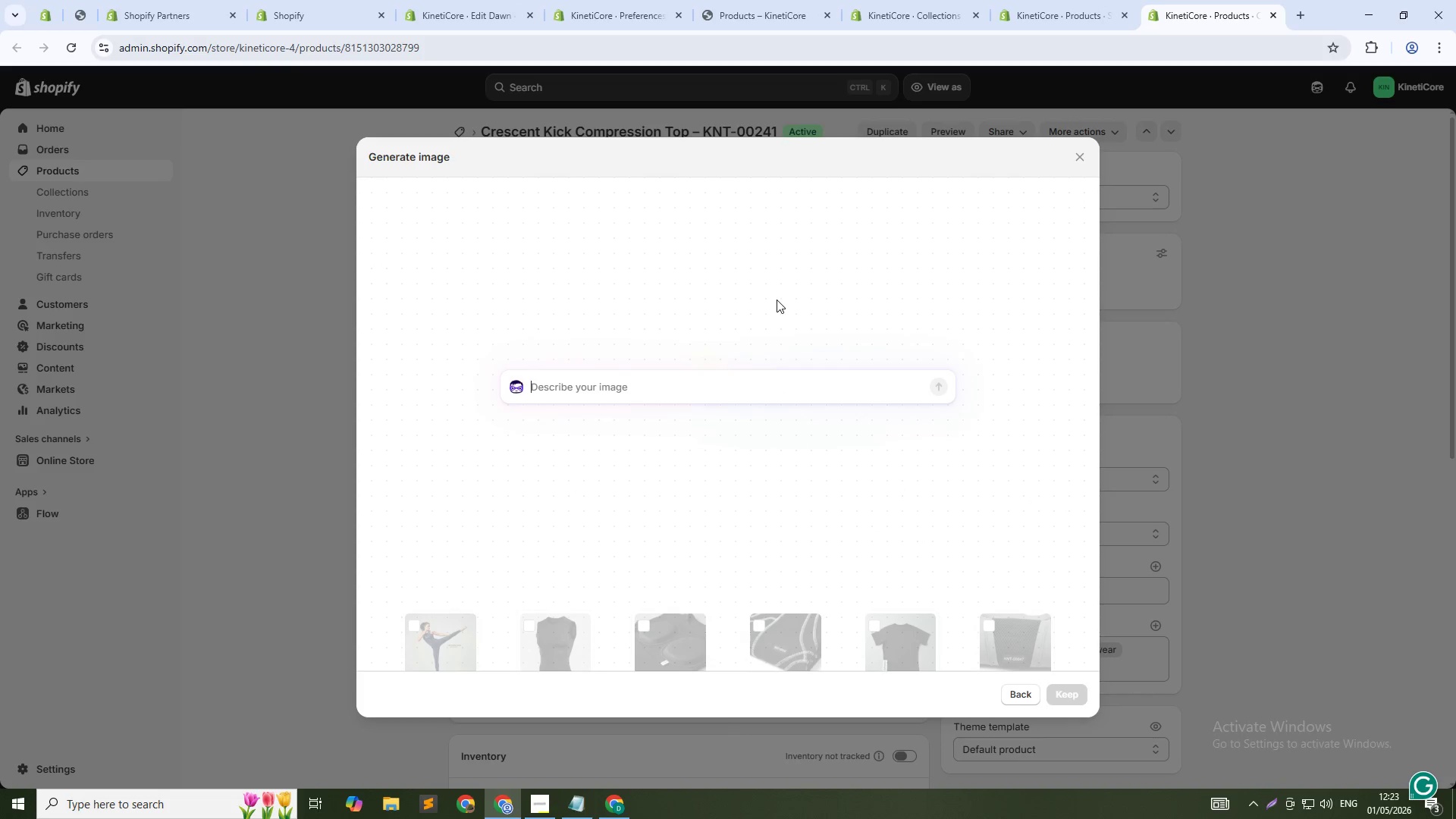 
type(Black compression top on gray background, with integrated ankle cuffs visible, tag KNT-00241, clean studio lighting, 1:1 square)
 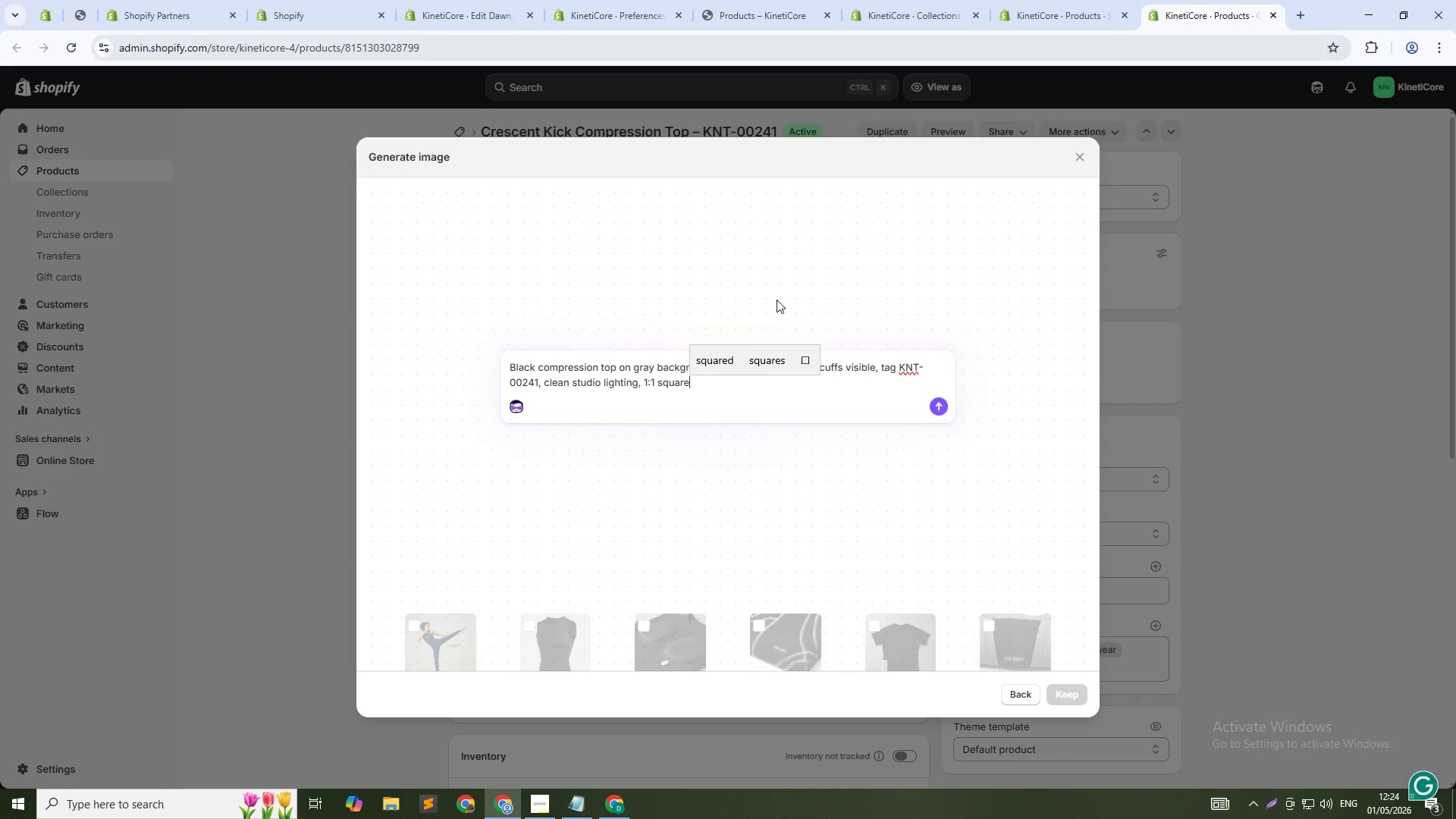 
key(Enter)
 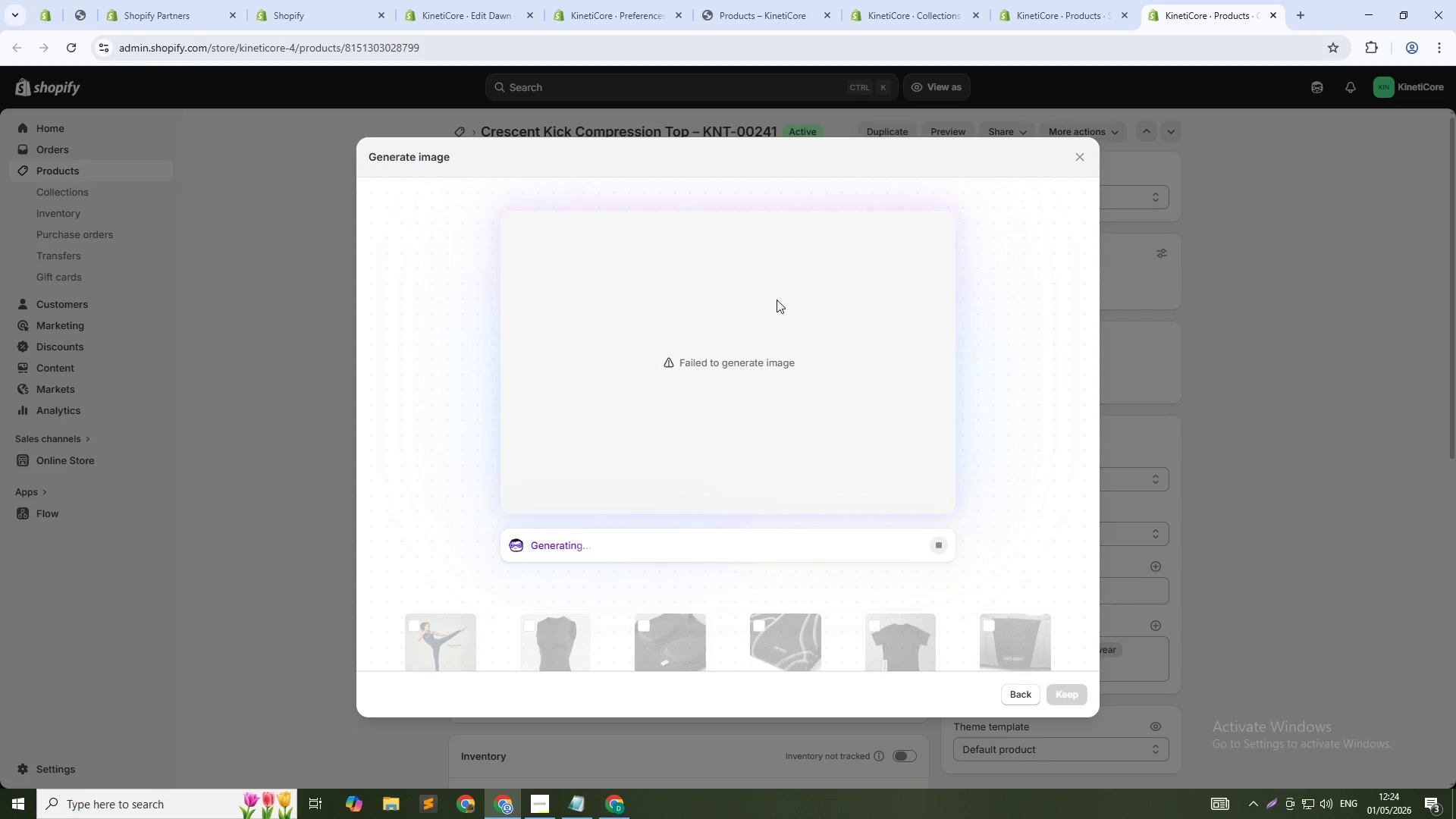 
wait(26.22)
 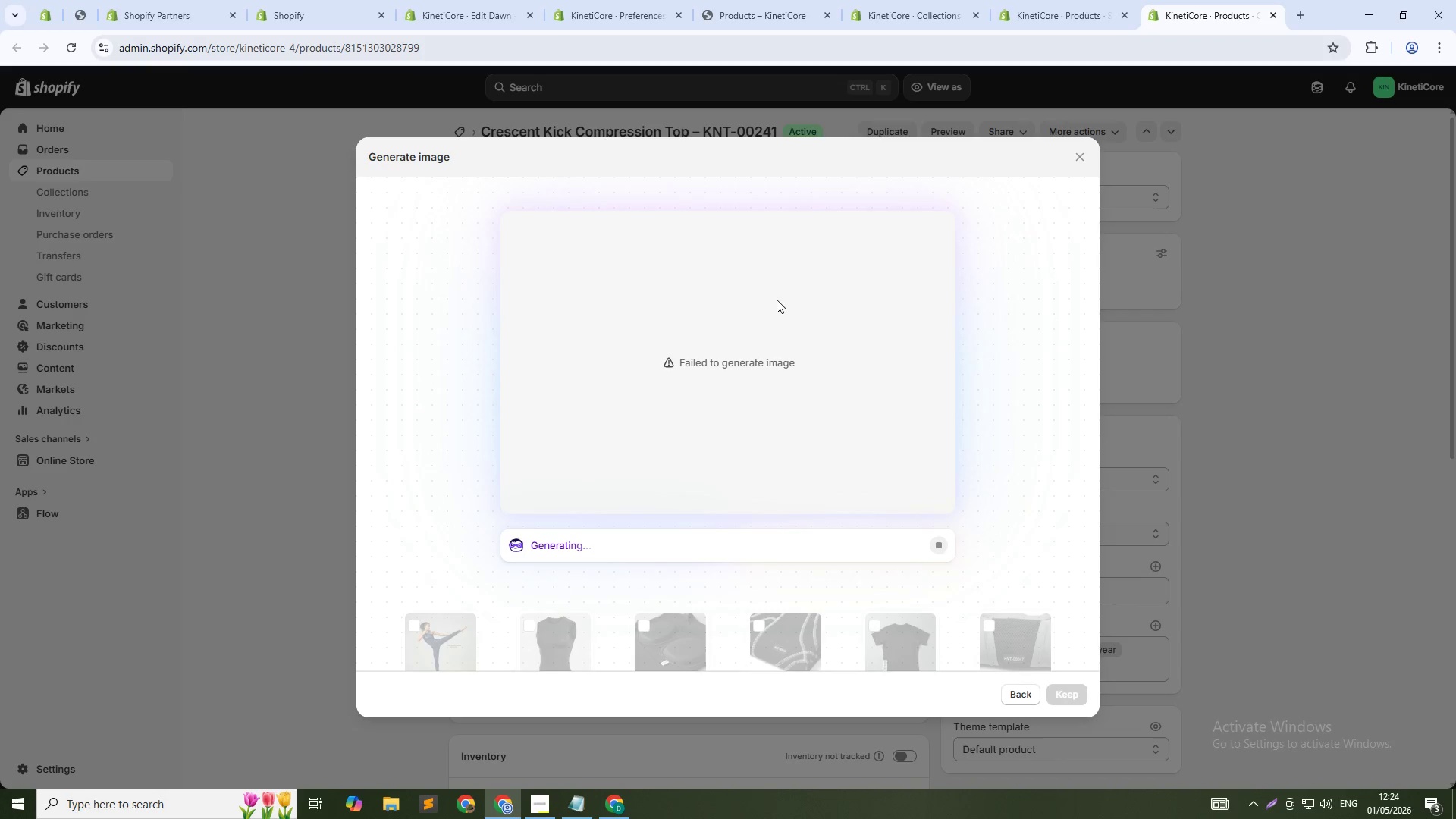 
left_click([1021, 694])
 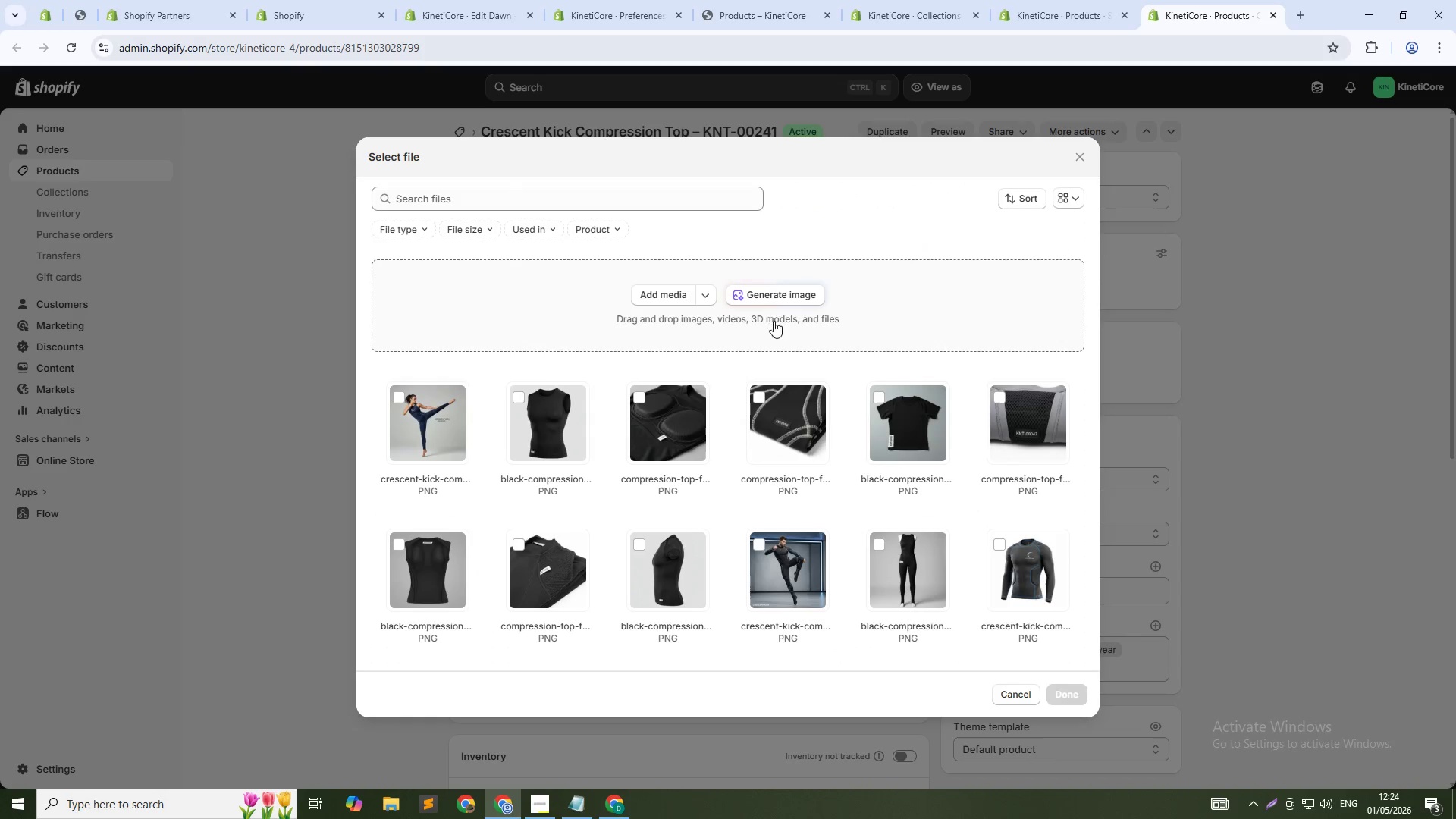 
left_click([770, 295])
 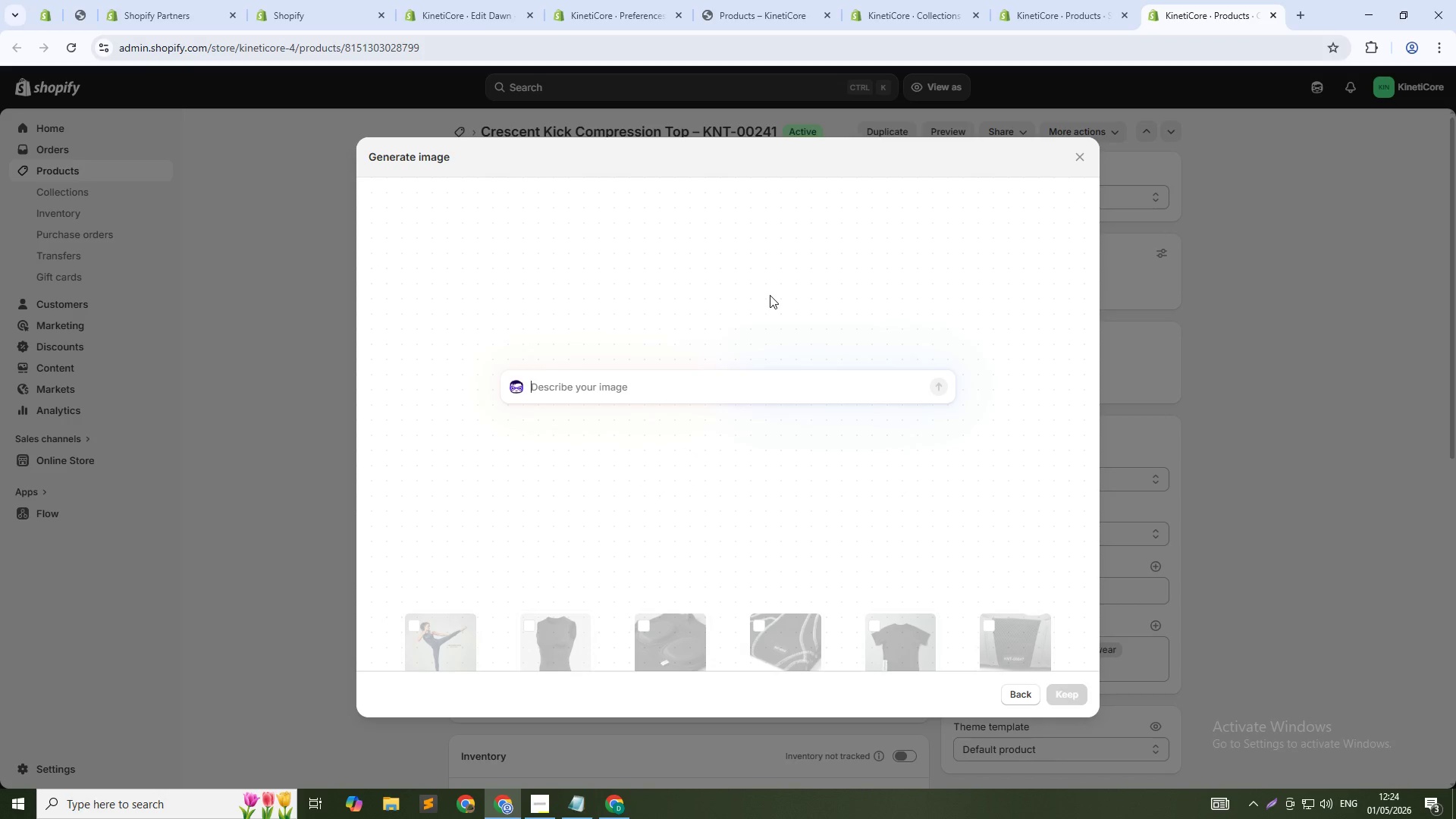 
type(Compression top folded showing ankle cuff attachment detail, label KNT-00241, macro view, 1:1 square, no people,)
key(Backspace)
 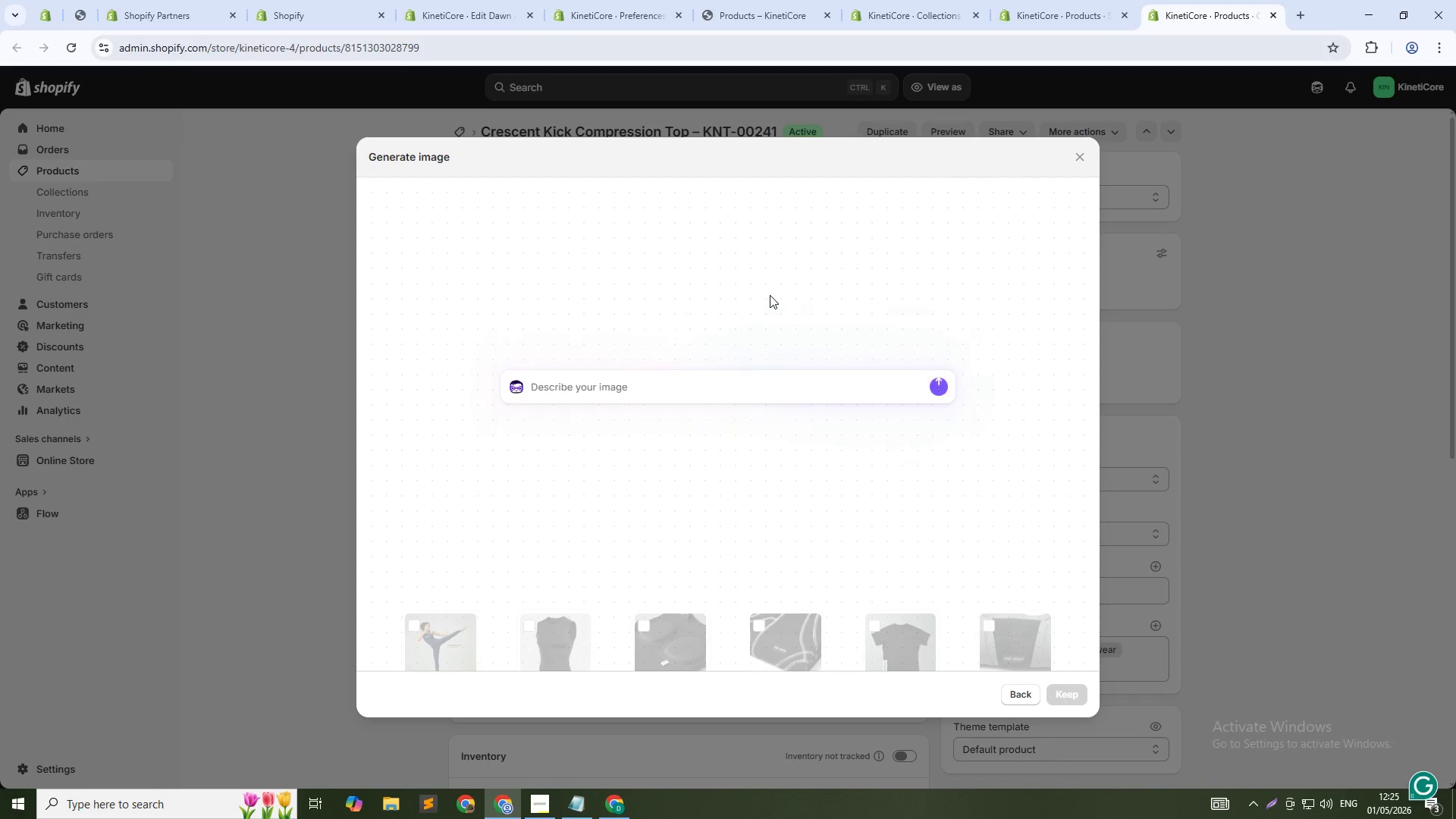 
 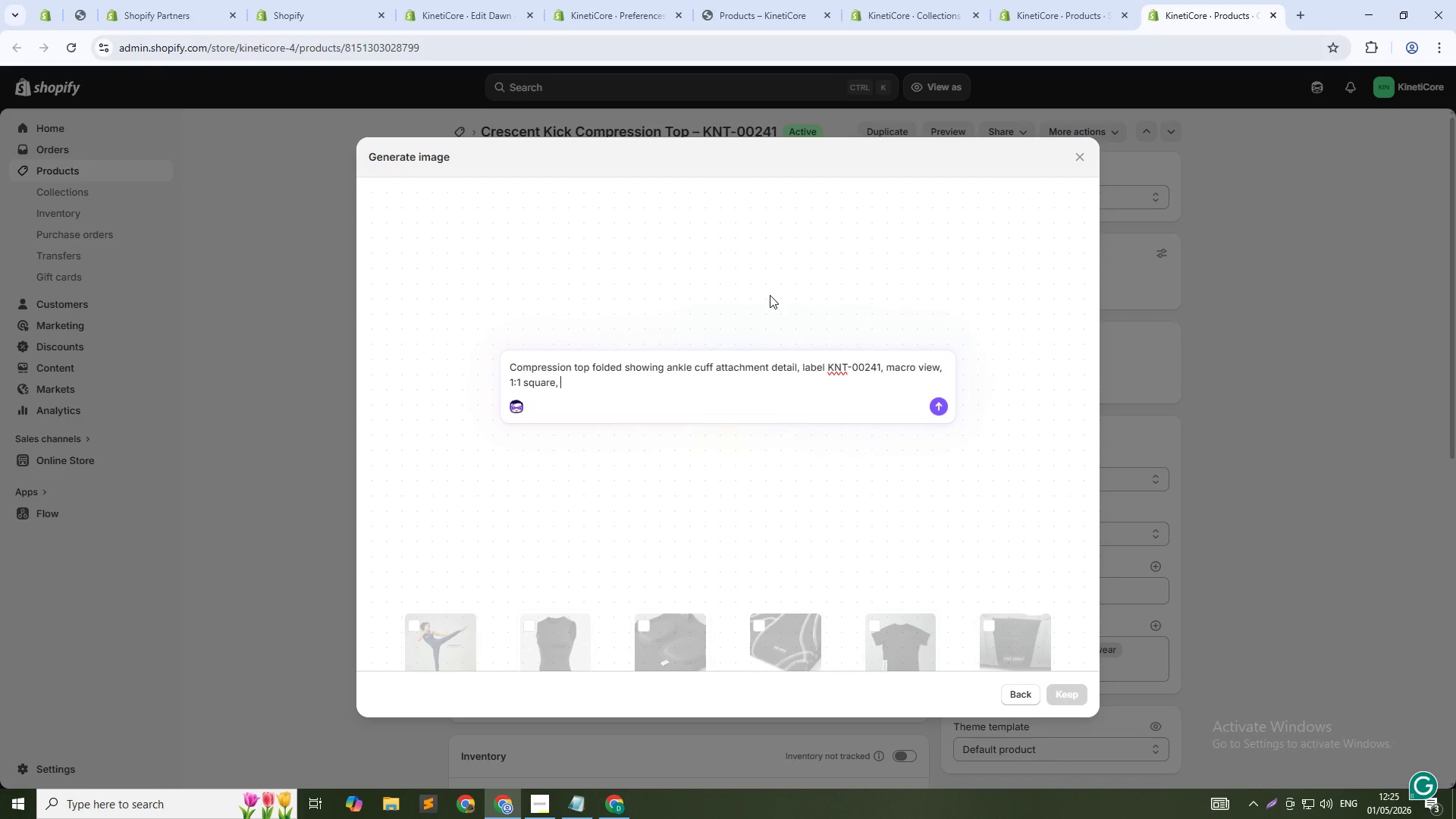 
key(Enter)
 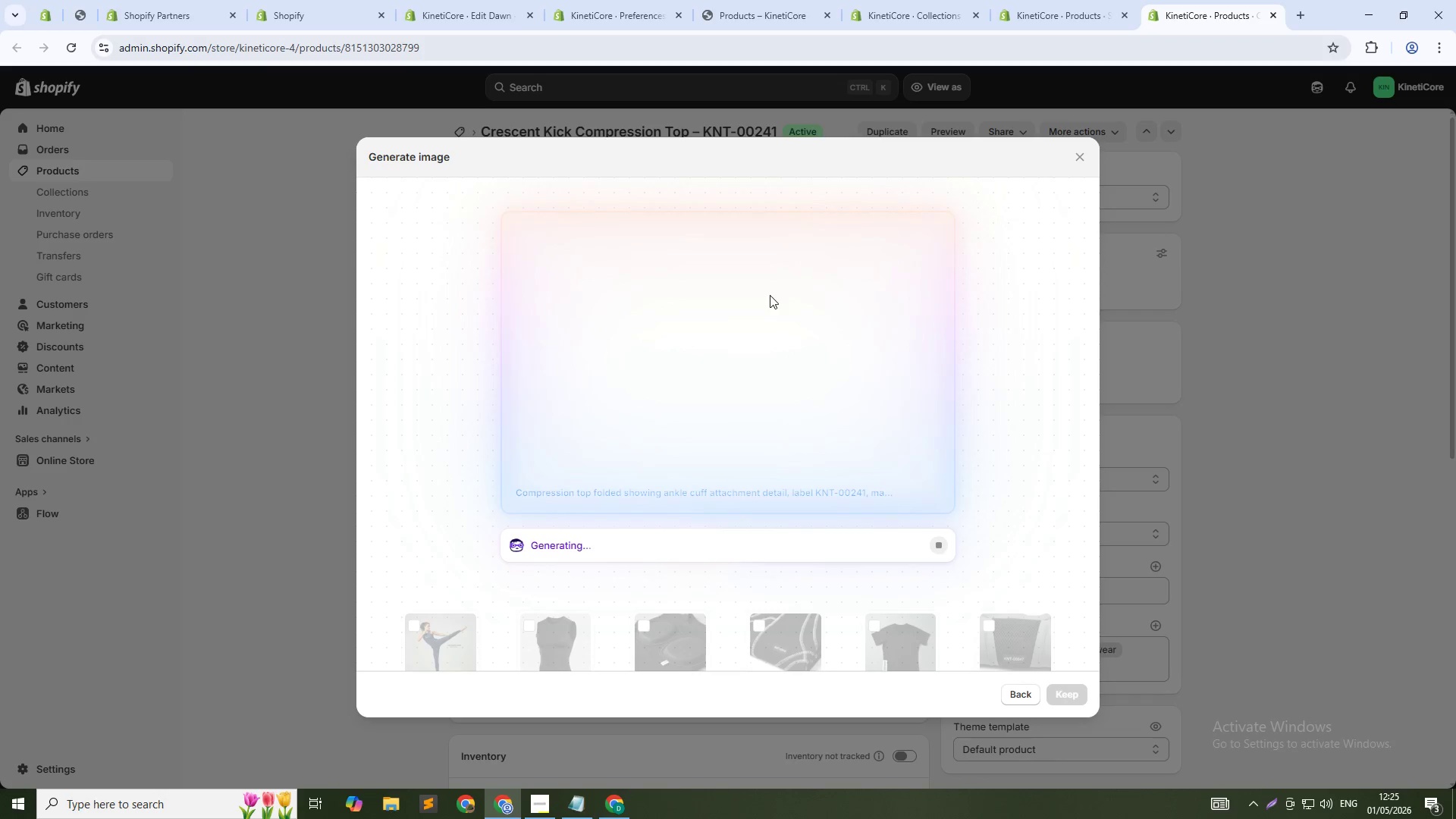 
wait(40.28)
 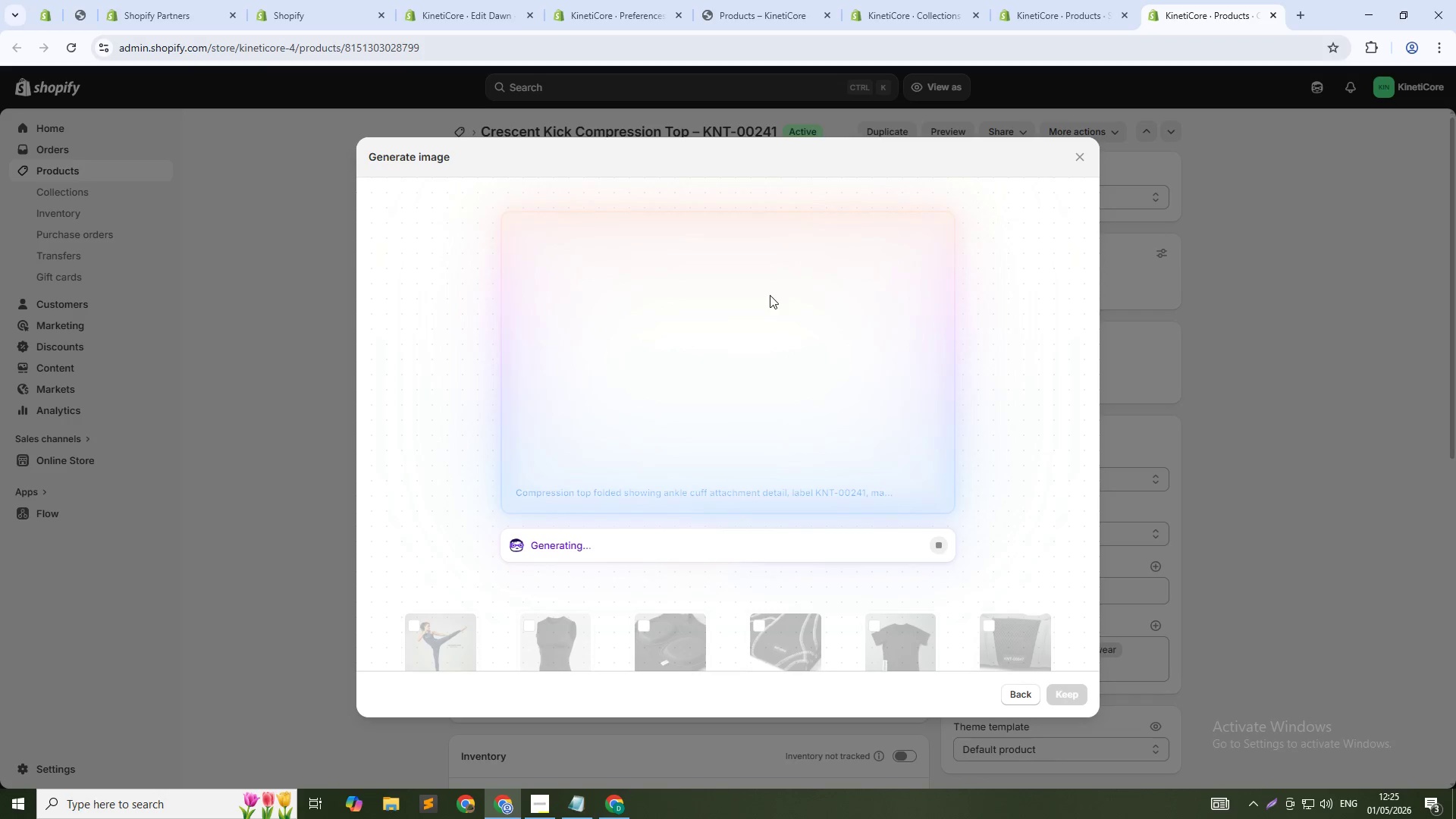 
left_click([1070, 699])
 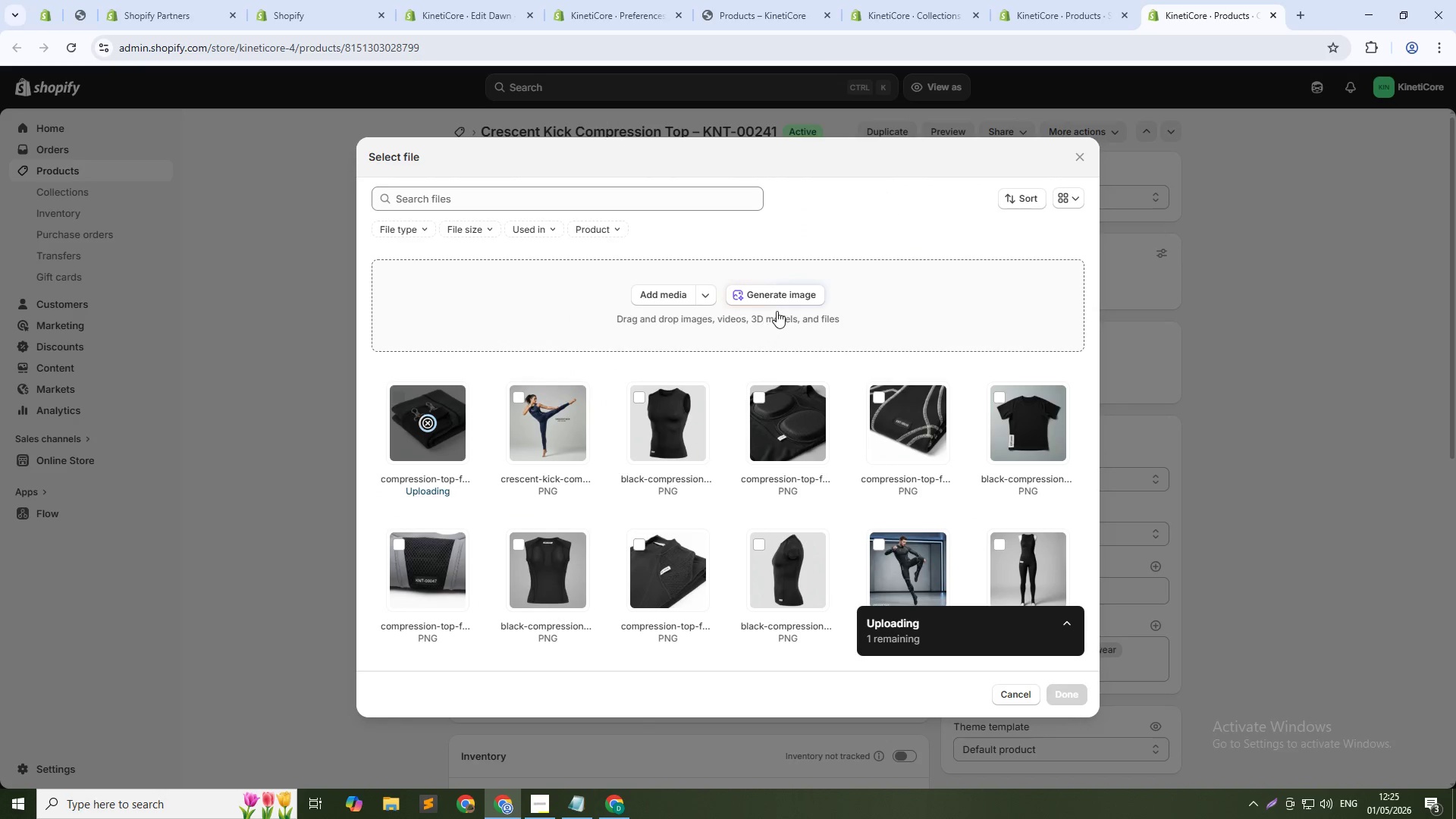 
left_click([780, 296])
 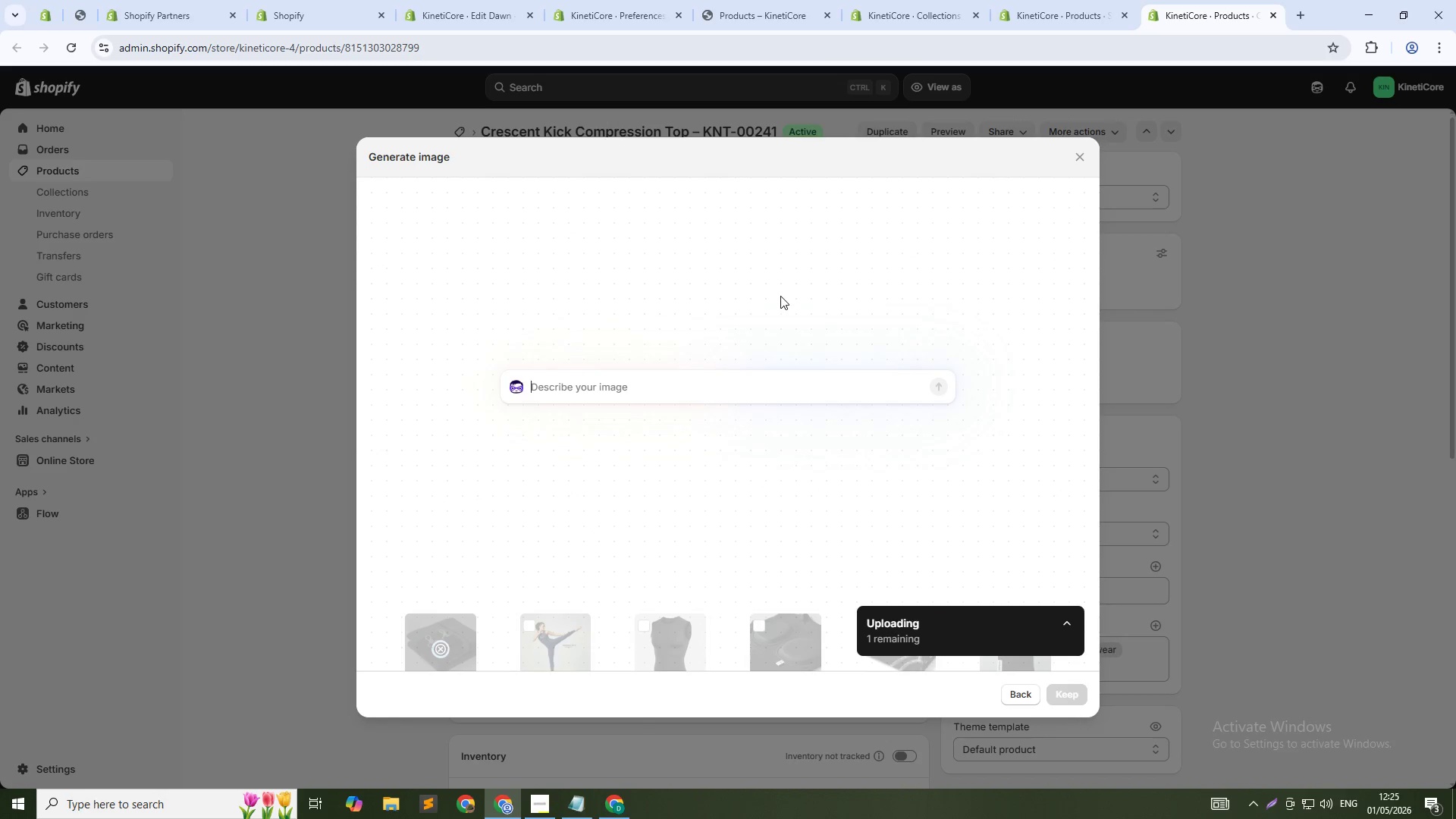 
type(Crescent Kick compression top KNT-001)
key(Backspace)
type(241 - ankle support for twsi)
key(Backspace)
type(ist )
key(Backspace)
key(Backspace)
key(Backspace)
key(Backspace)
key(Backspace)
type(ist landings, 1:1 square)
 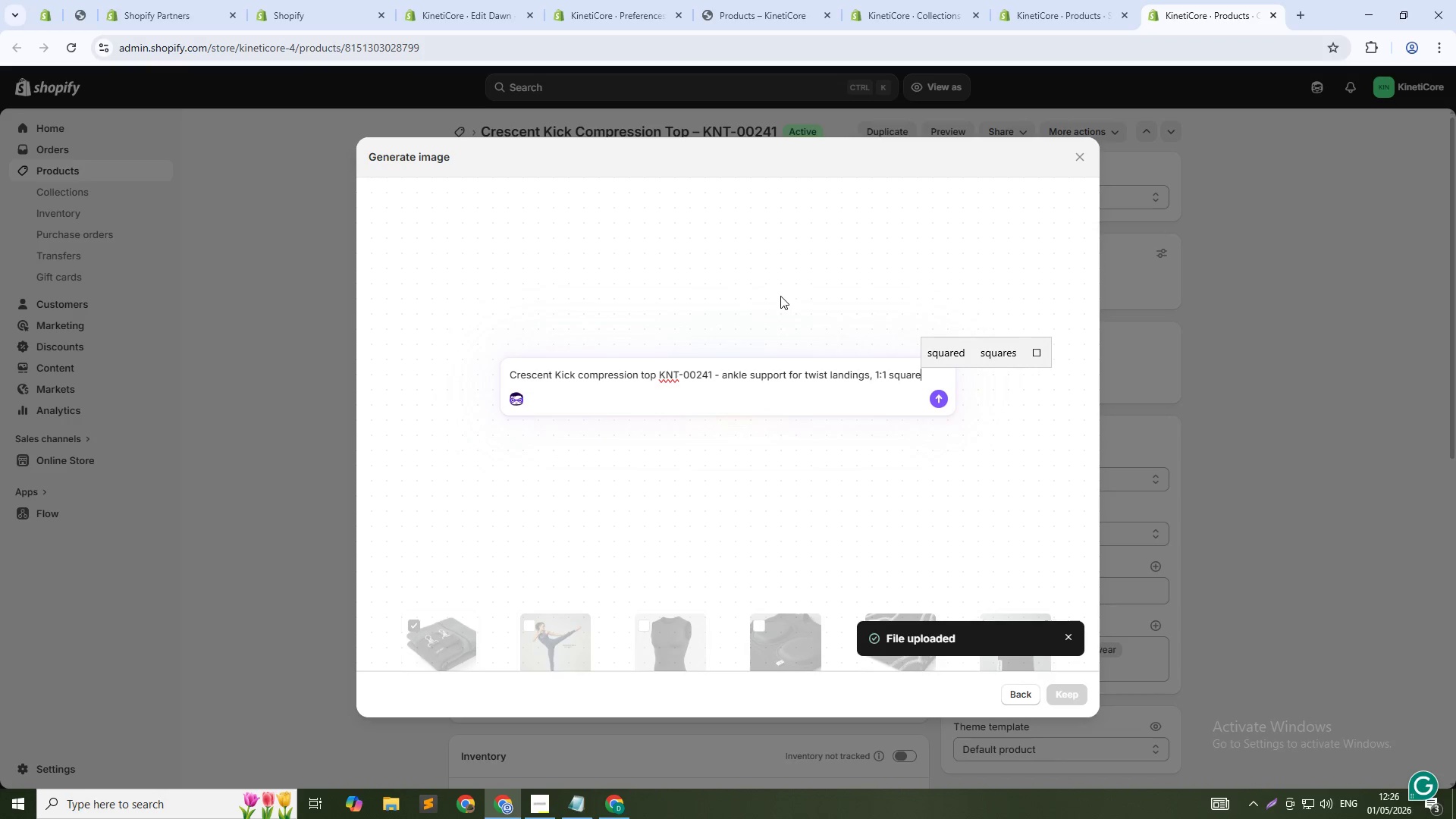 
key(Enter)
 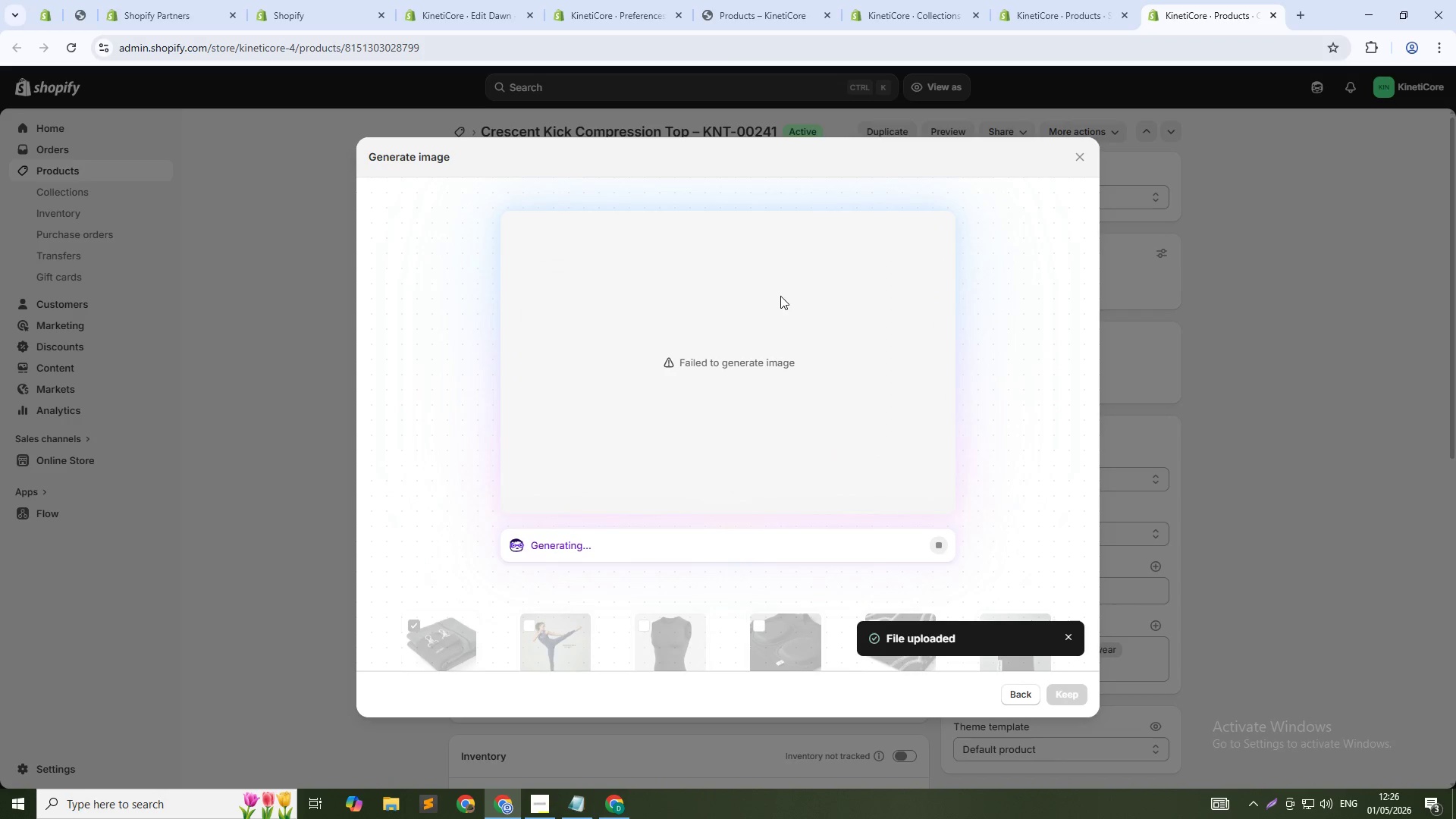 
wait(17.36)
 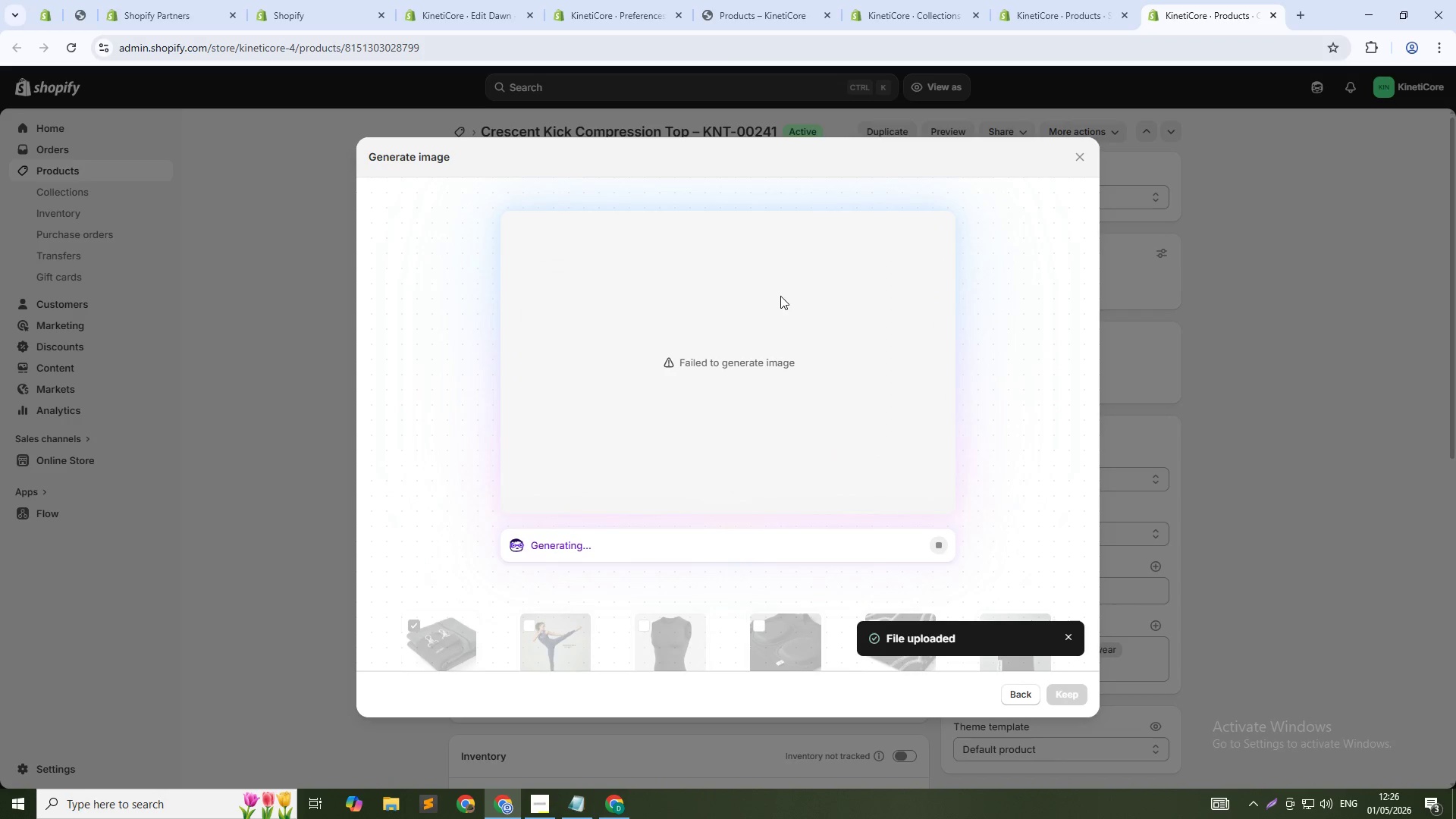 
left_click([802, 295])
 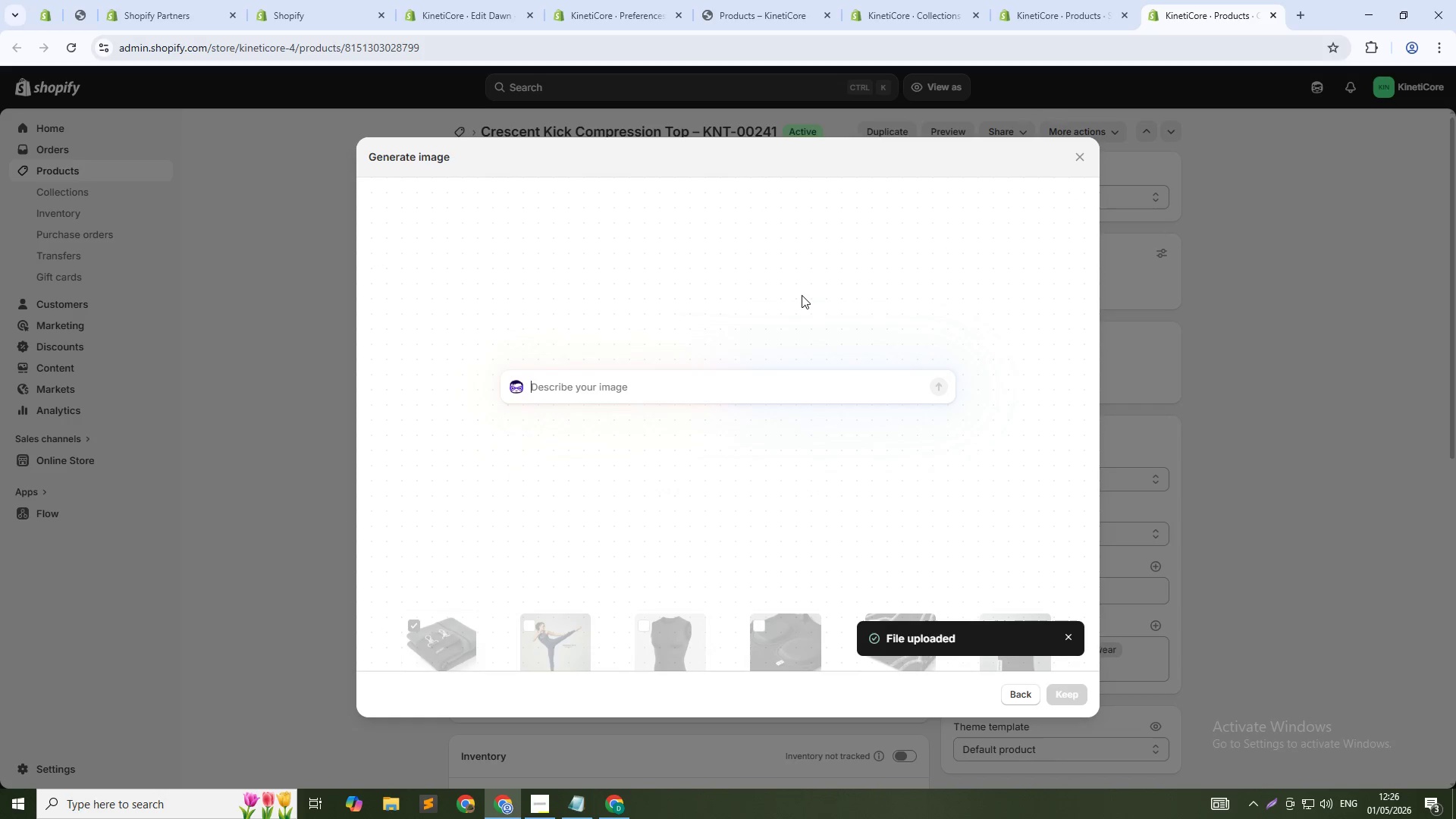 
type(Crescent Kick compression top KNT-00241 - landing stability for acrobatic training, 1:1 square)
 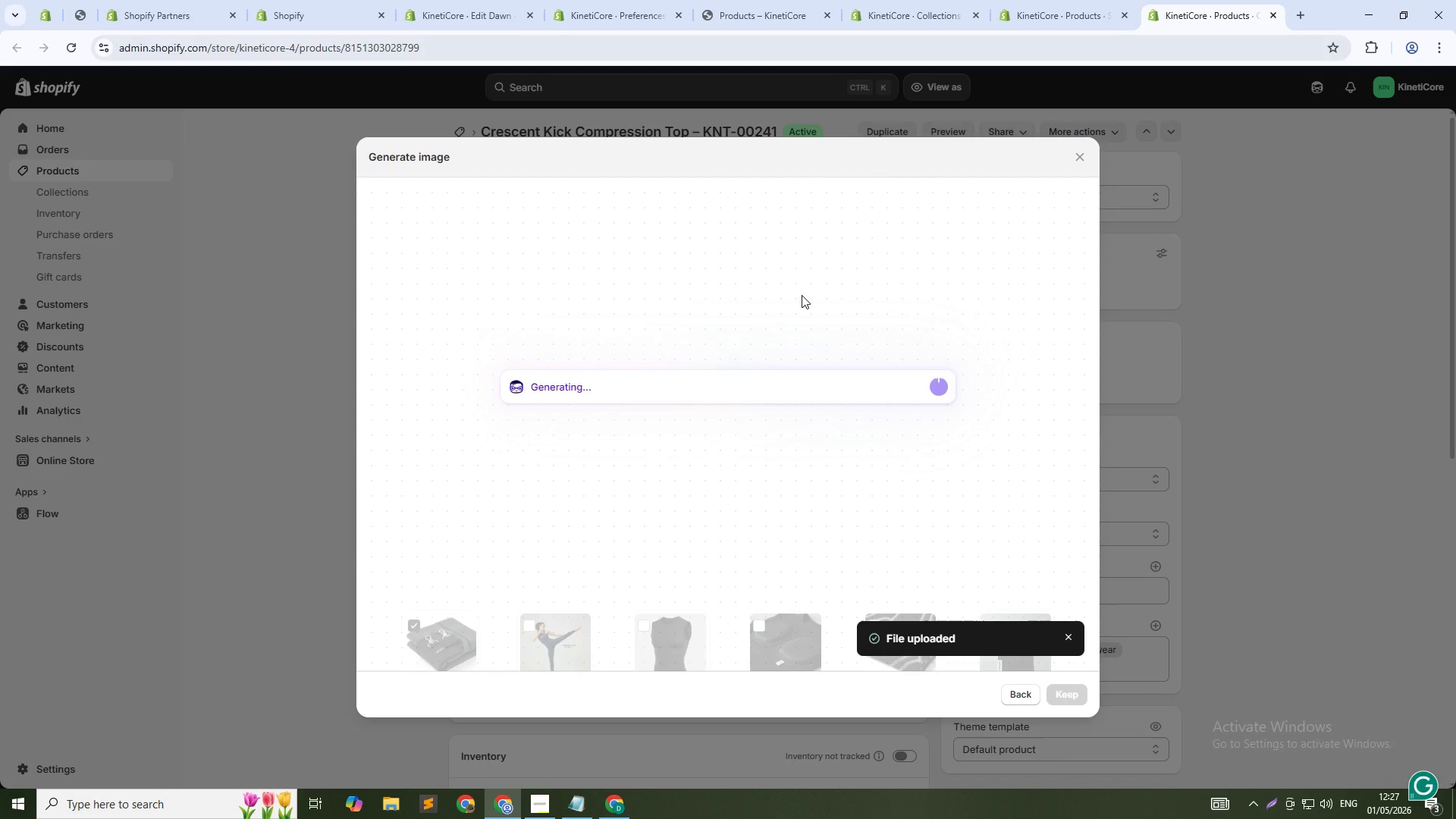 
 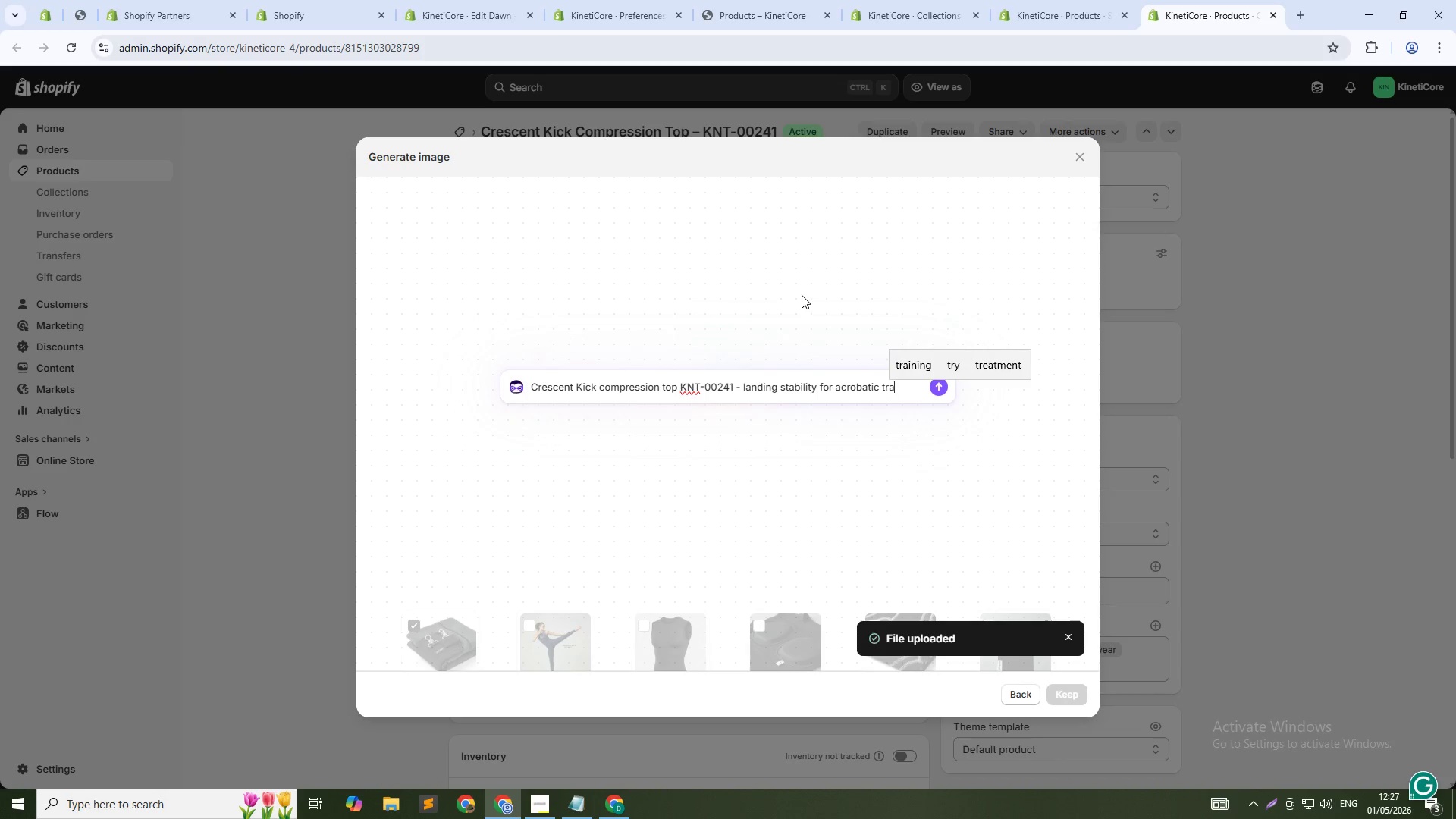 
key(Enter)
 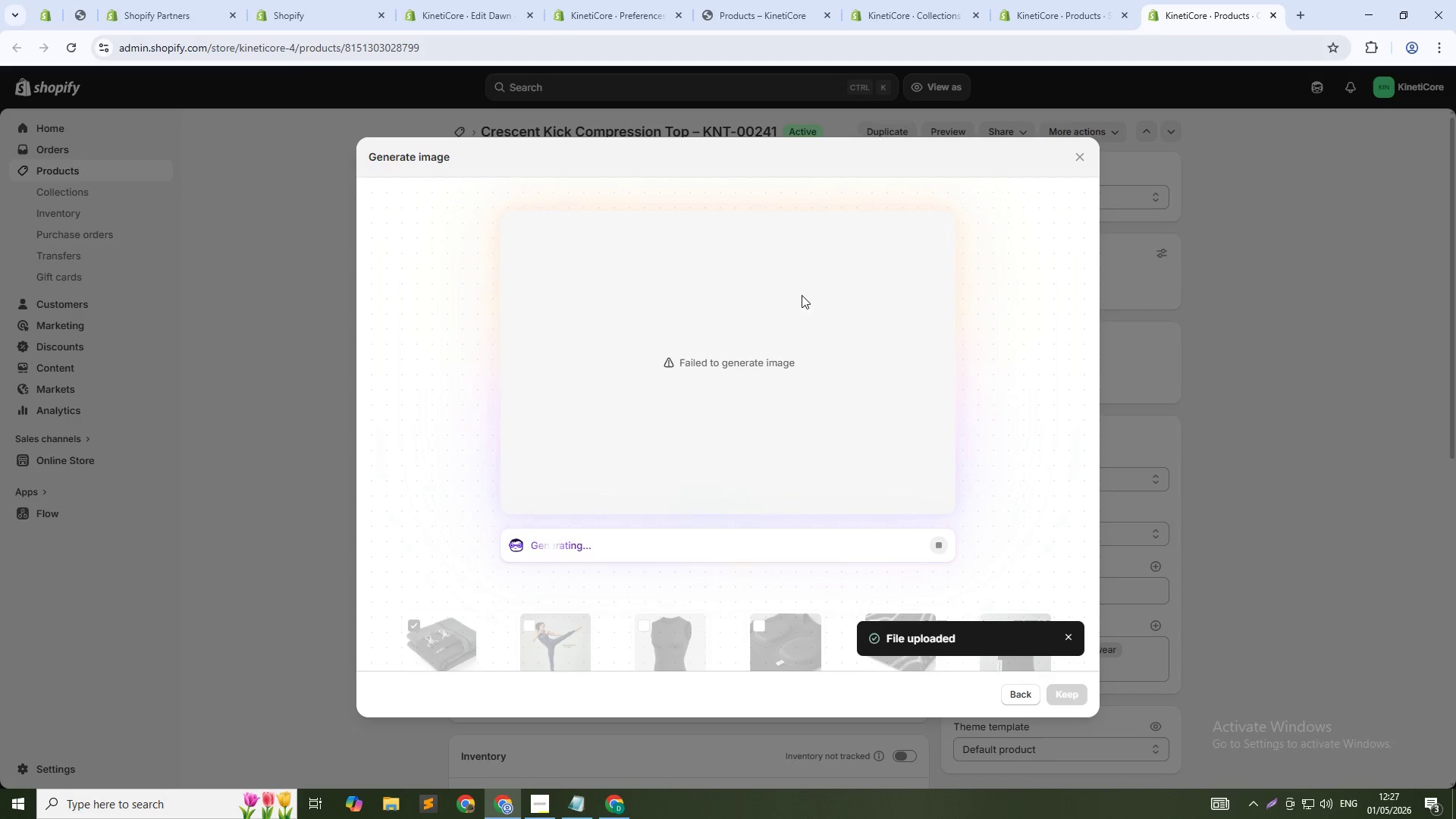 
wait(29.73)
 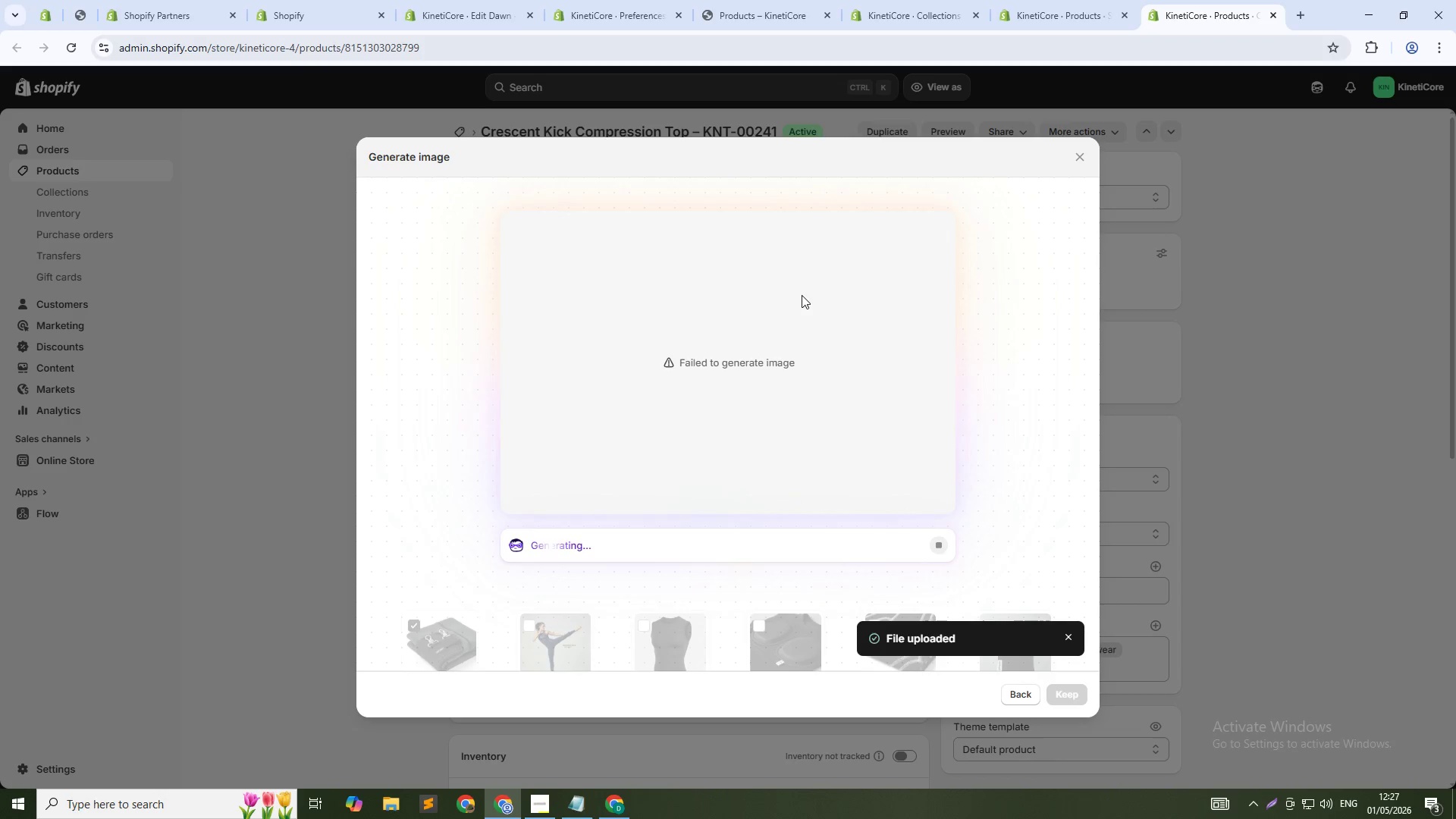 
left_click([1034, 696])
 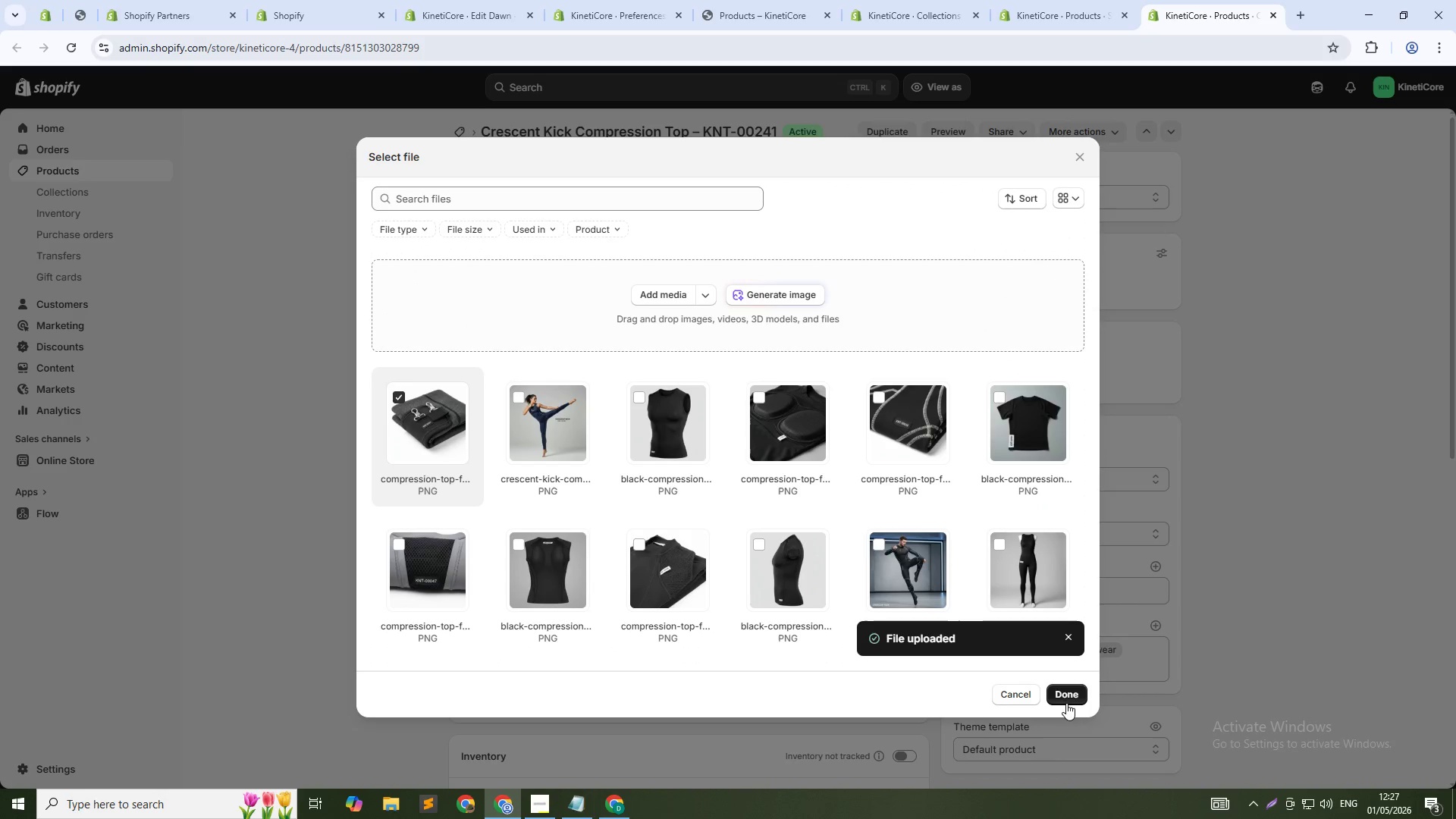 
left_click([1067, 701])
 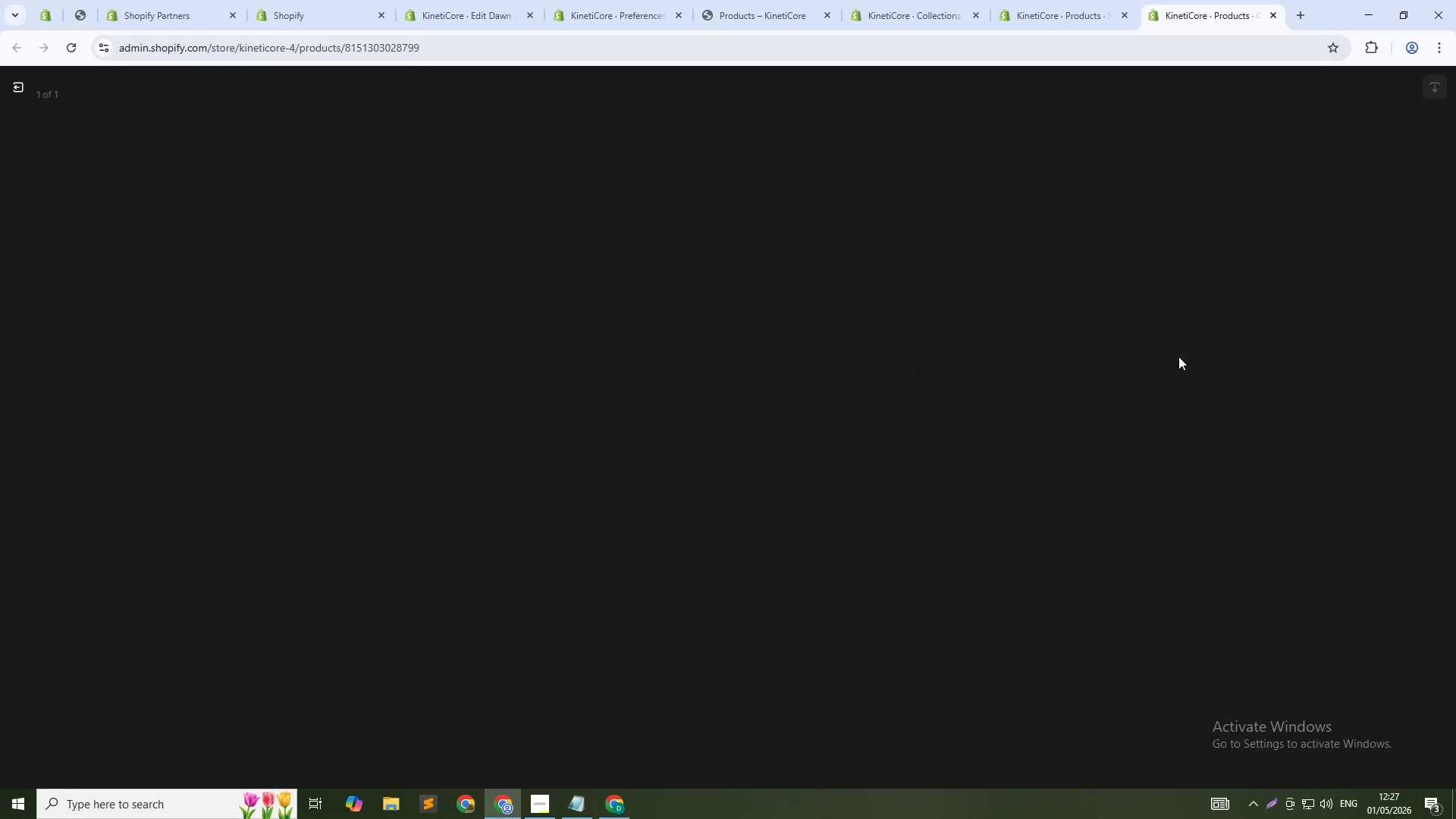 
wait(5.17)
 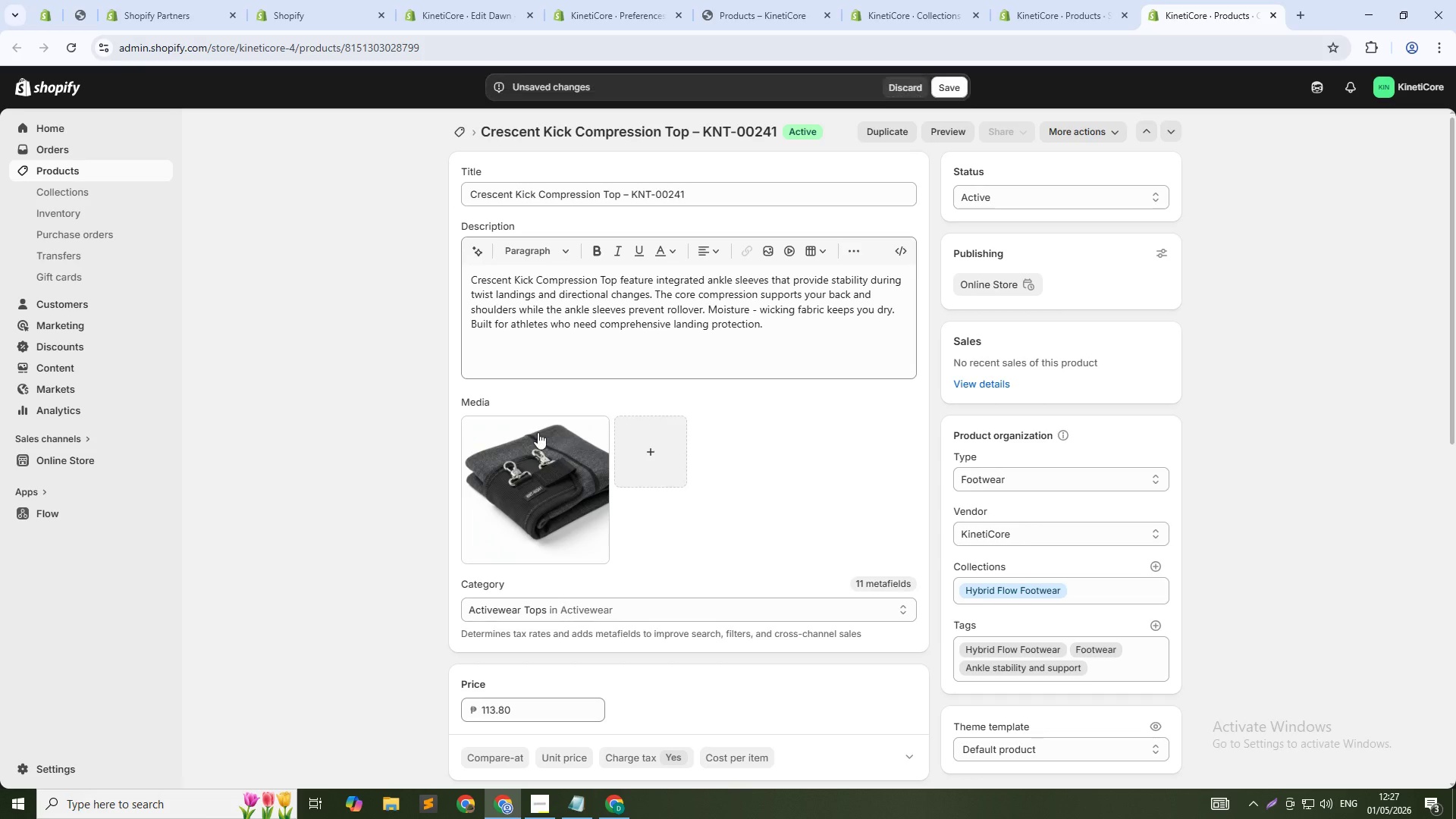 
left_click([1237, 259])
 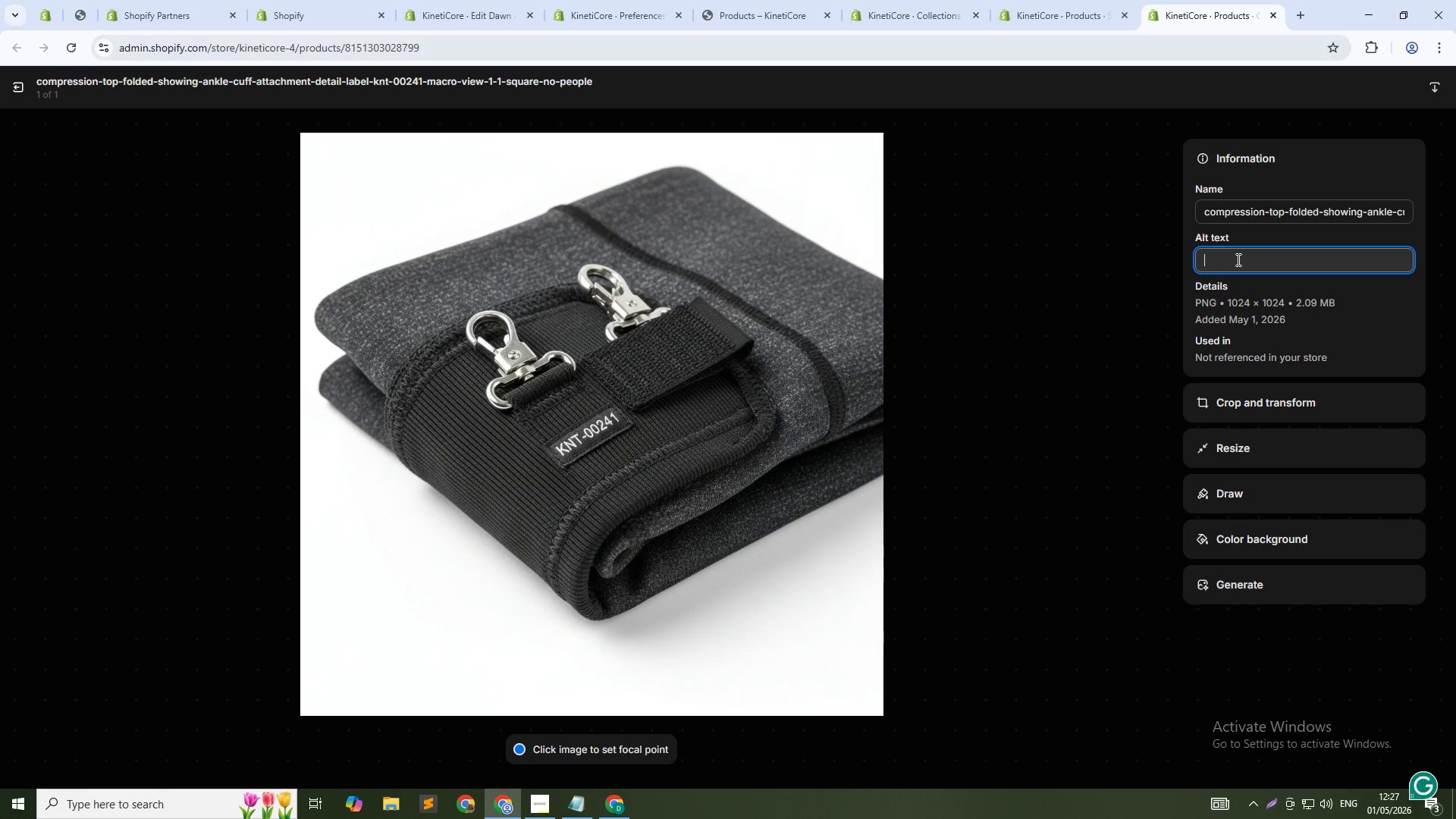 
type(Crescent Kick compression top KNT-00241 - landing stability for aco)
key(Backspace)
type(robatic training)
 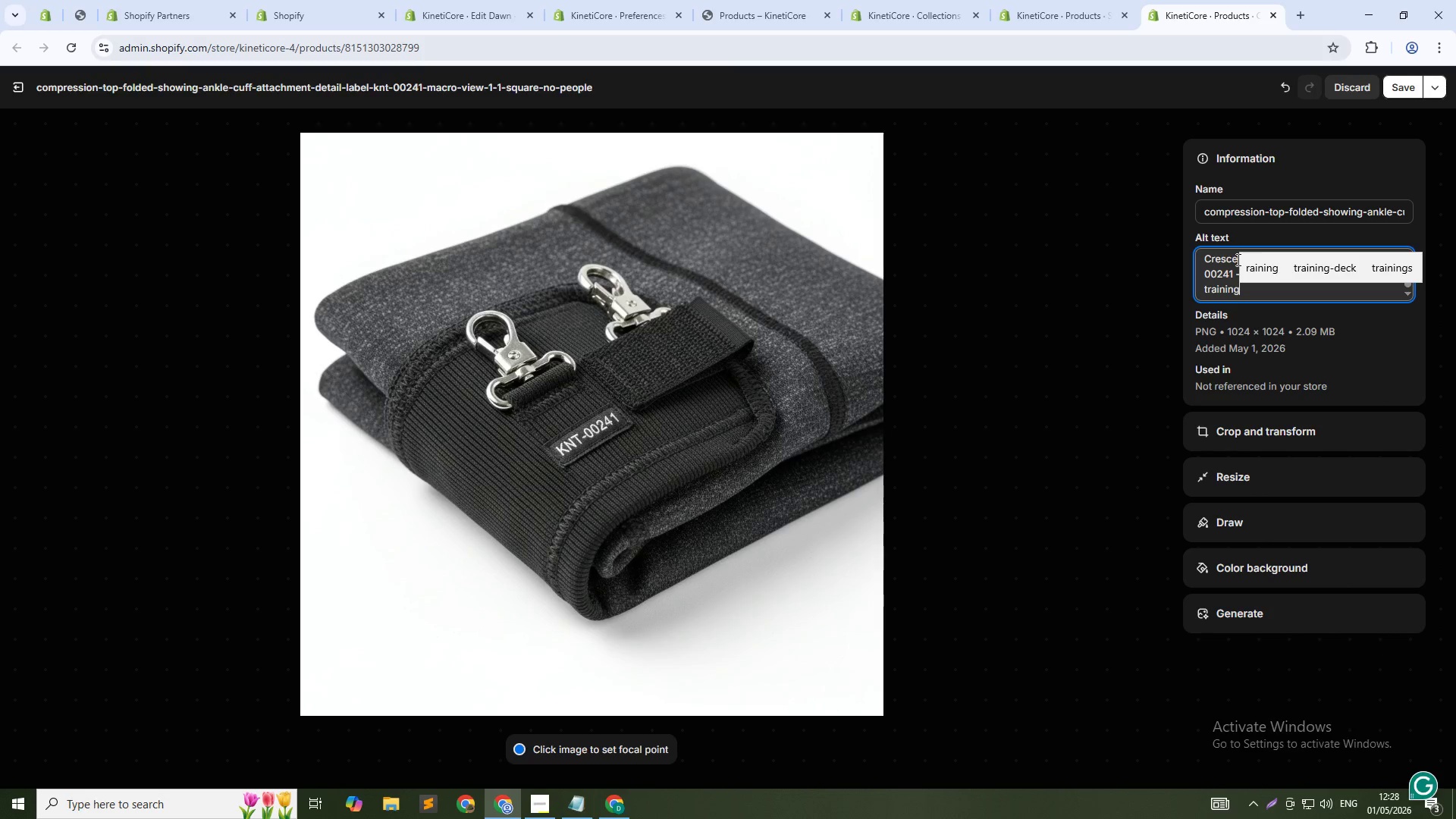 
left_click([1406, 86])
 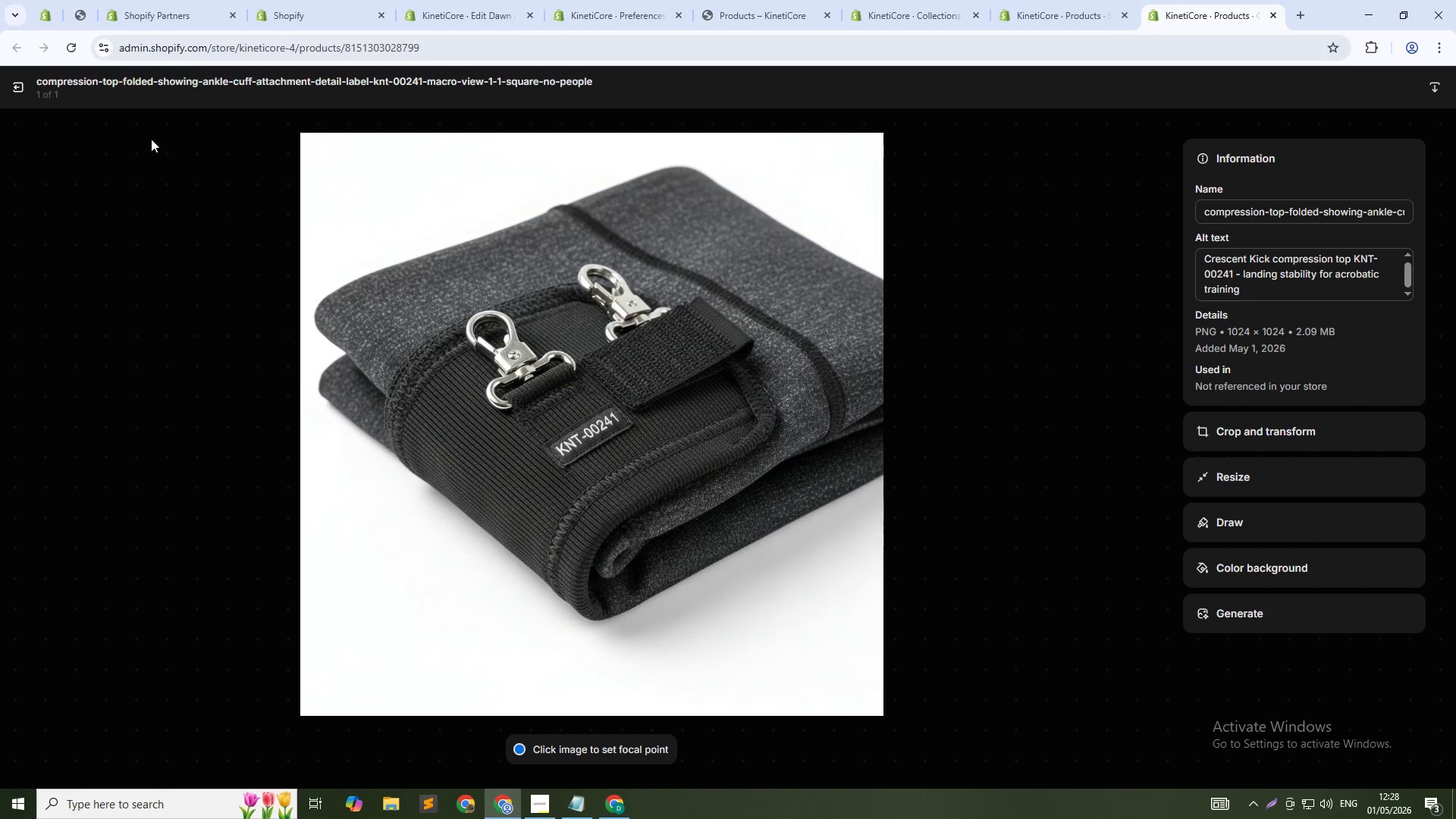 
left_click([13, 89])
 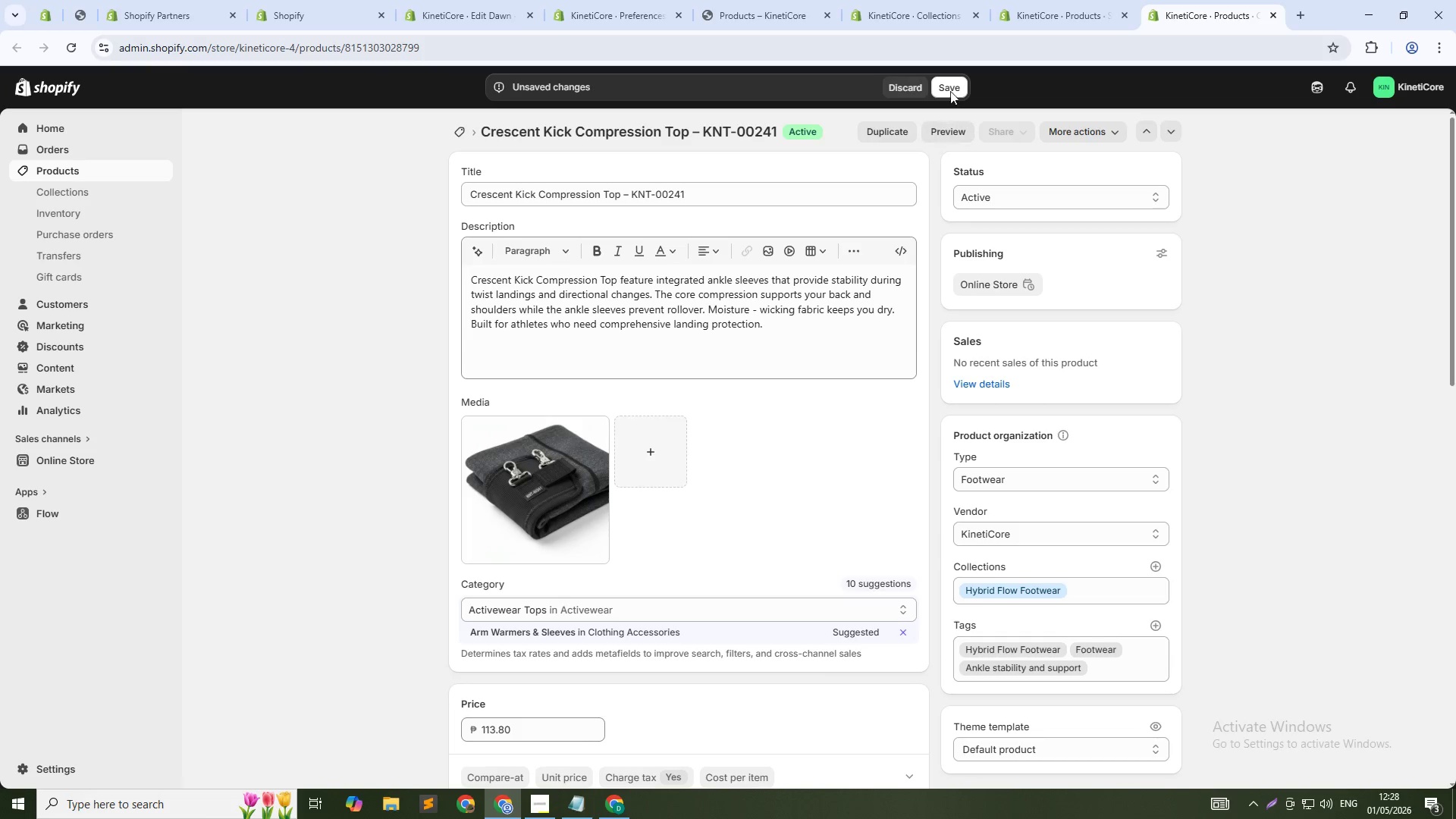 
left_click([954, 82])
 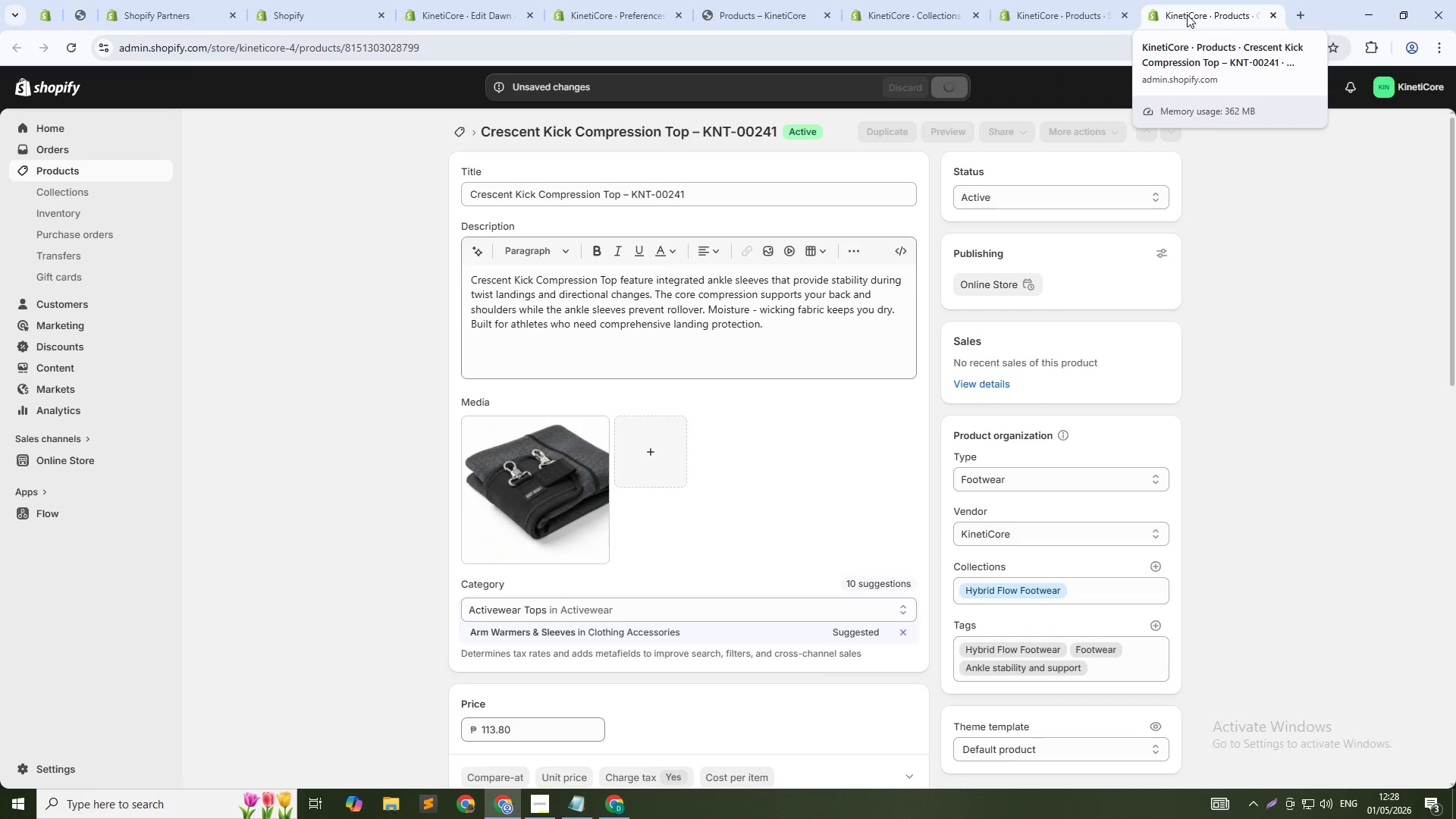 
middle_click([1187, 14])
 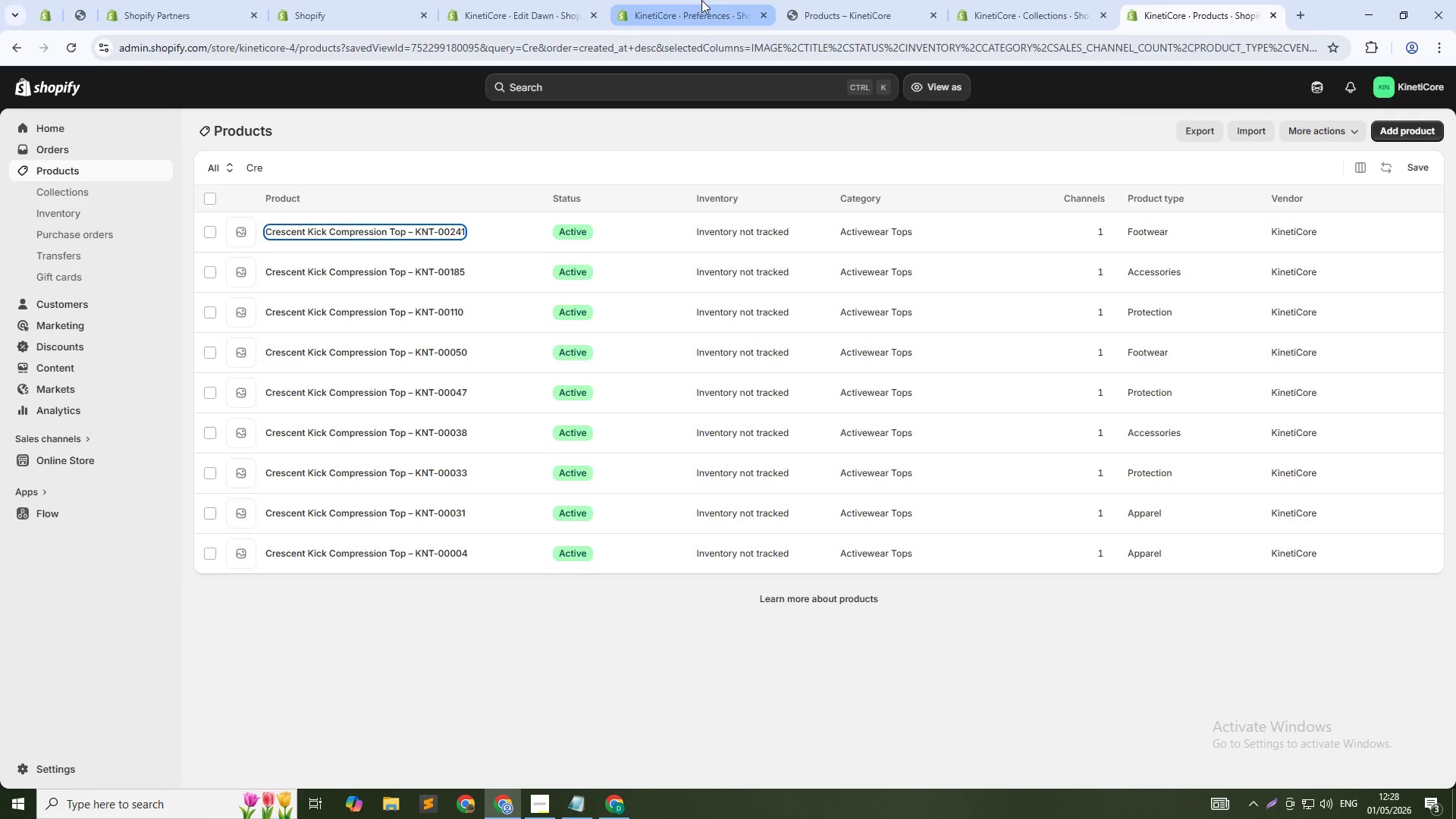 
left_click([720, 0])
 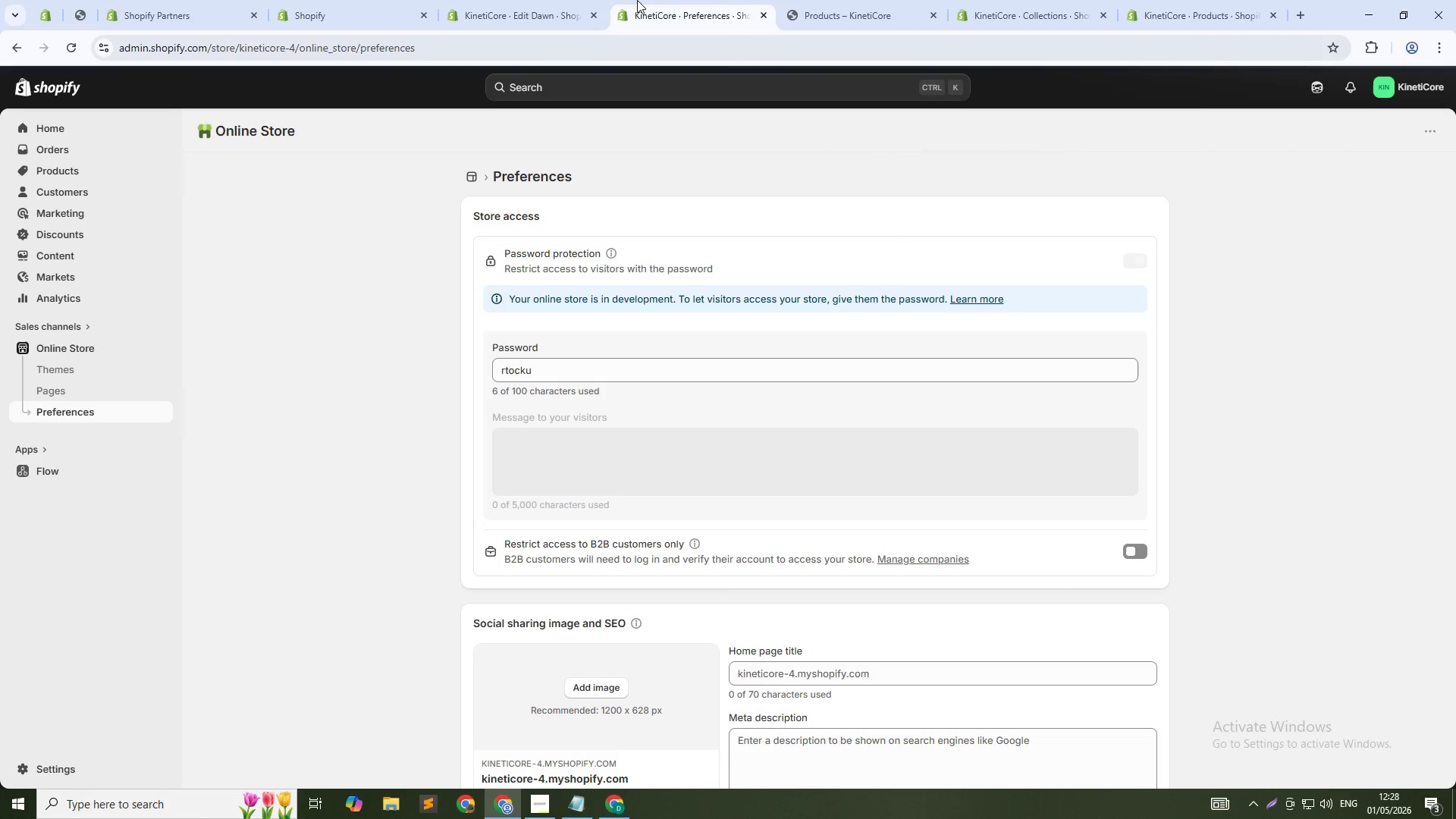 
left_click([493, 0])
 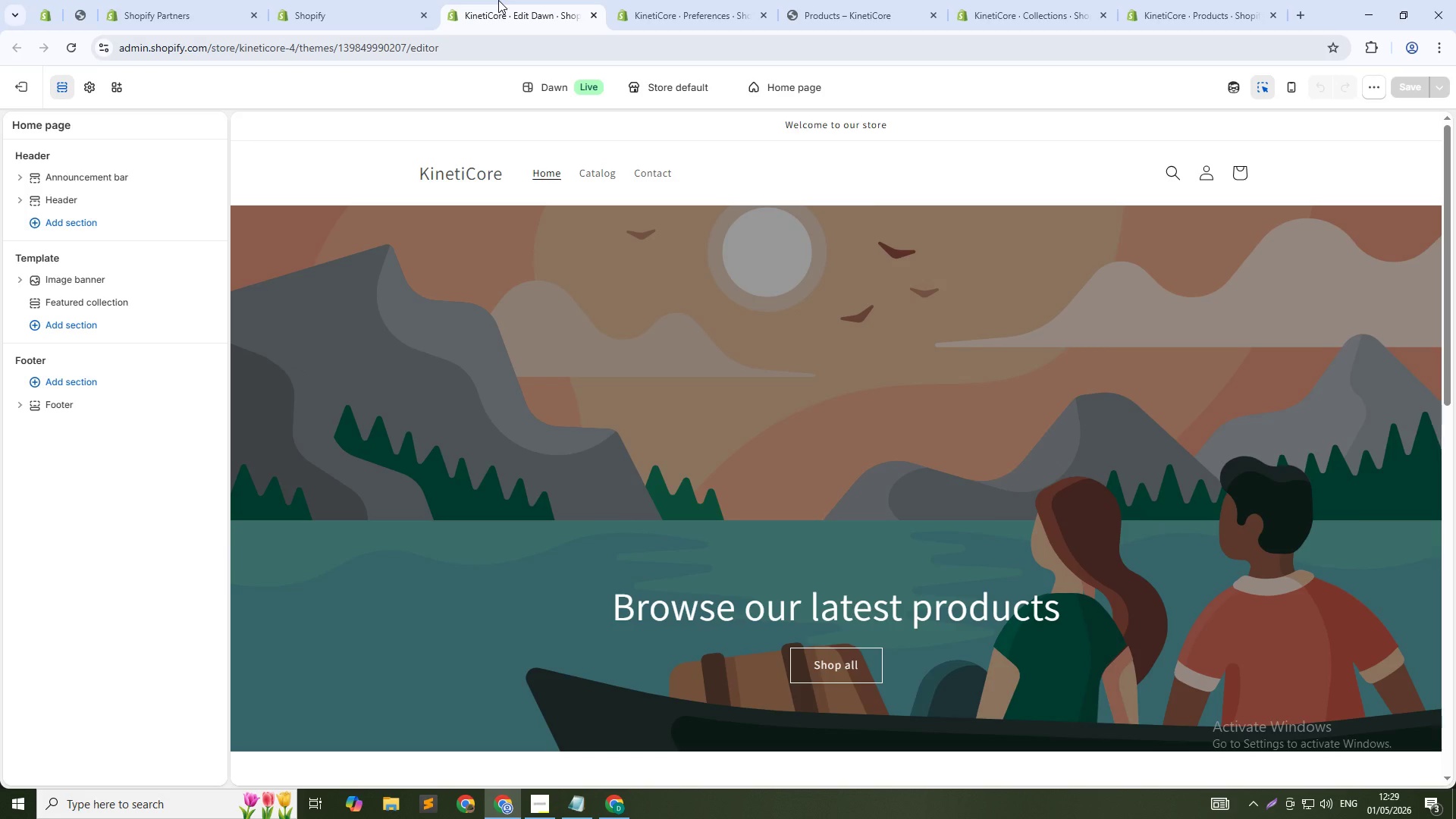 
wait(46.8)
 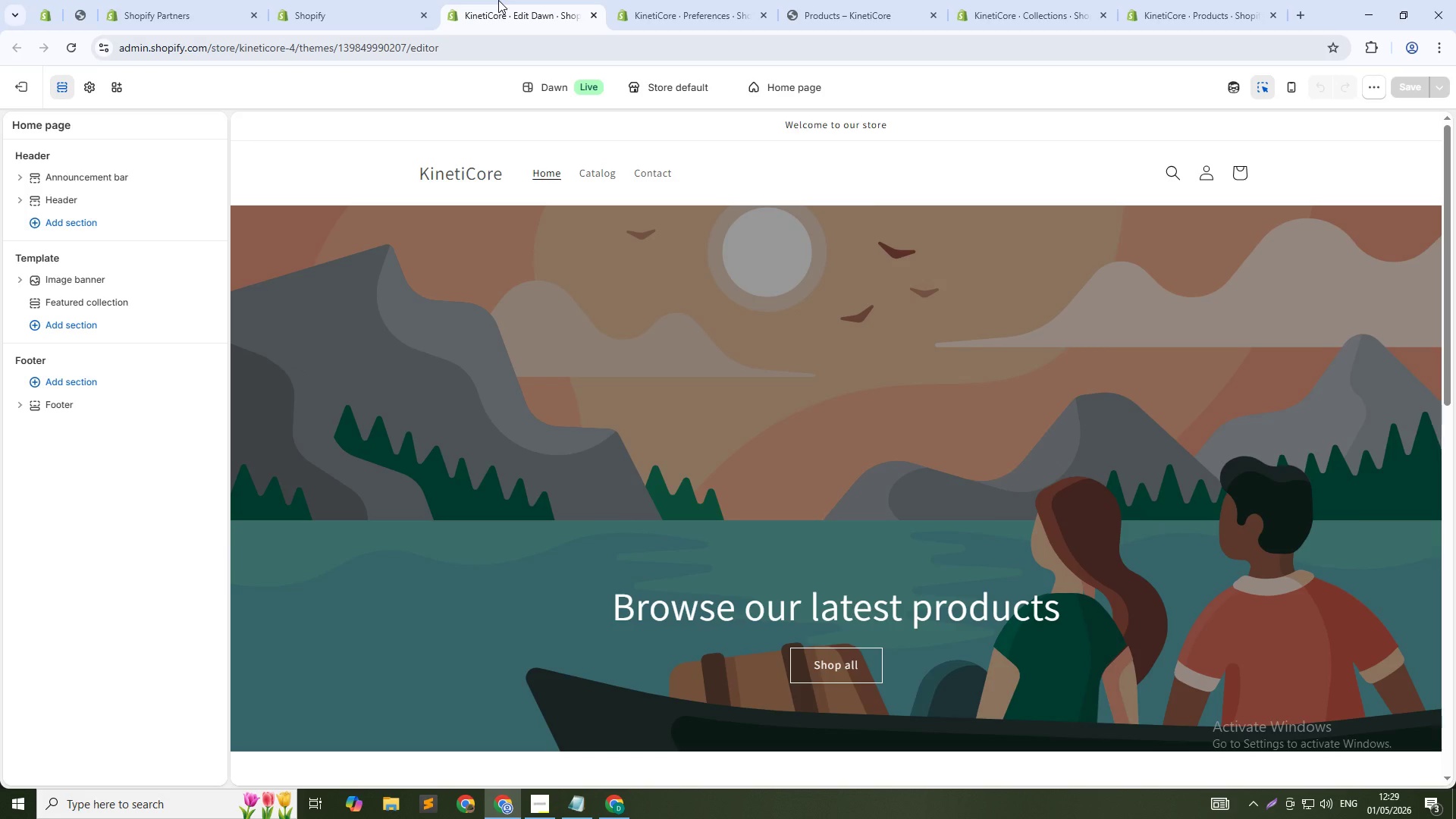 
left_click_drag(start_coordinate=[692, 0], to_coordinate=[519, 0])
 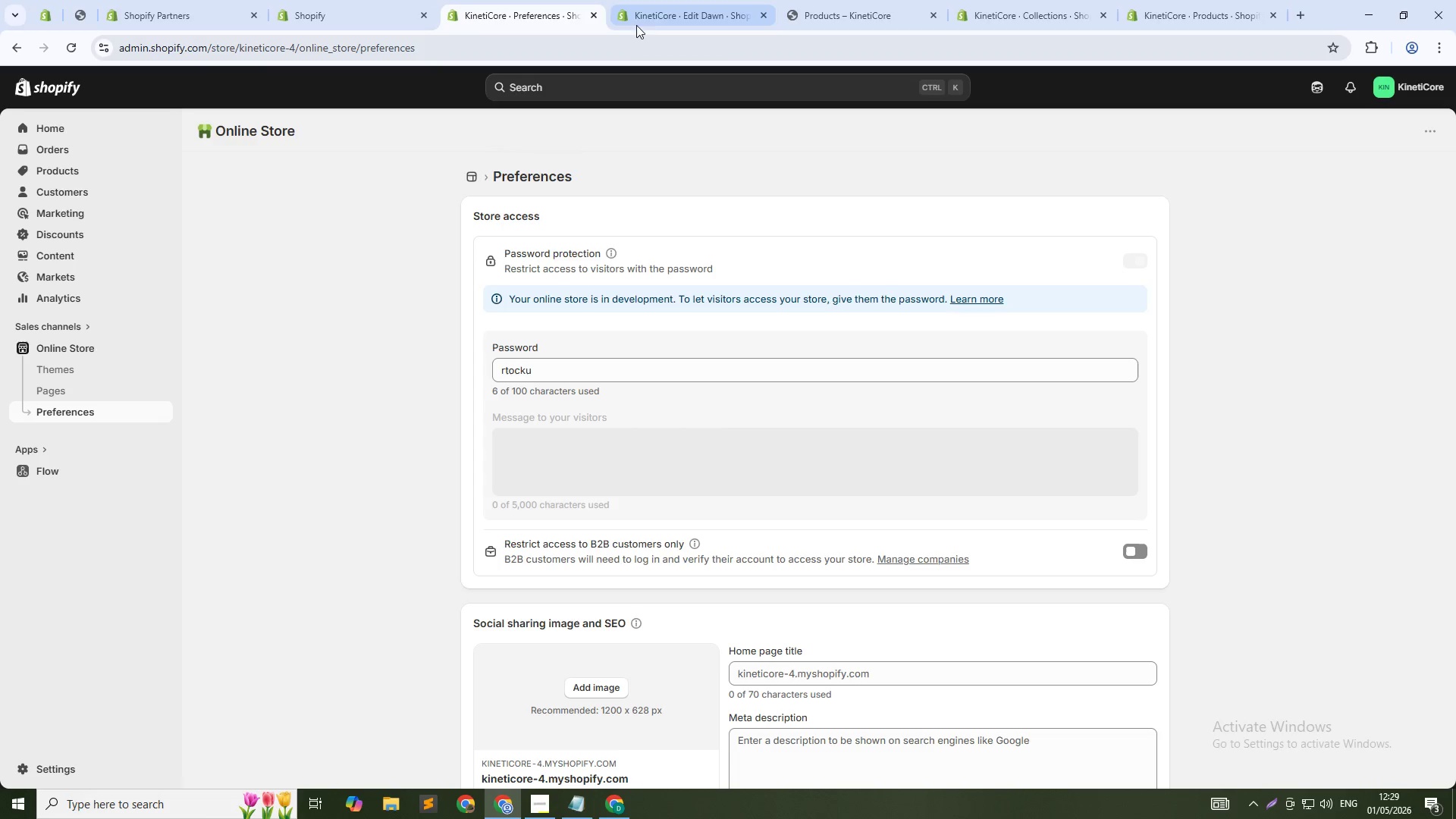 
left_click([666, 5])
 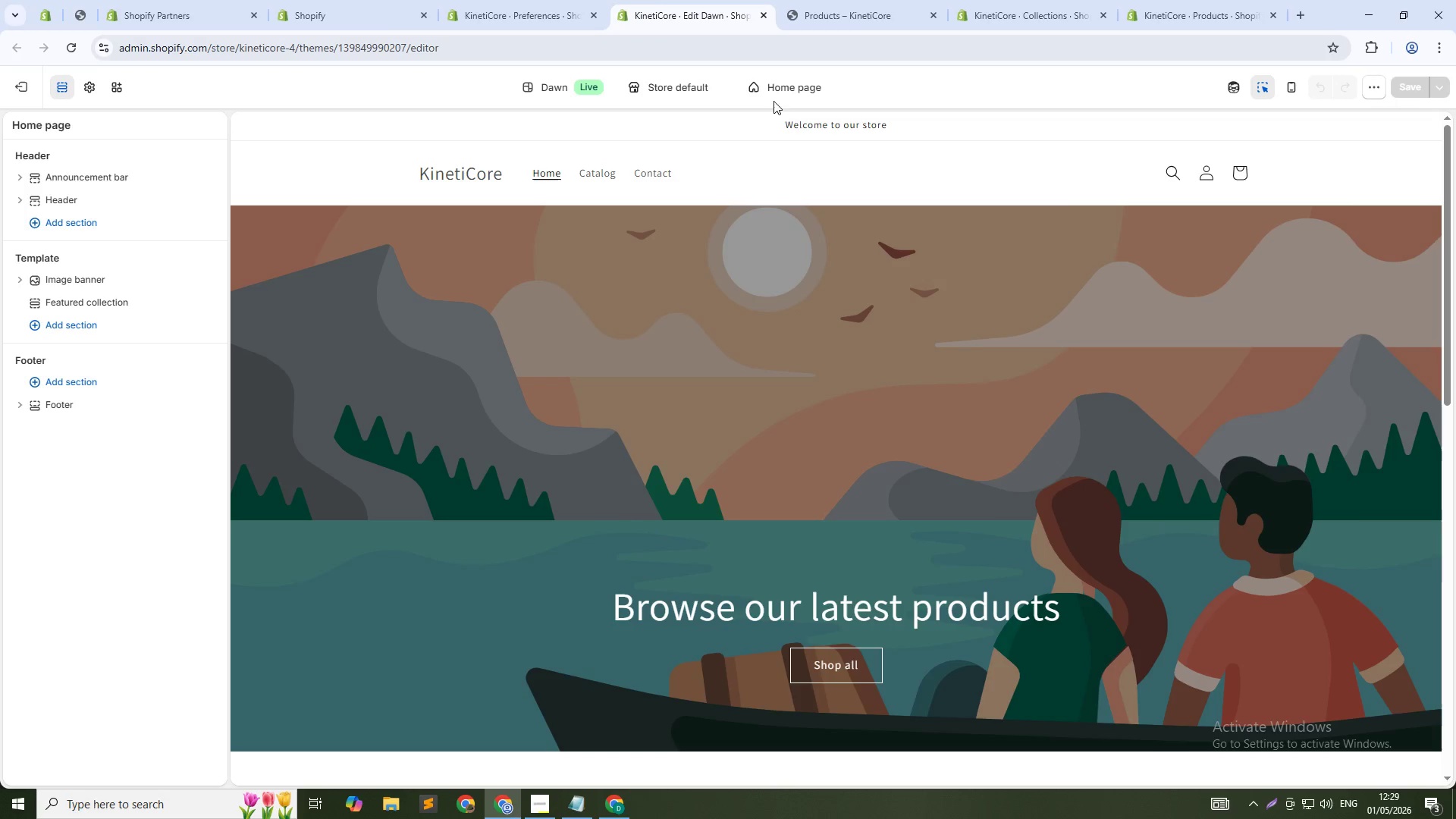 
left_click([786, 92])
 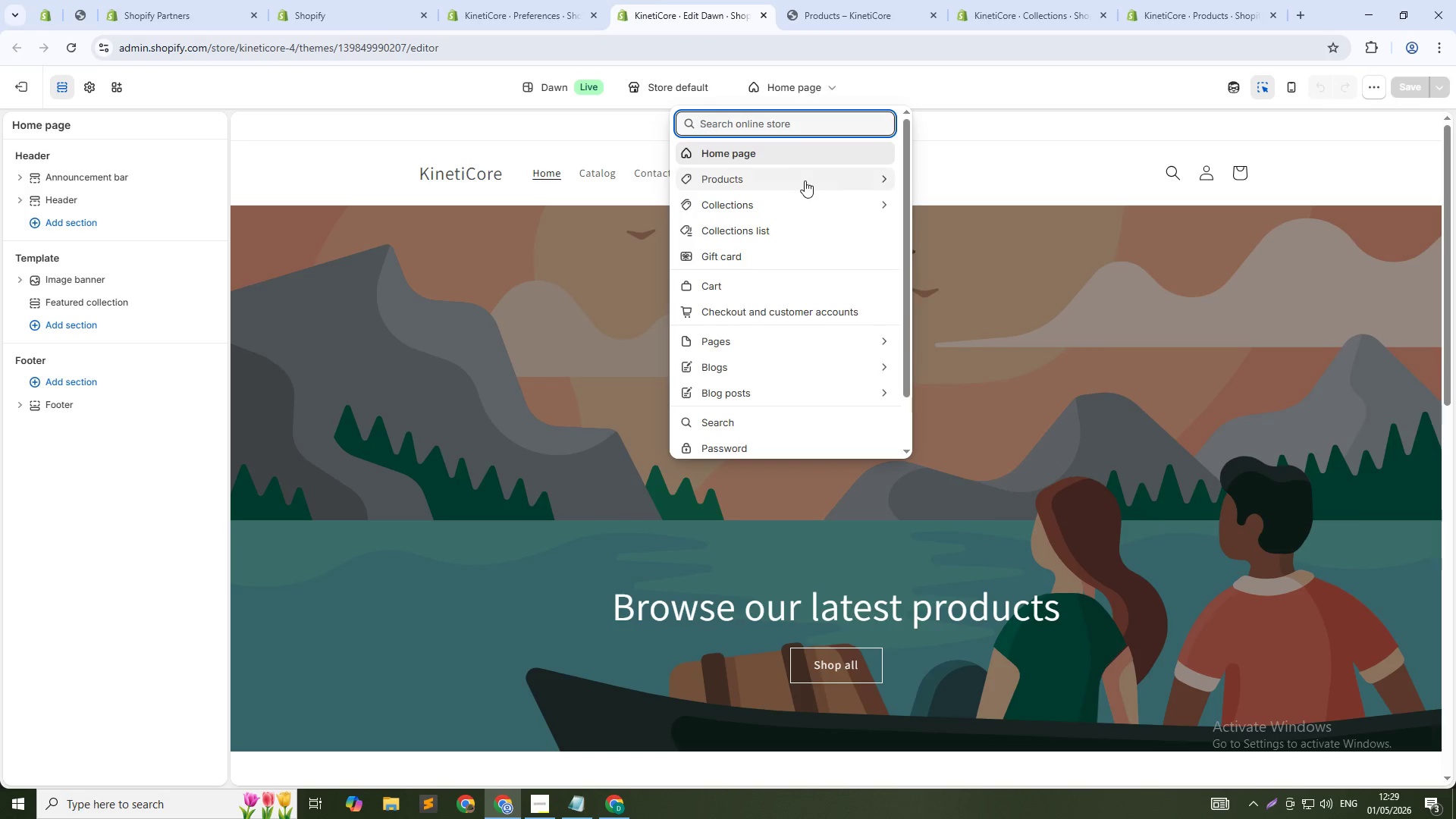 
left_click([776, 178])
 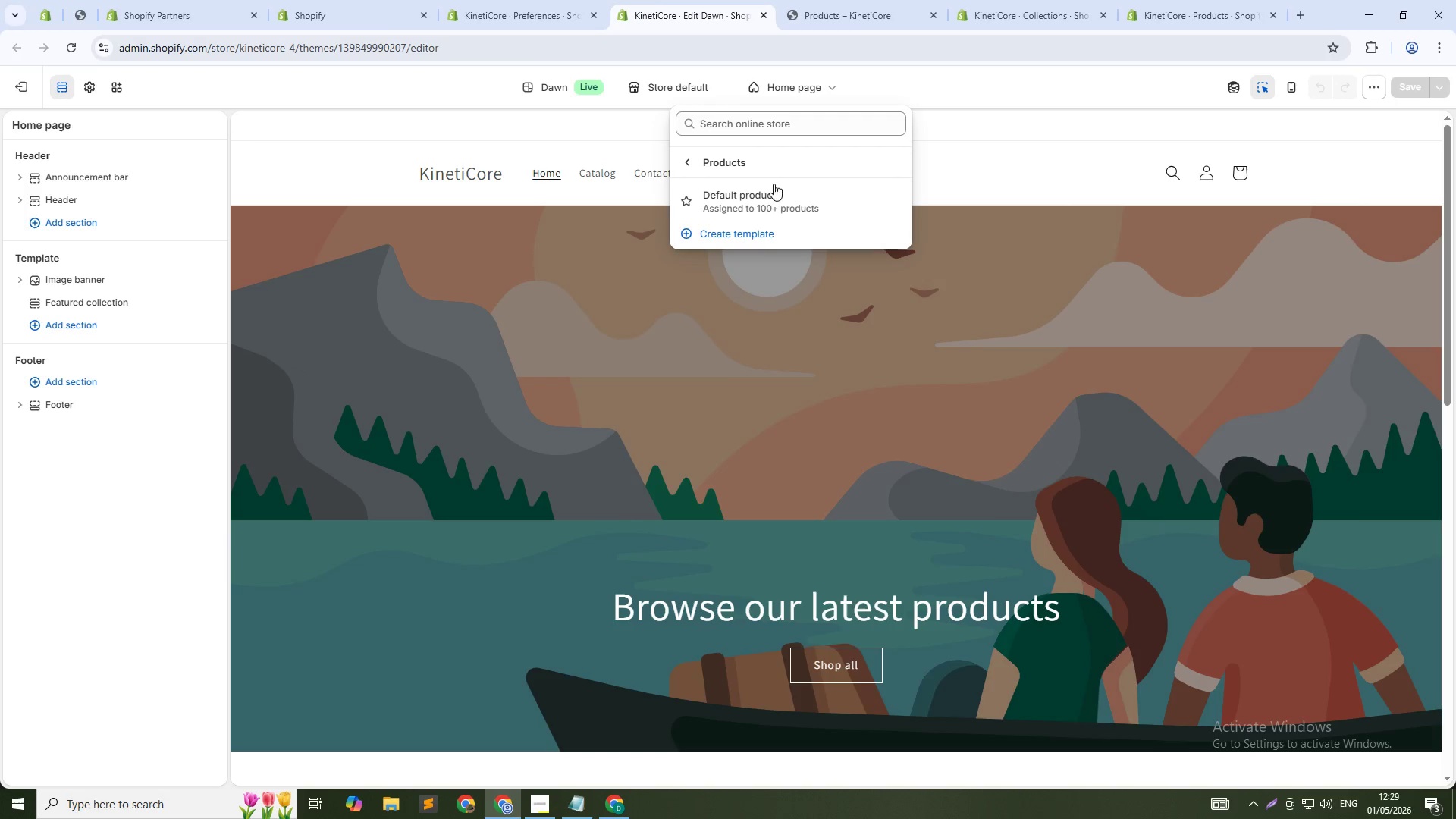 
left_click([774, 206])
 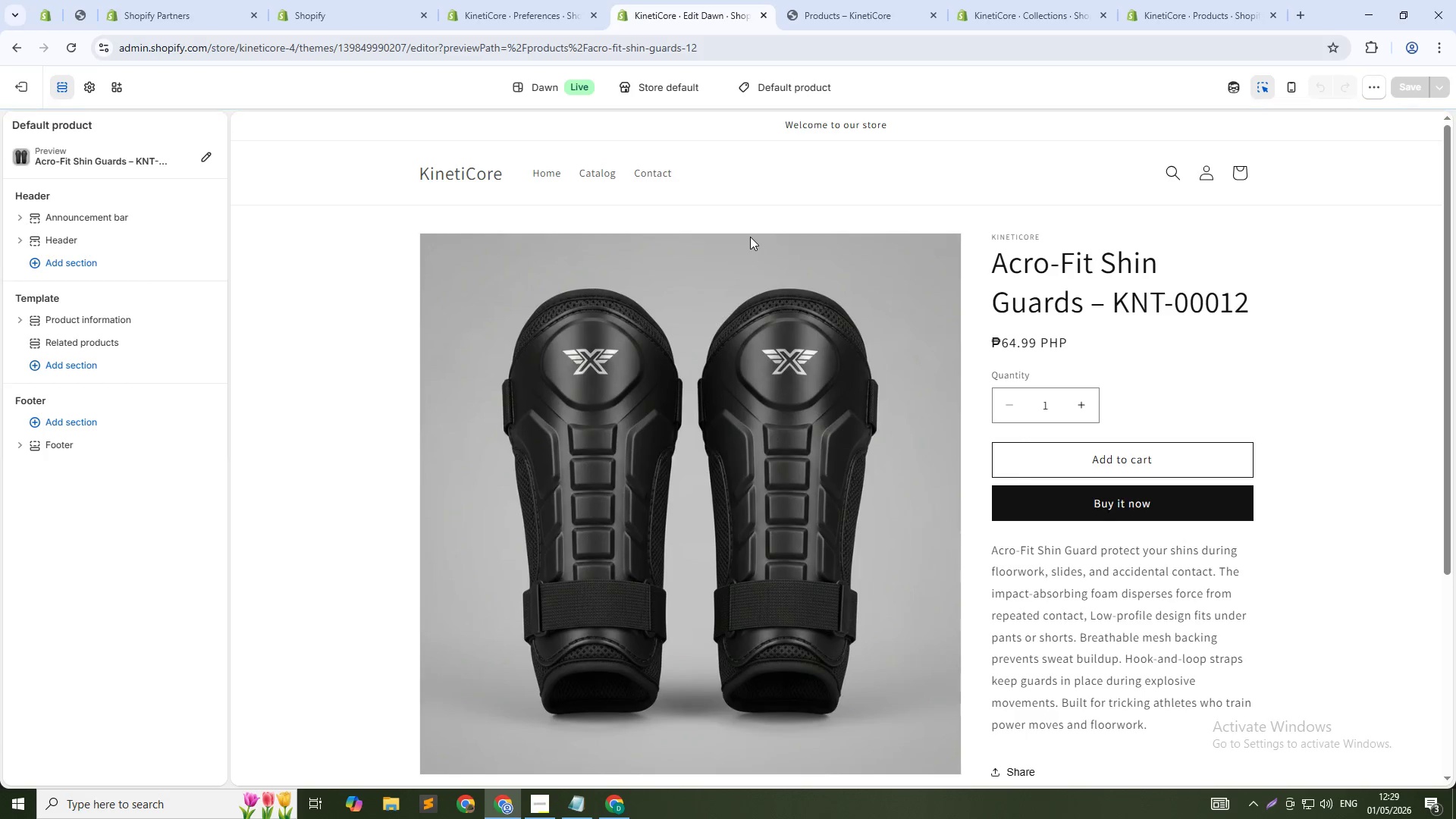 
wait(6.16)
 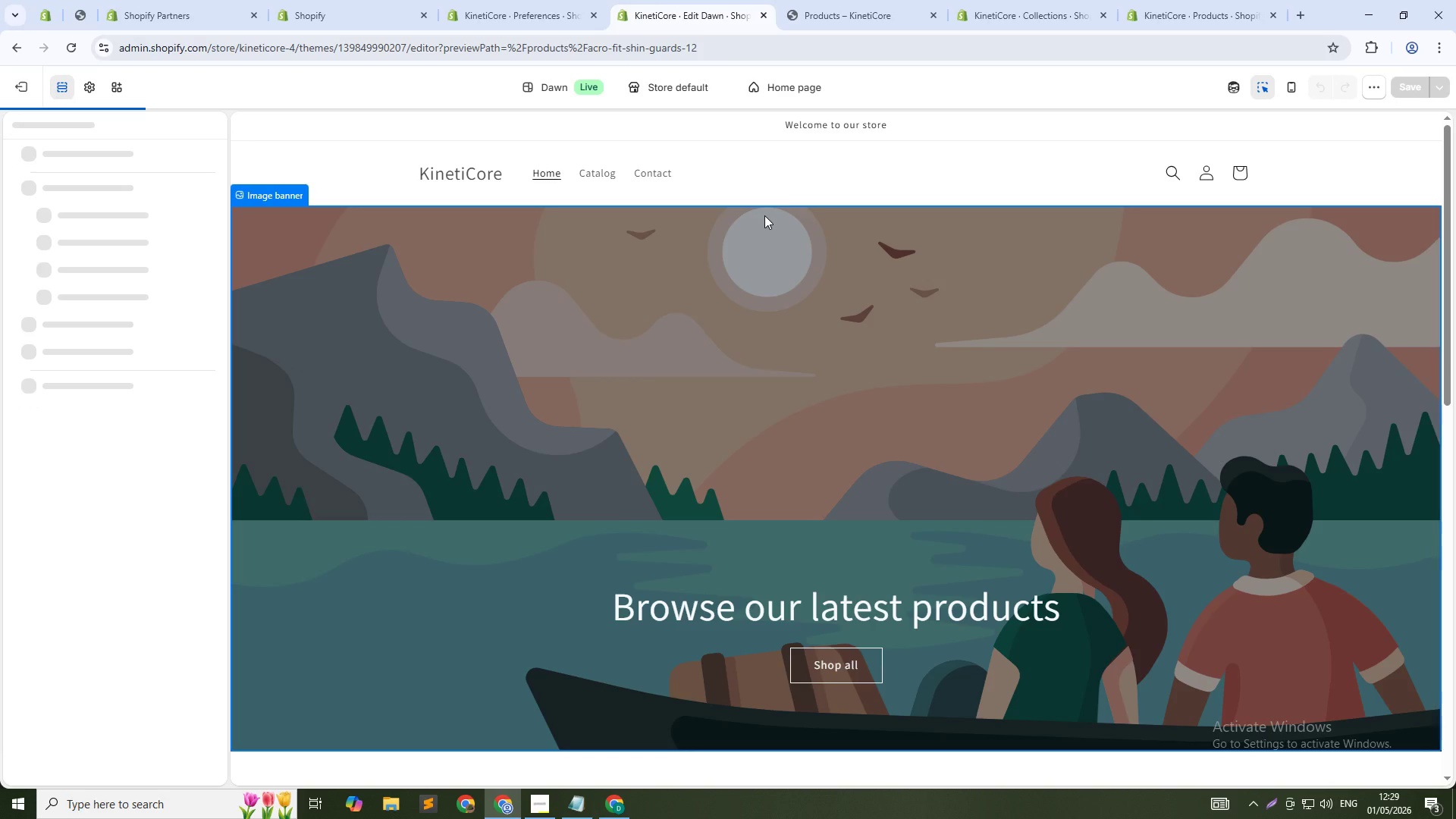 
left_click([91, 312])
 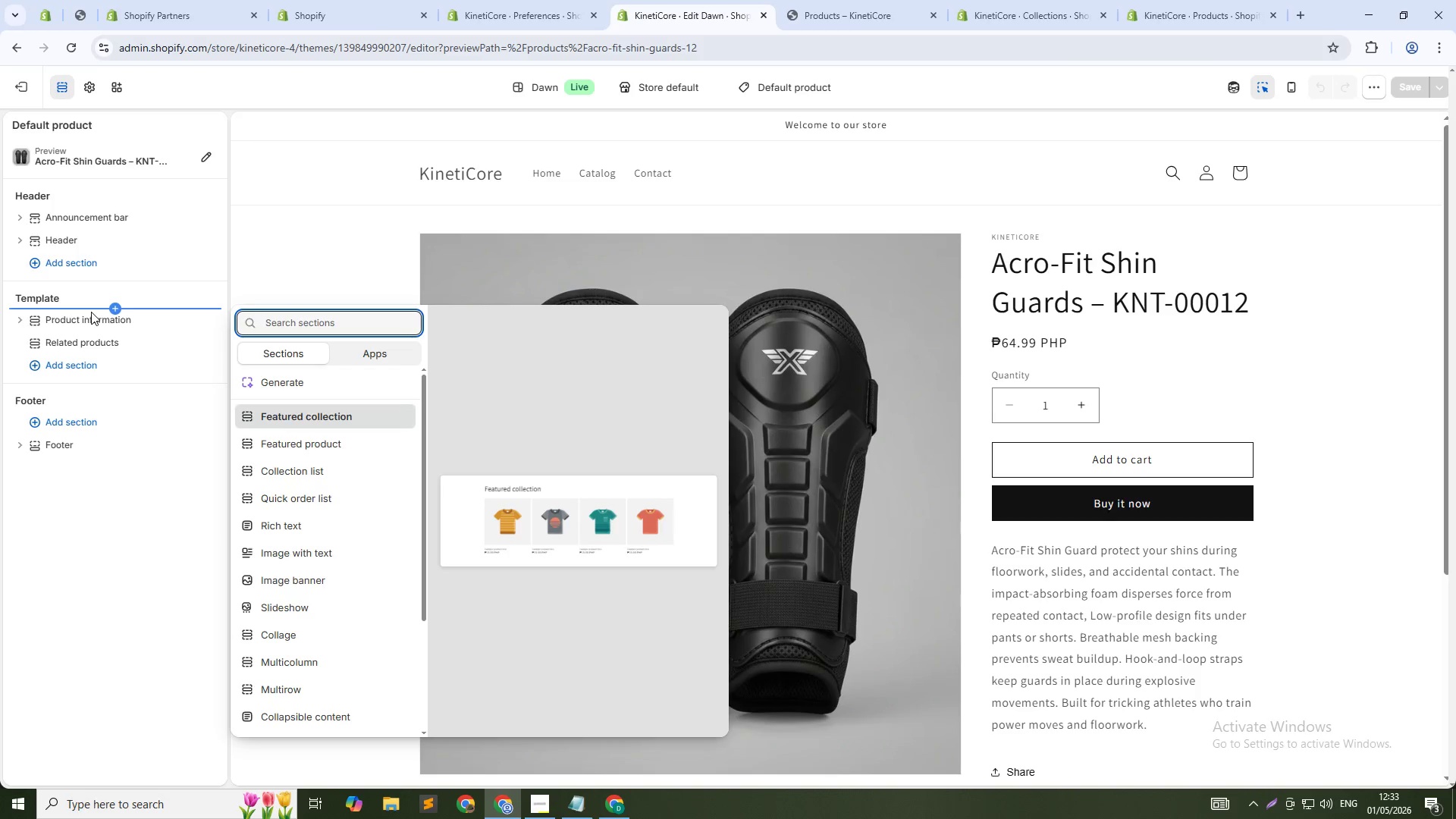 
wait(213.62)
 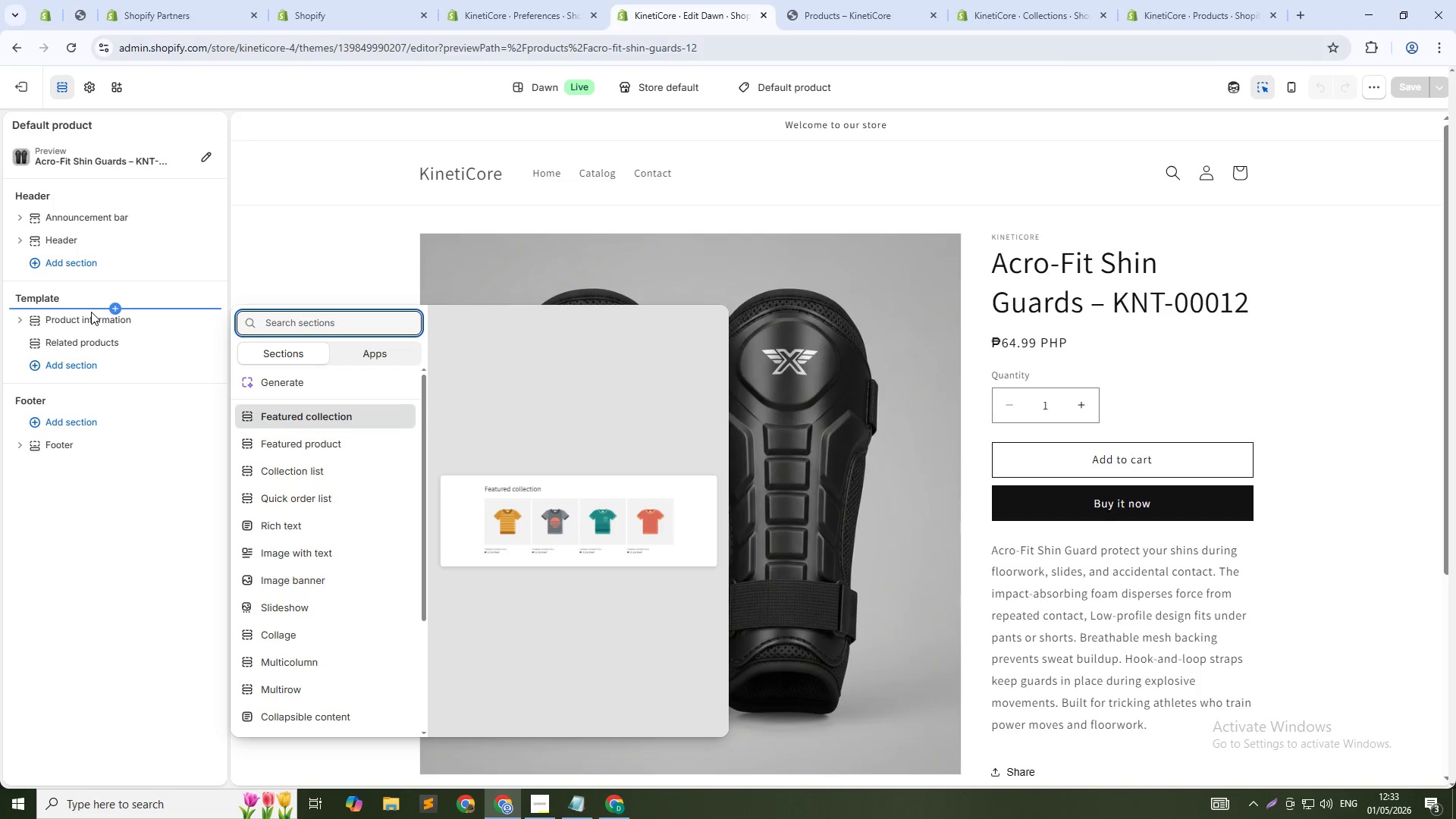 
left_click([1163, 0])
 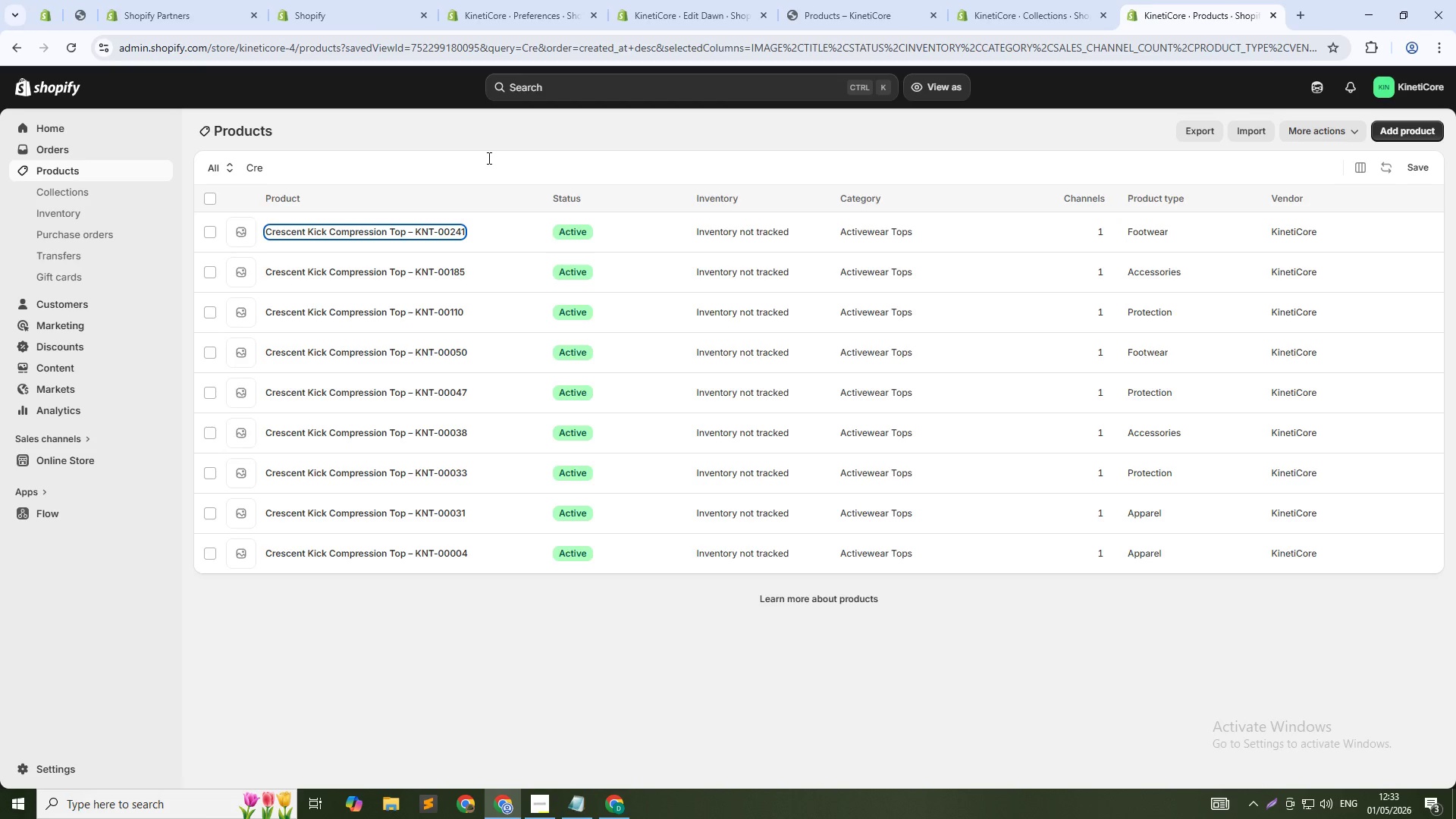 
left_click([488, 158])
 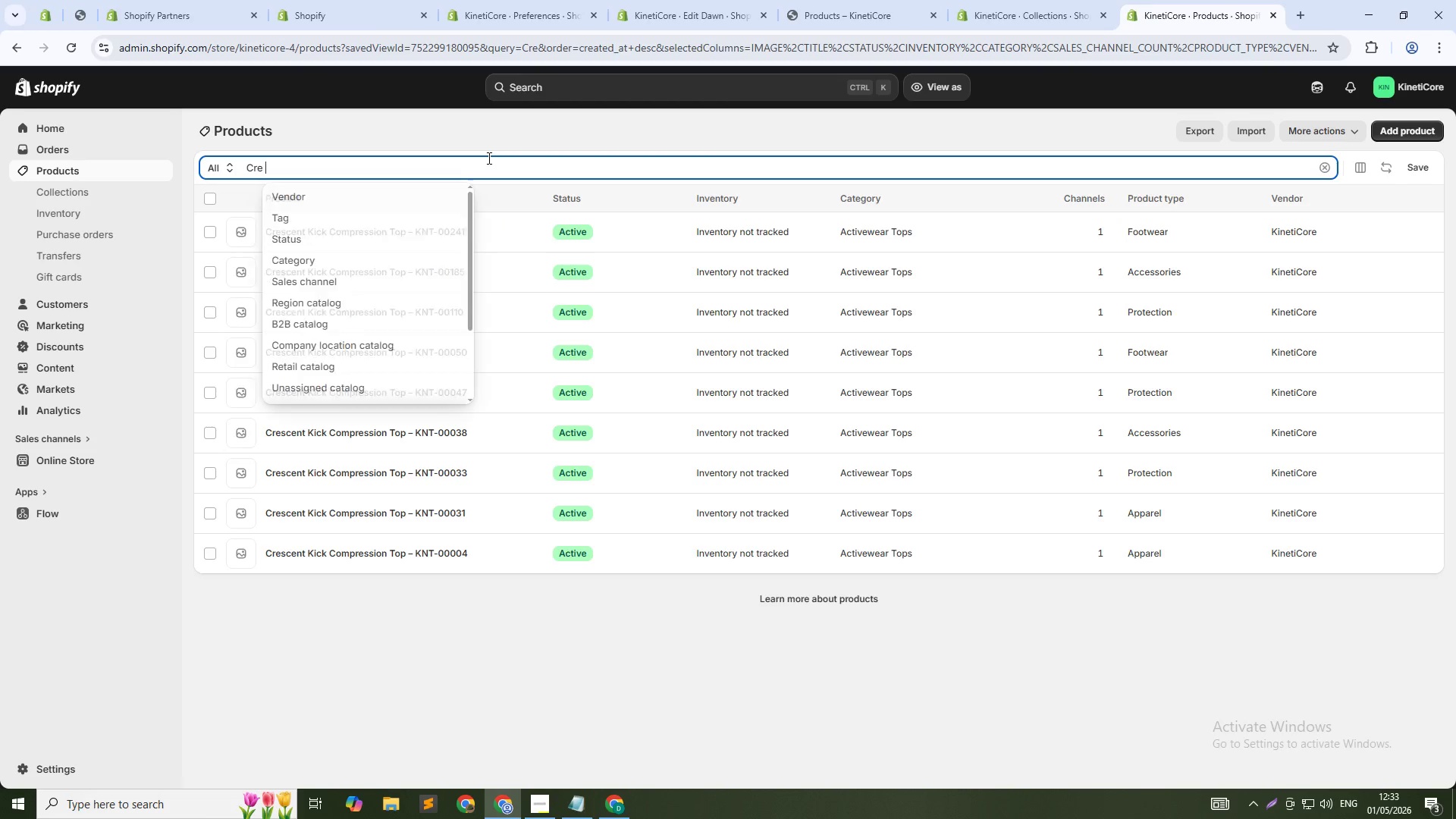 
key(Control+A)
 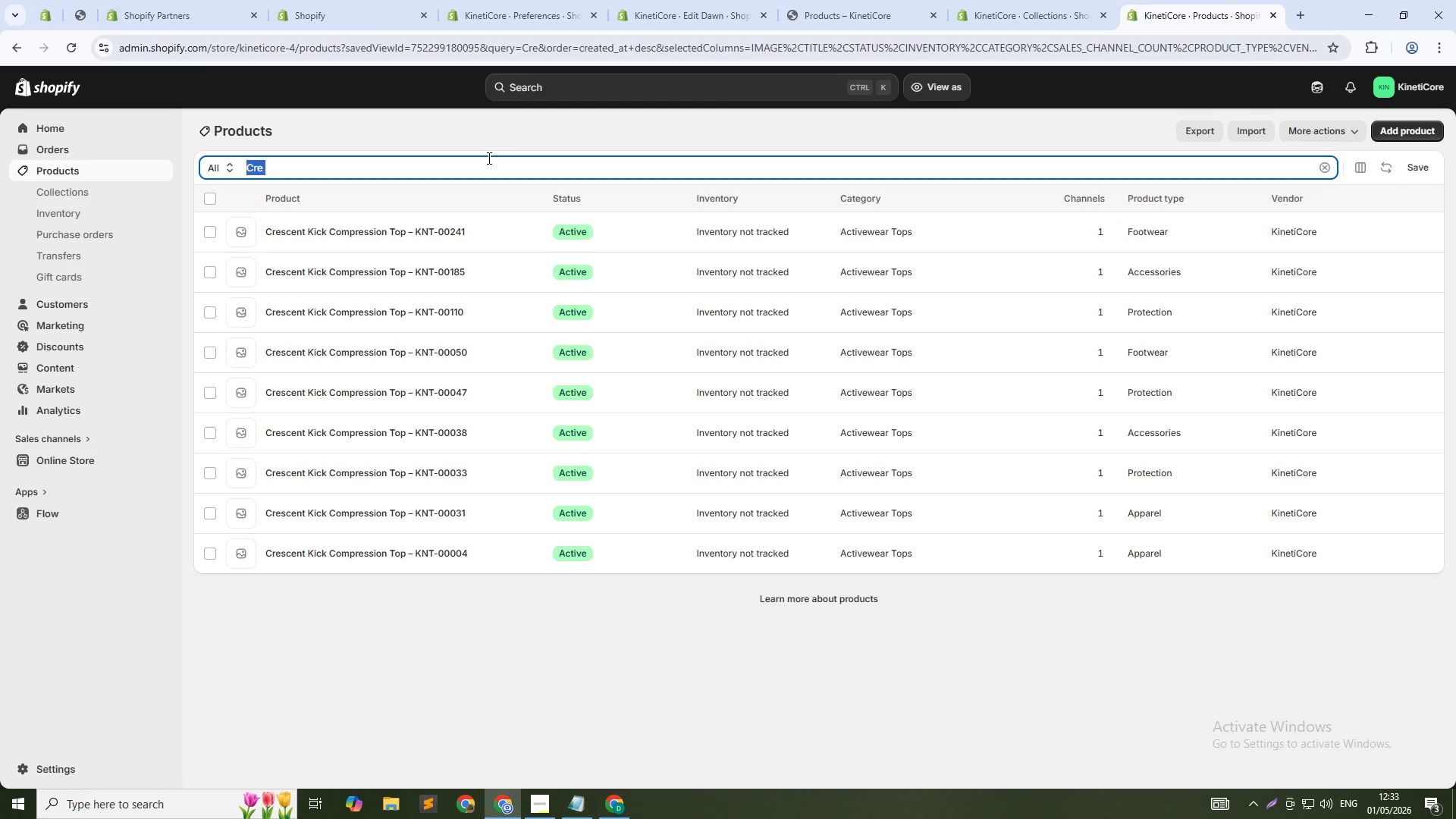 
type(P)
key(Backspace)
type(APex Pivot)
 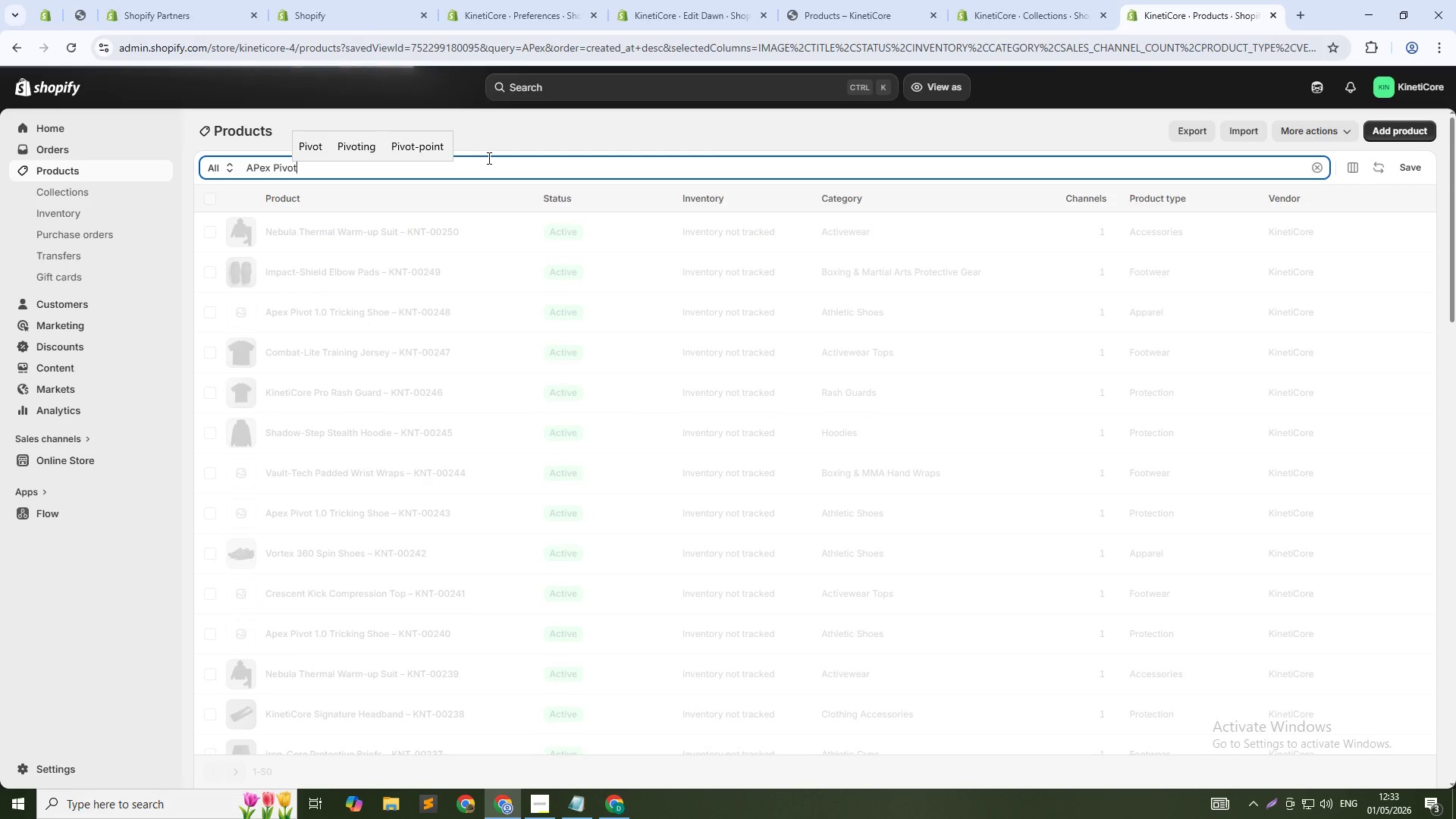 
left_click([445, 229])
 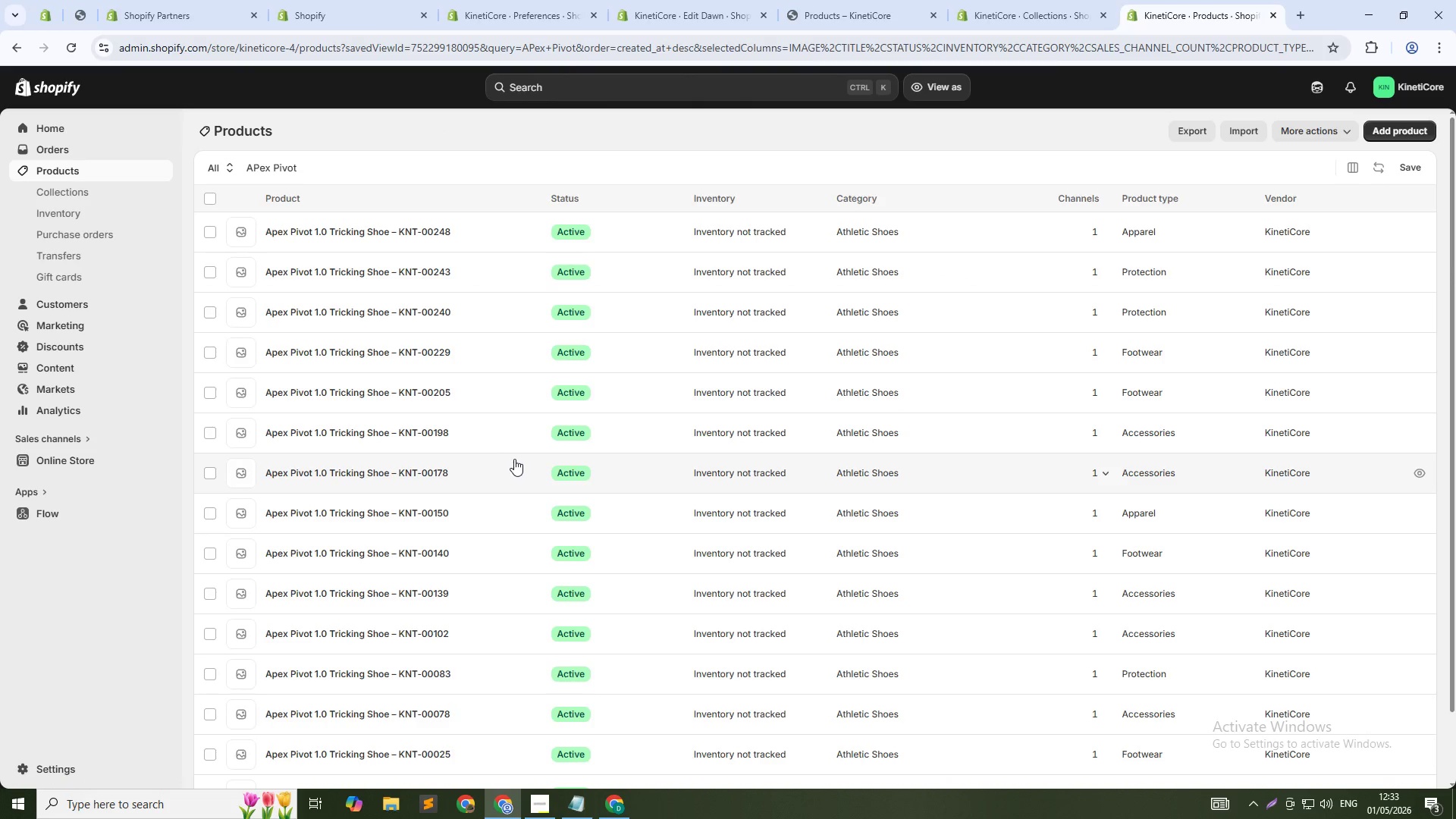 
wait(8.53)
 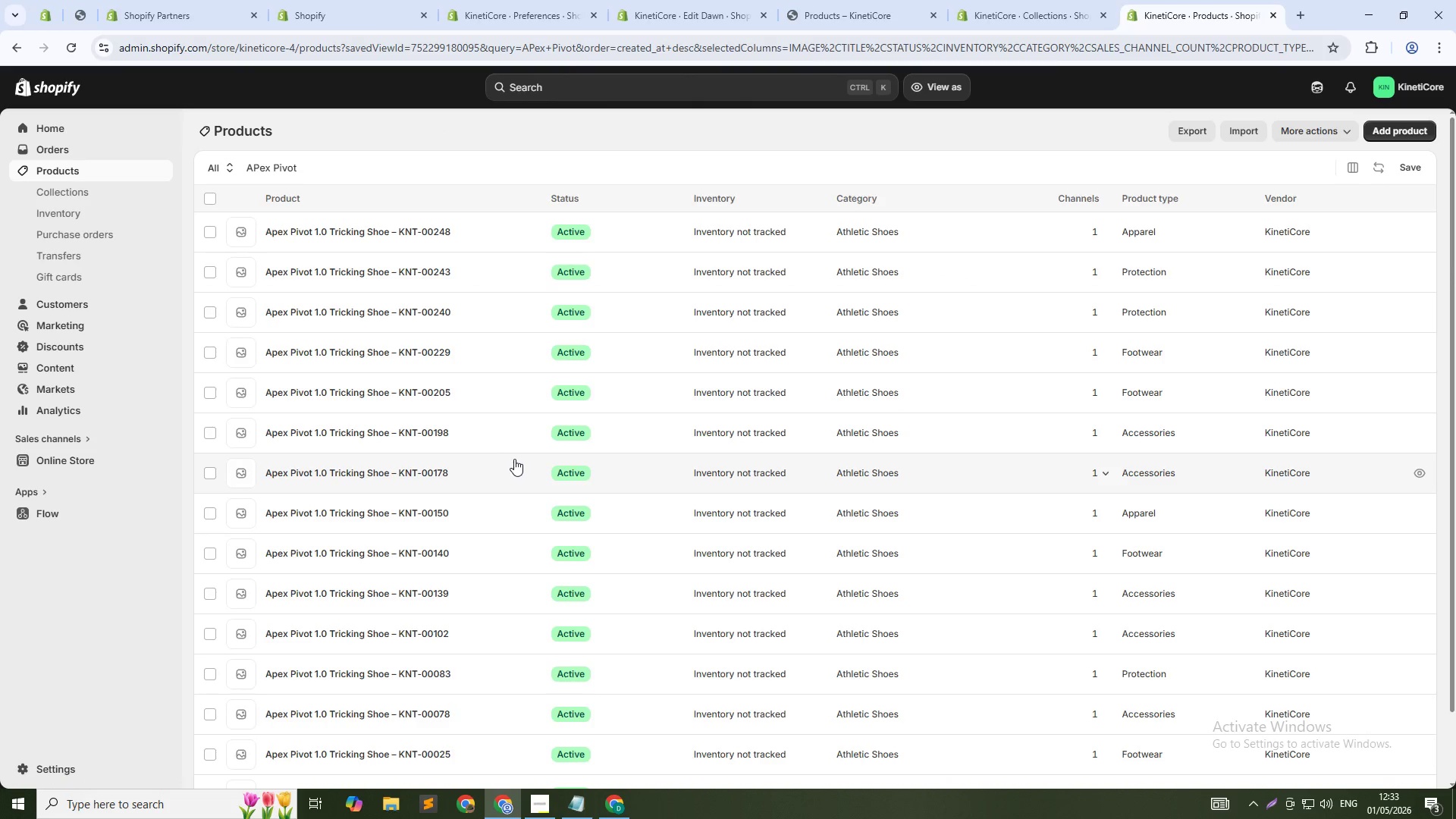 
hold_key(key=ControlLeft, duration=1.12)
left_click([366, 229])
 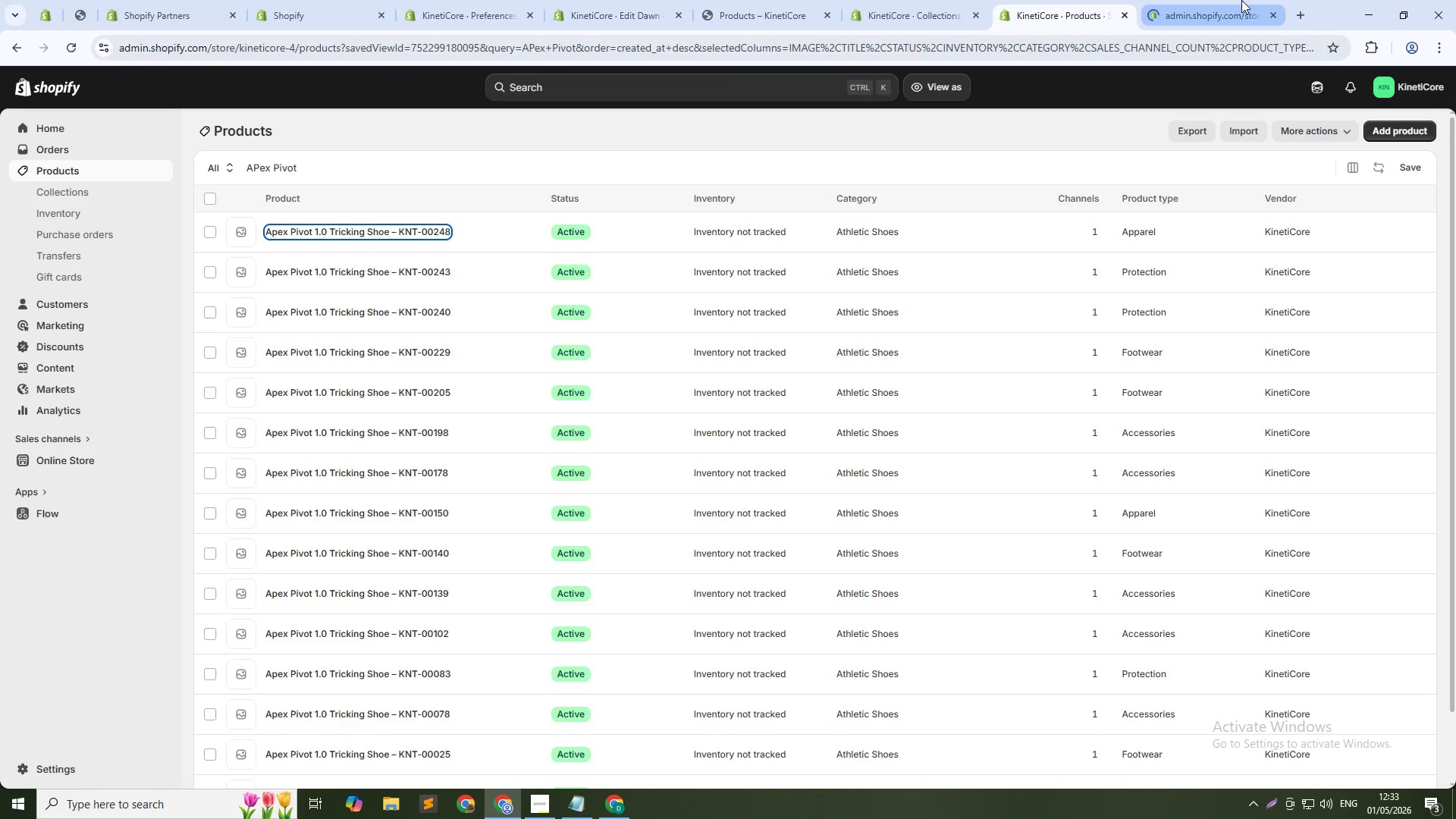 
left_click([1232, 2])
 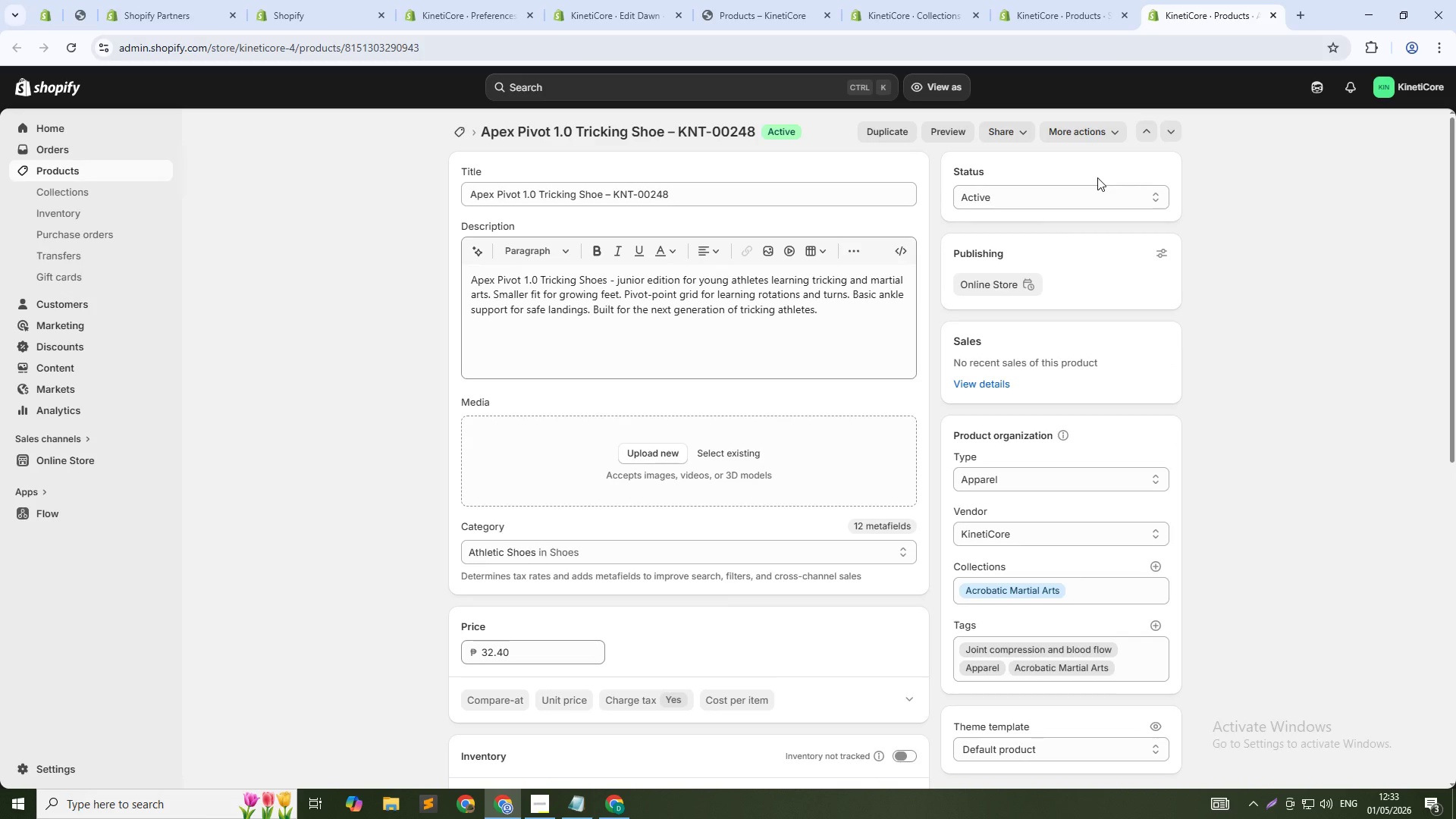 
wait(14.66)
 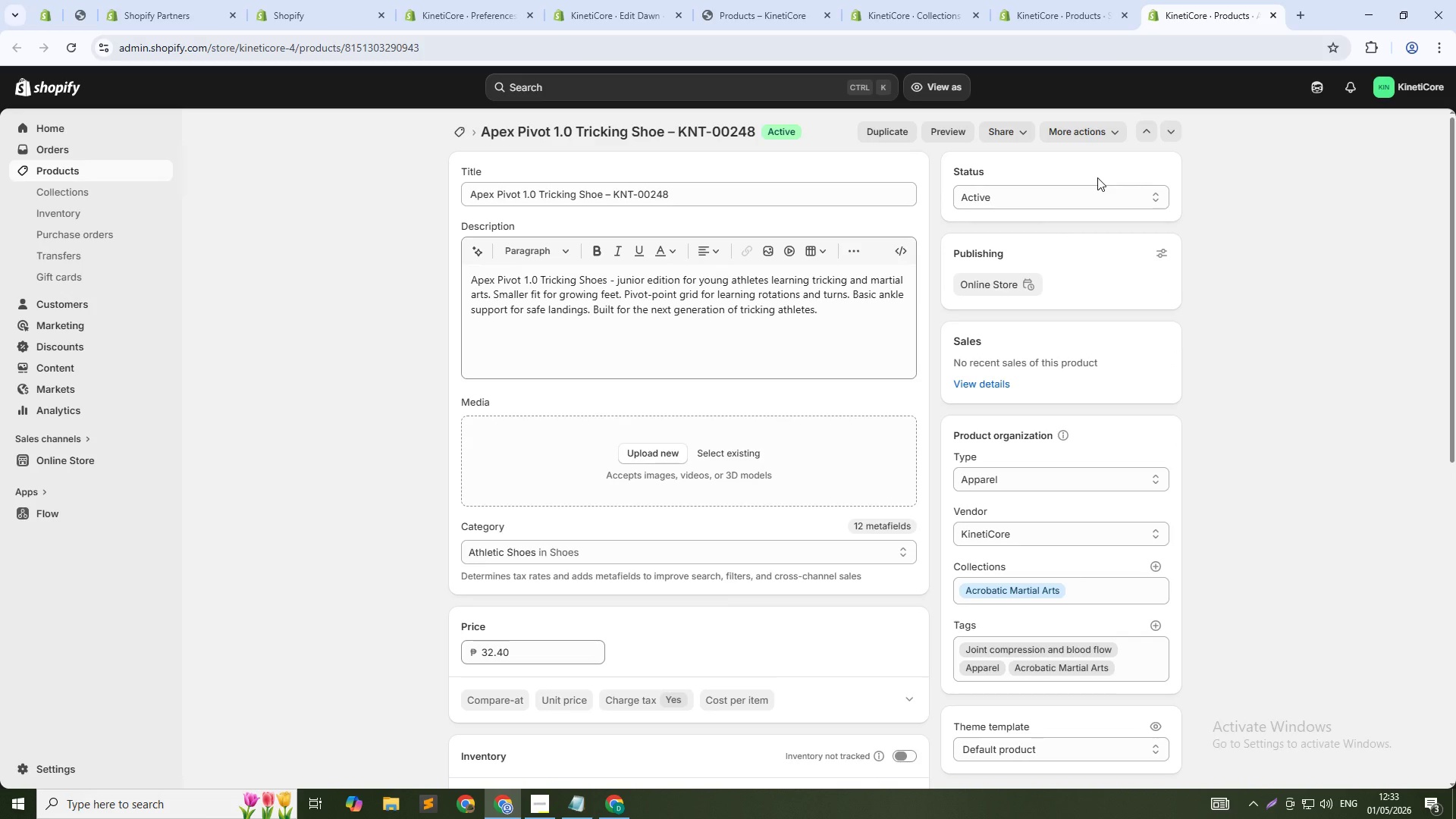 
scroll: coordinate [846, 570], scroll_direction: down, amount: 19.0
 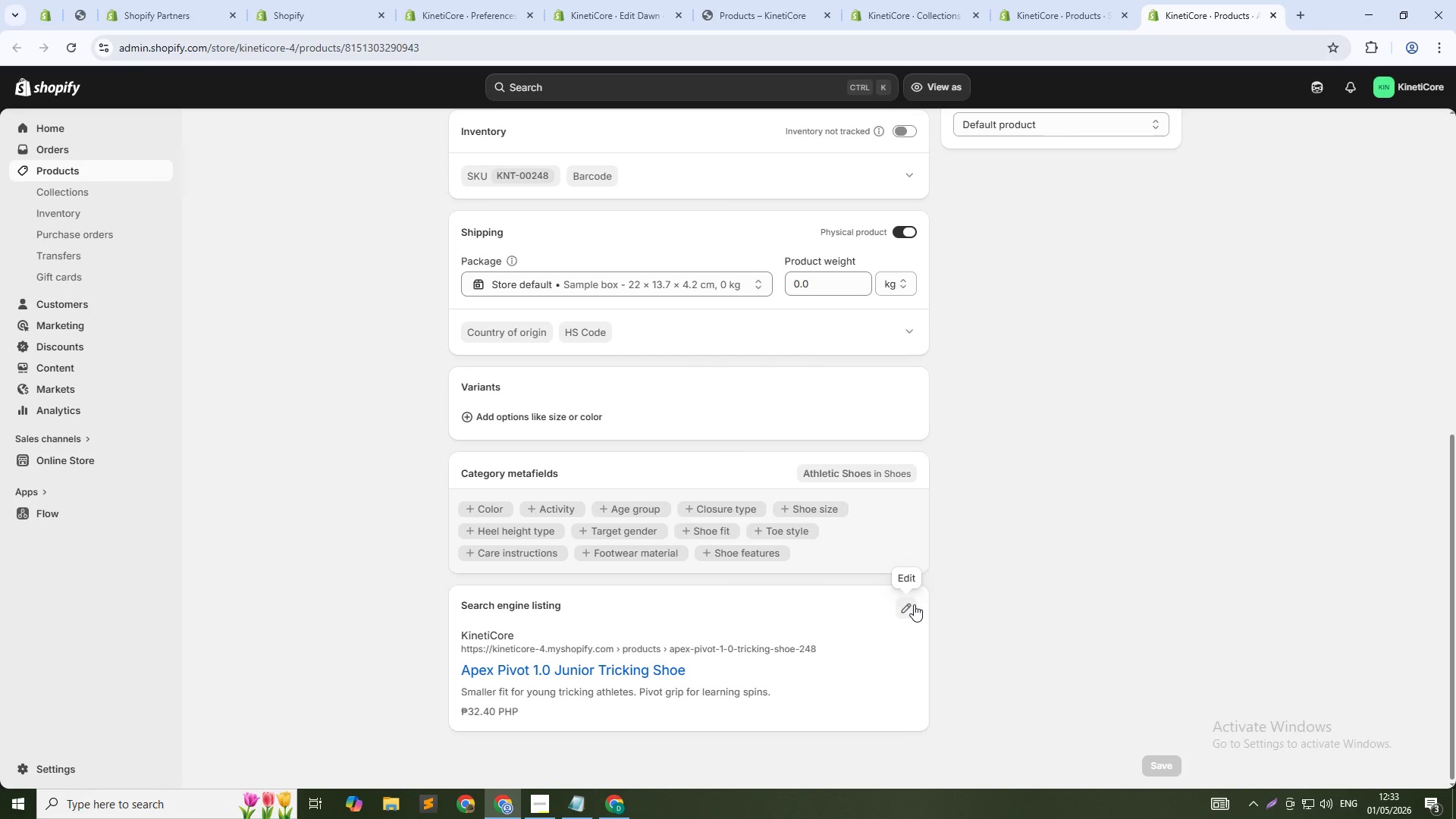 
left_click([914, 604])
 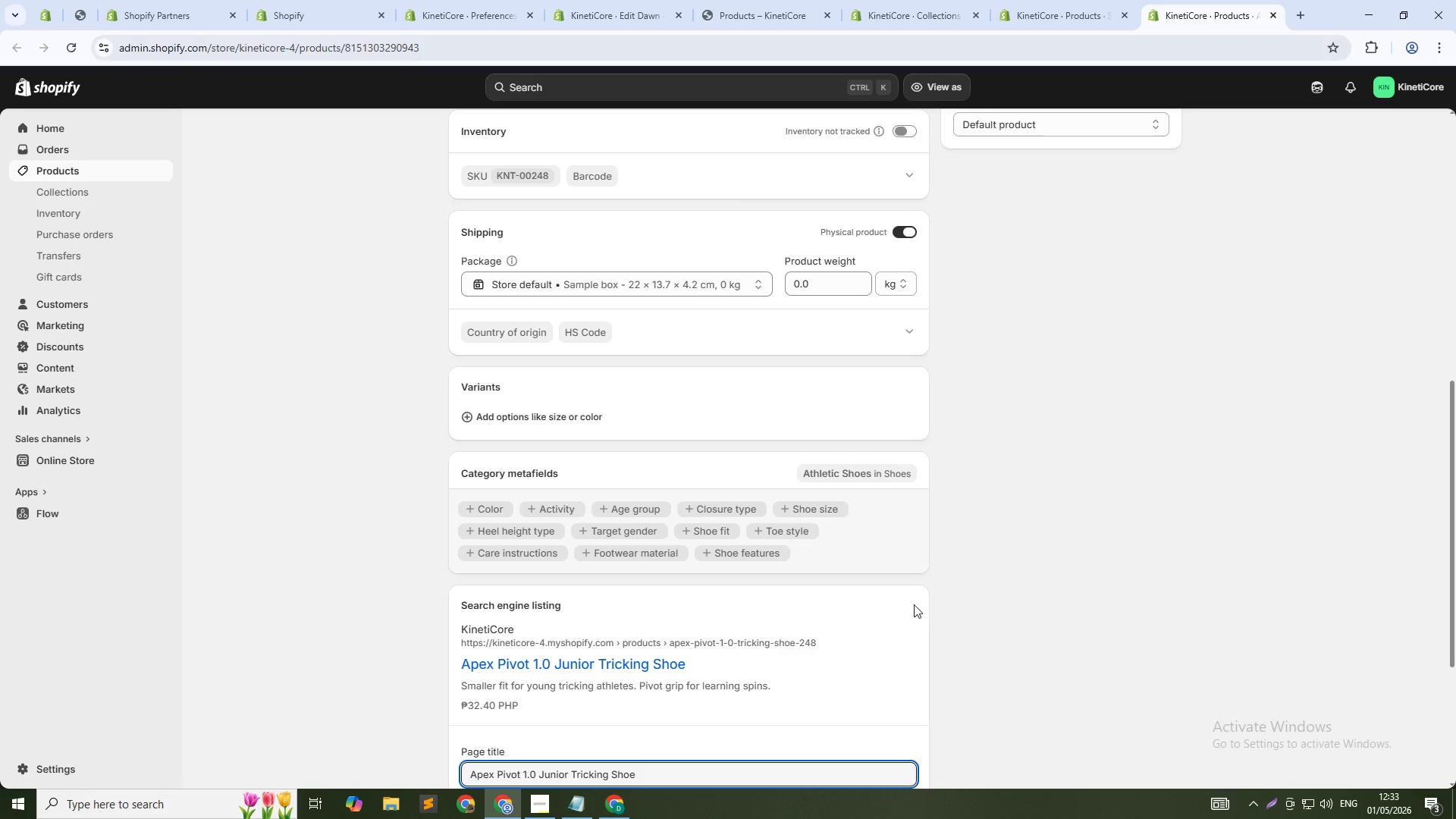 
scroll: coordinate [915, 611], scroll_direction: down, amount: 6.0
 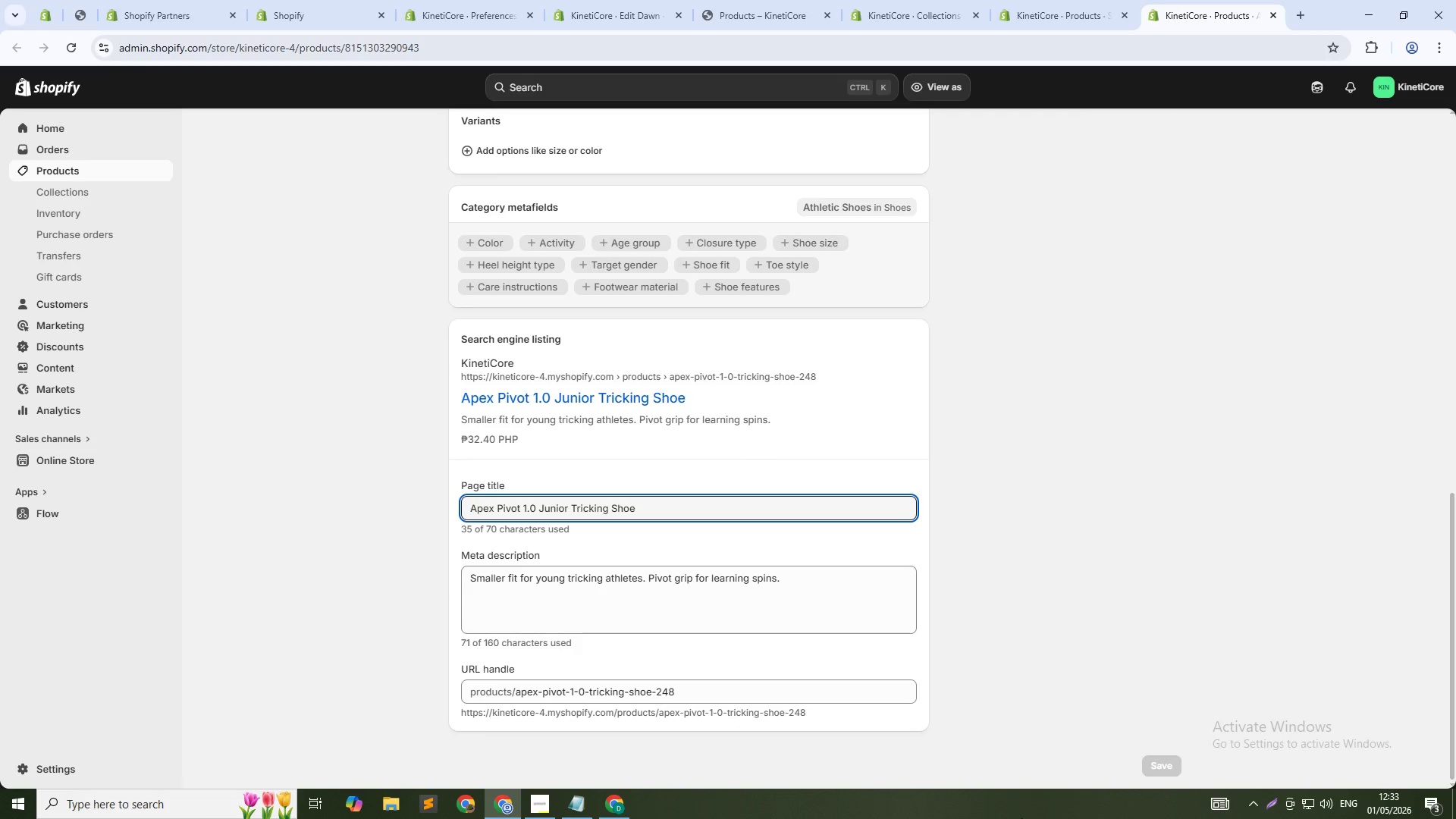 
key(PrintScreen)
 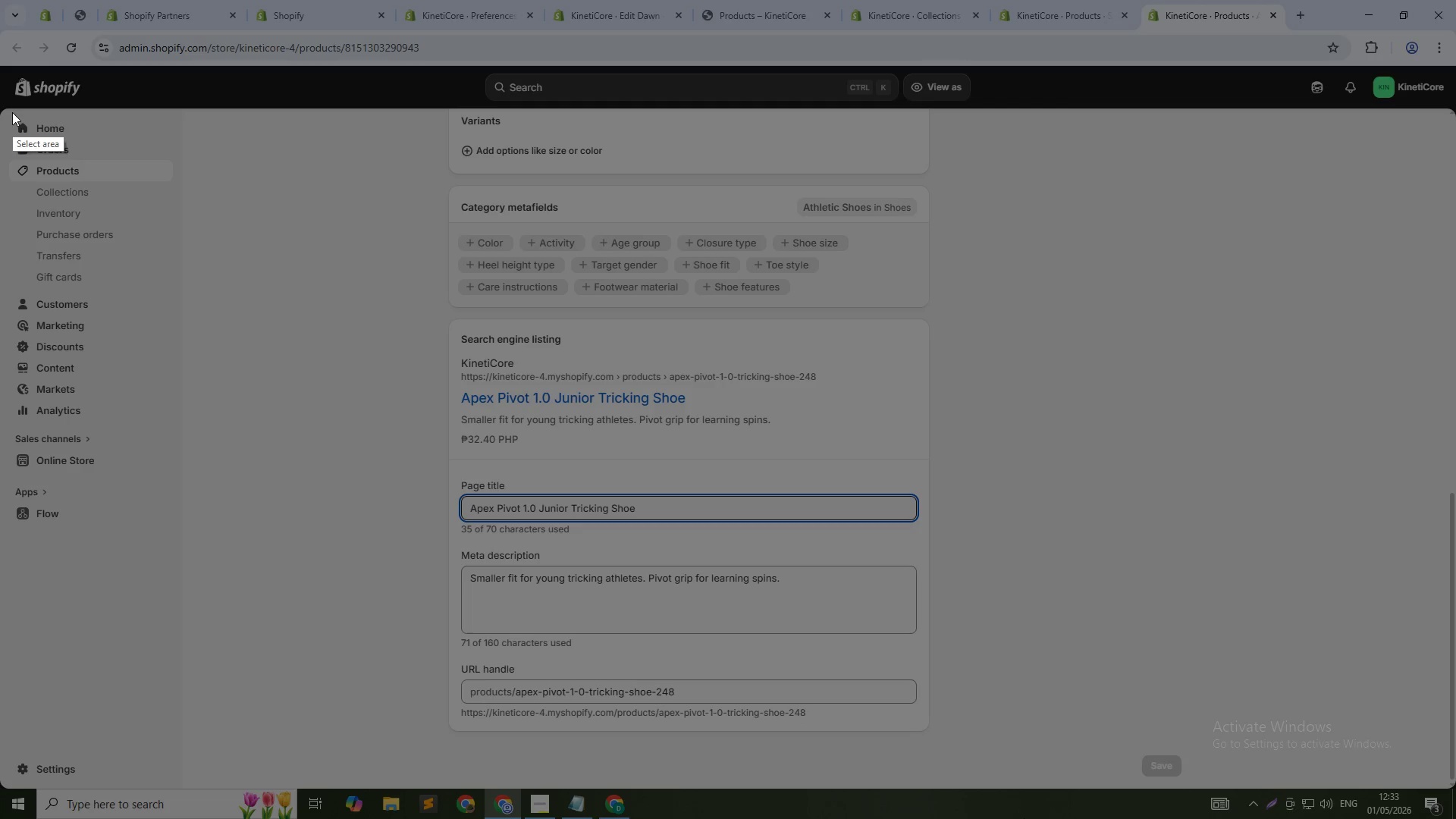 
left_click_drag(start_coordinate=[266, 308], to_coordinate=[1205, 780])
 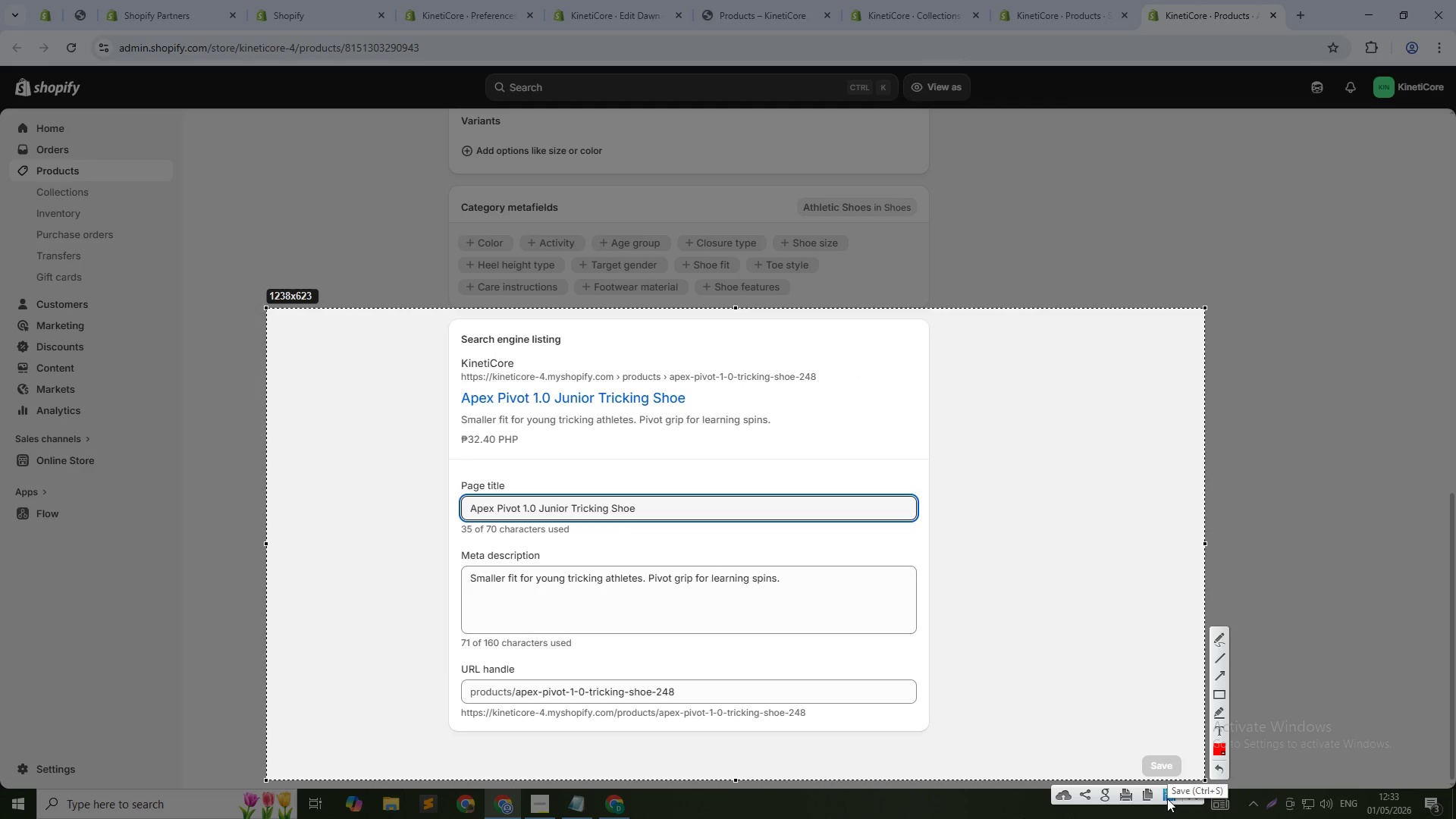 
left_click([1167, 799])
 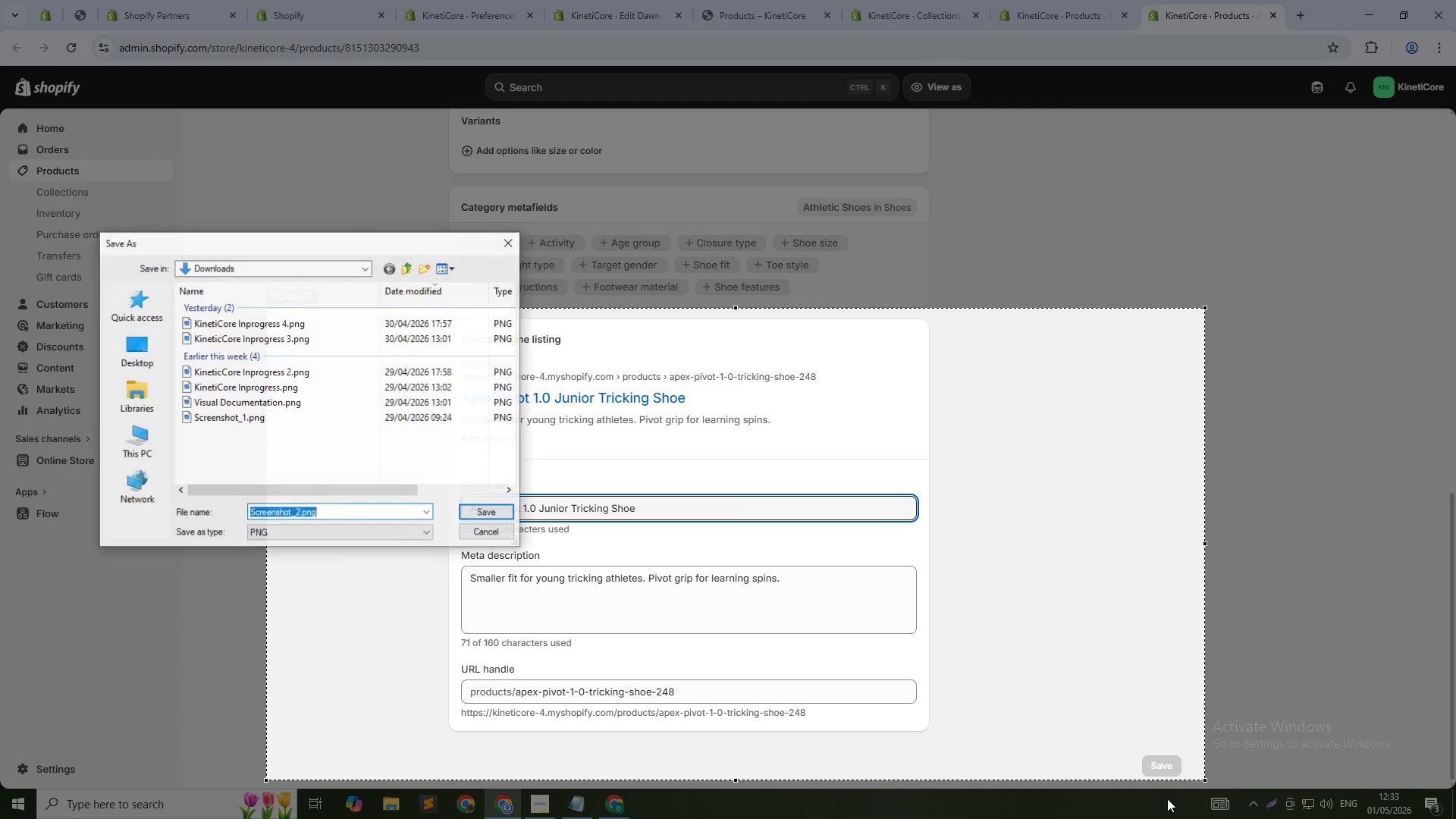 
type(Product 1)
 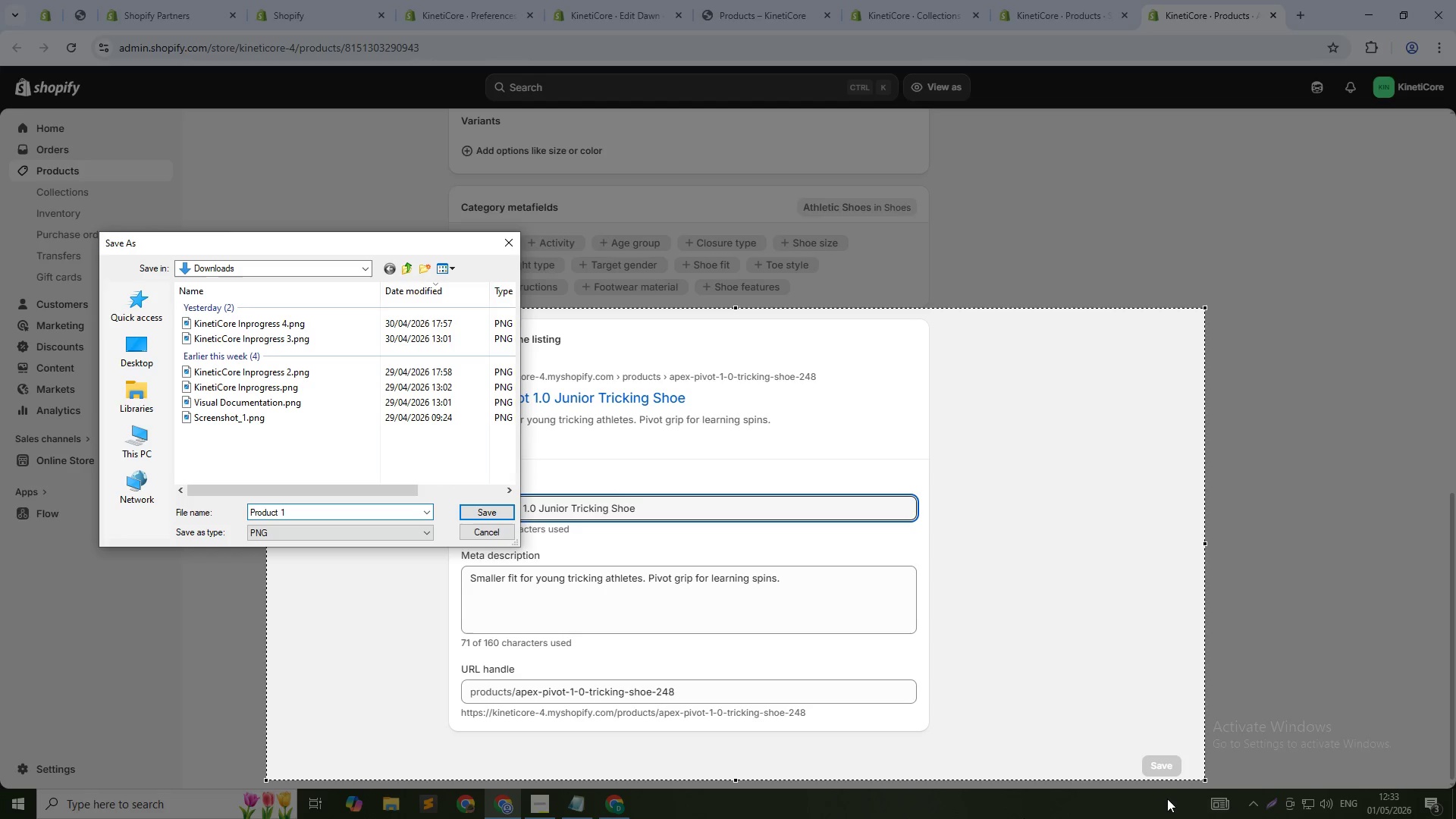 
key(Enter)
 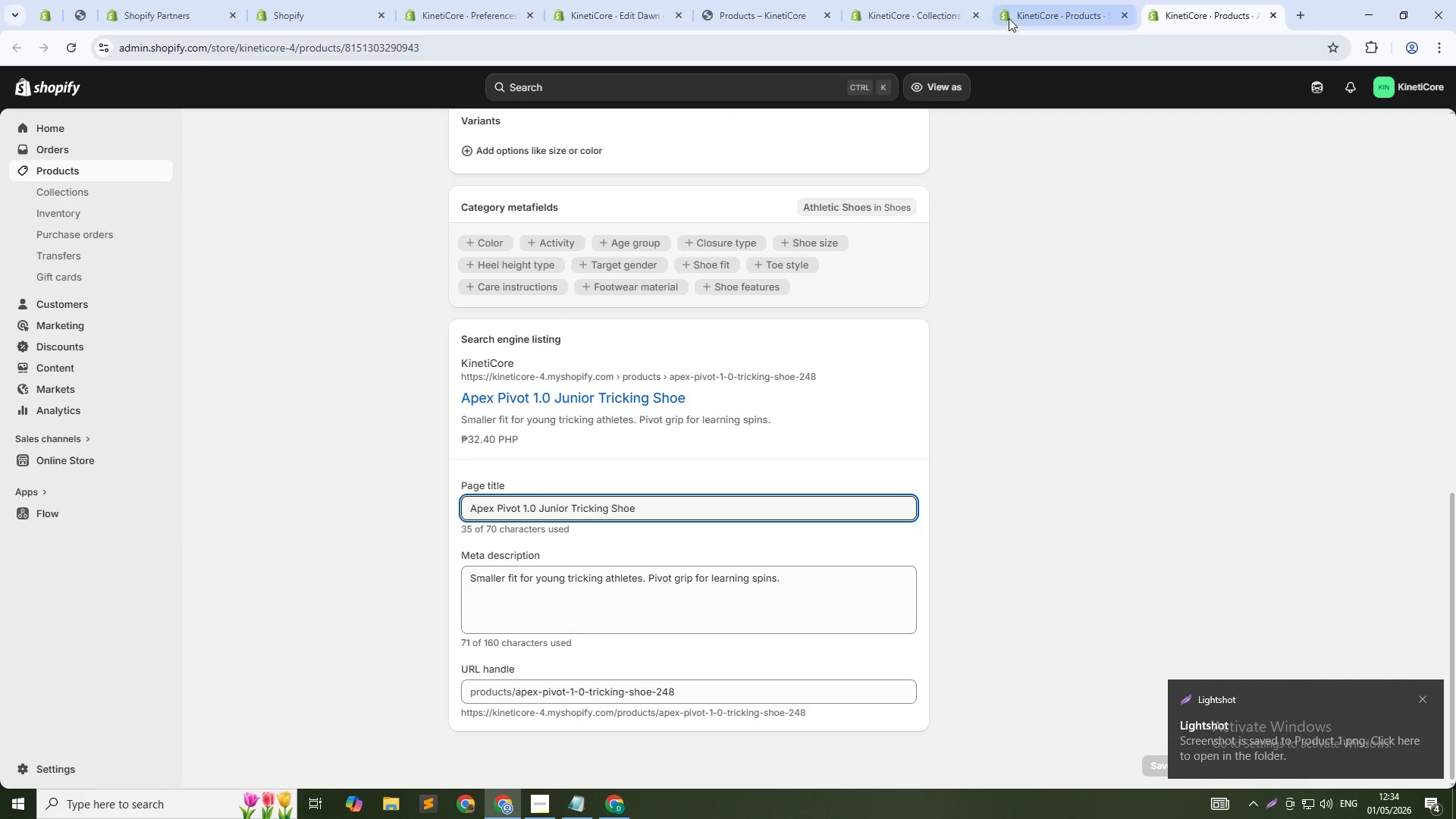 
left_click([1026, 0])
 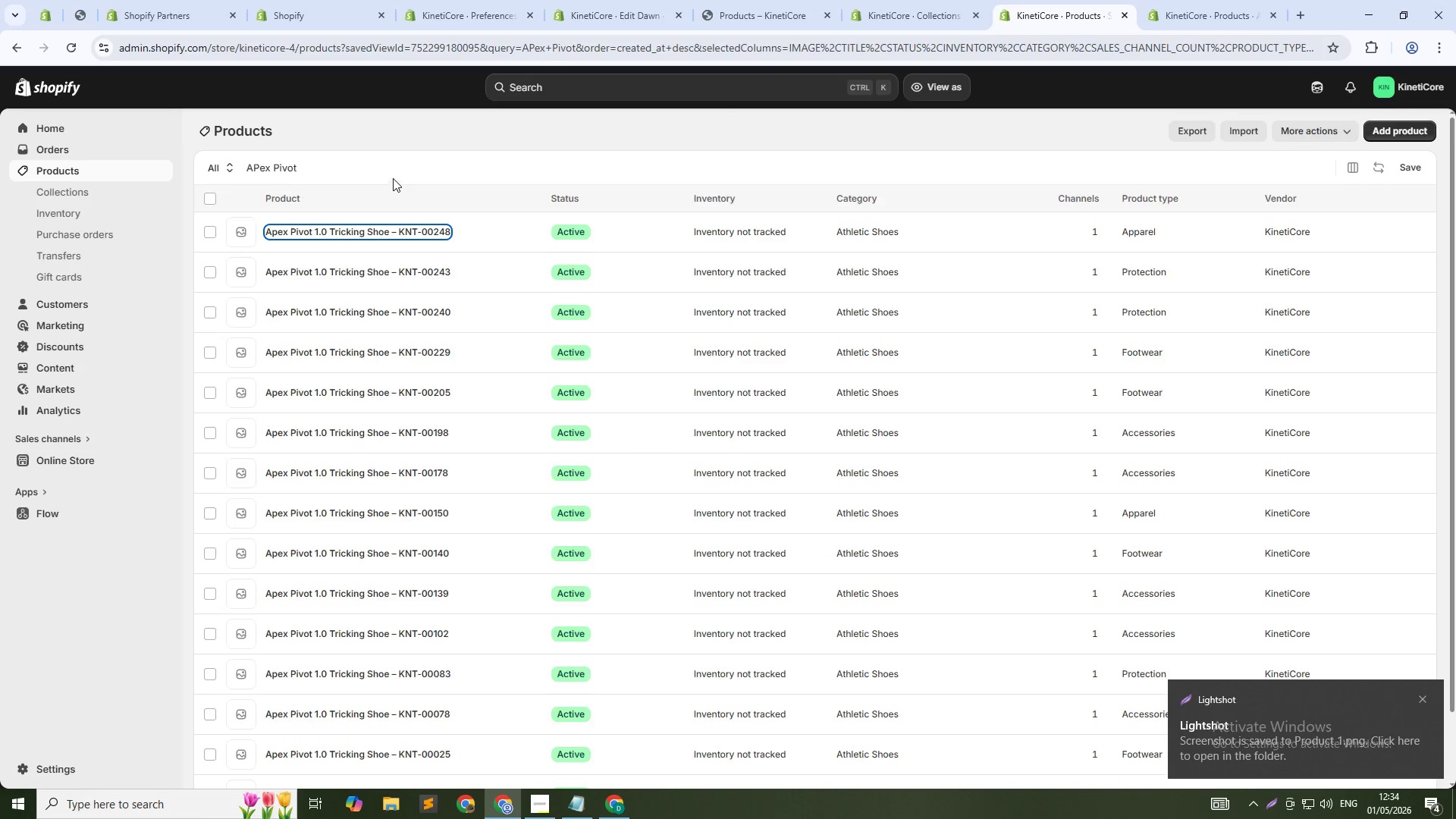 
double_click([400, 169])
 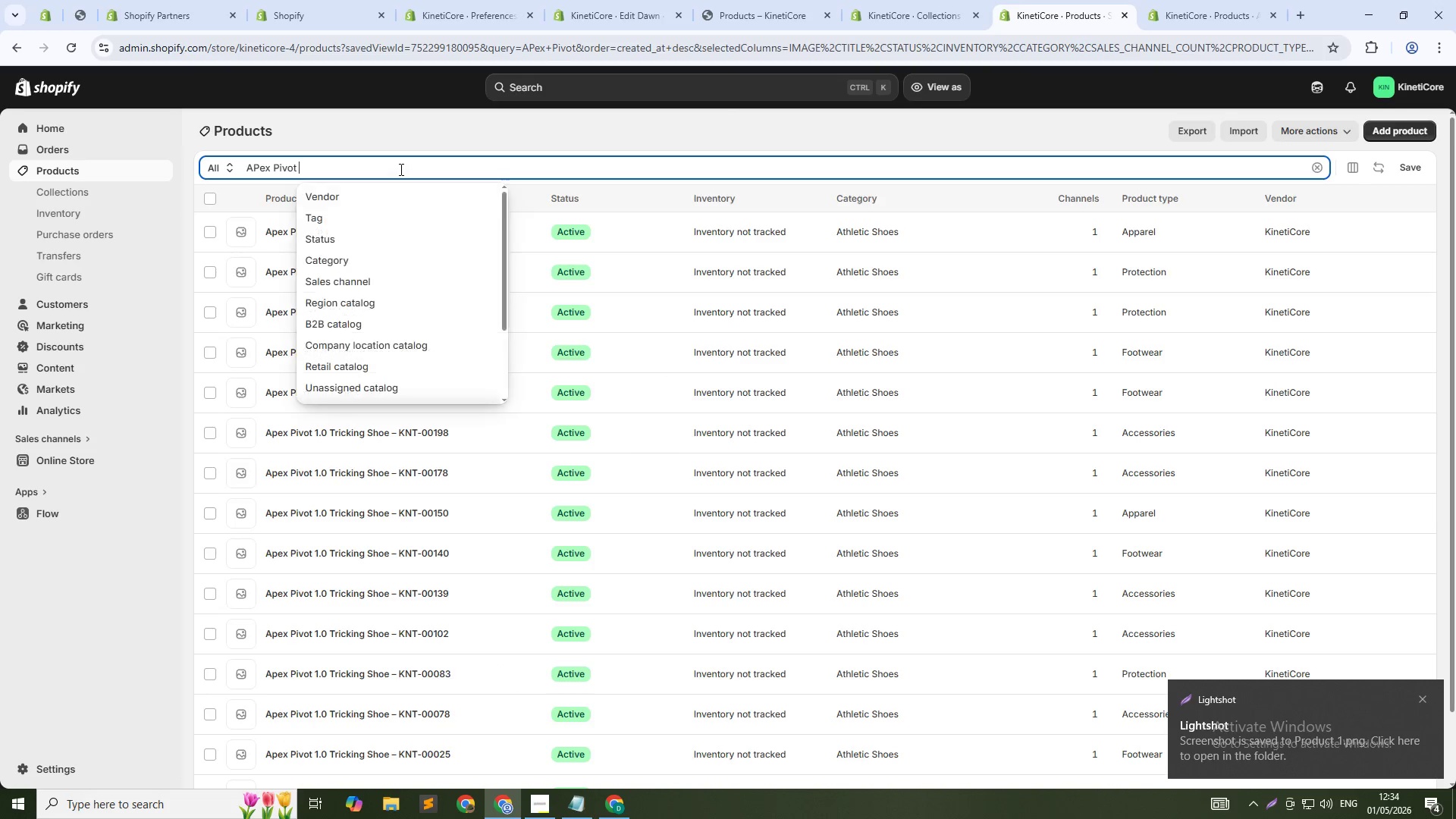 
triple_click([400, 169])
 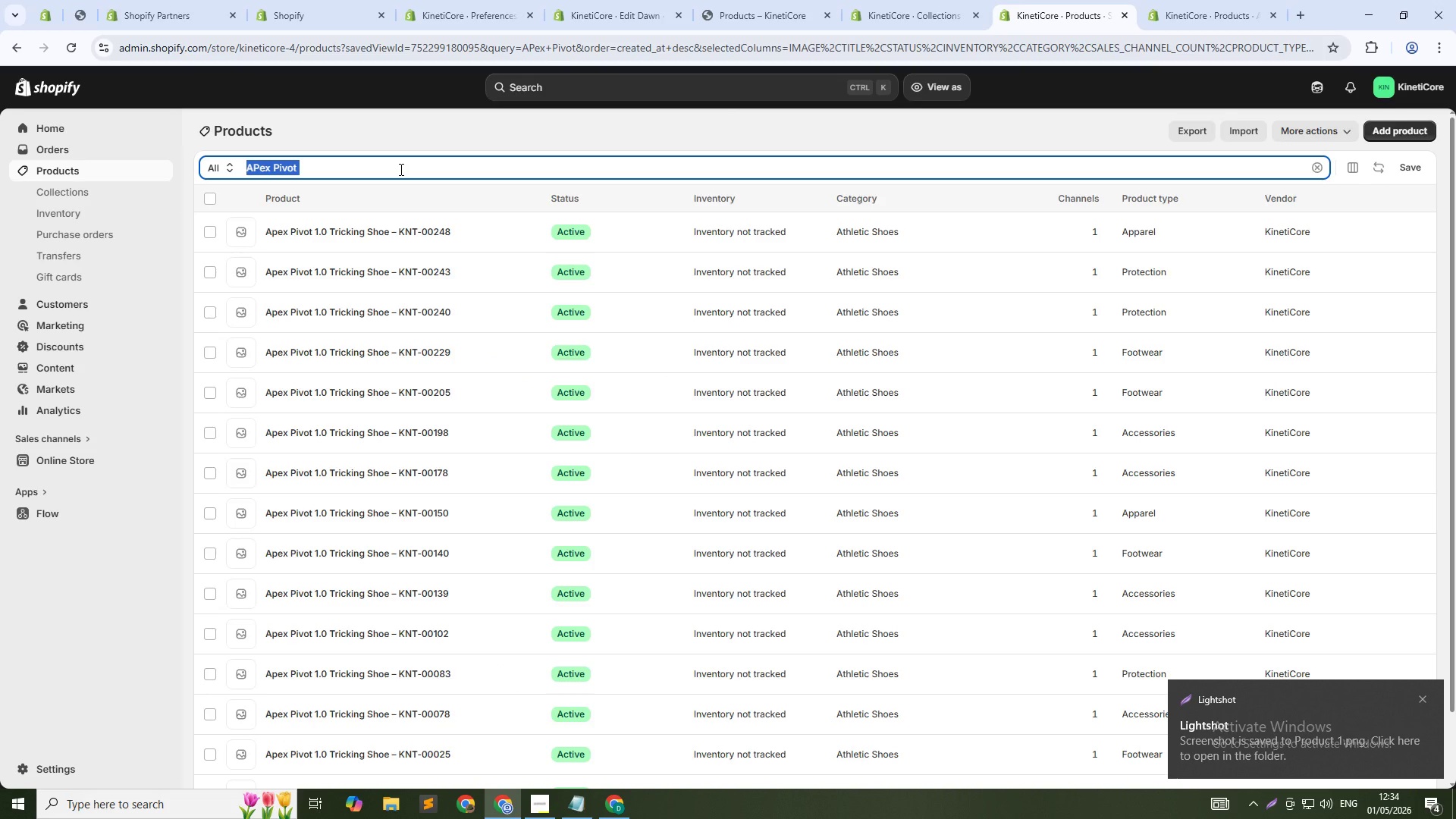 
type(Gravity)
 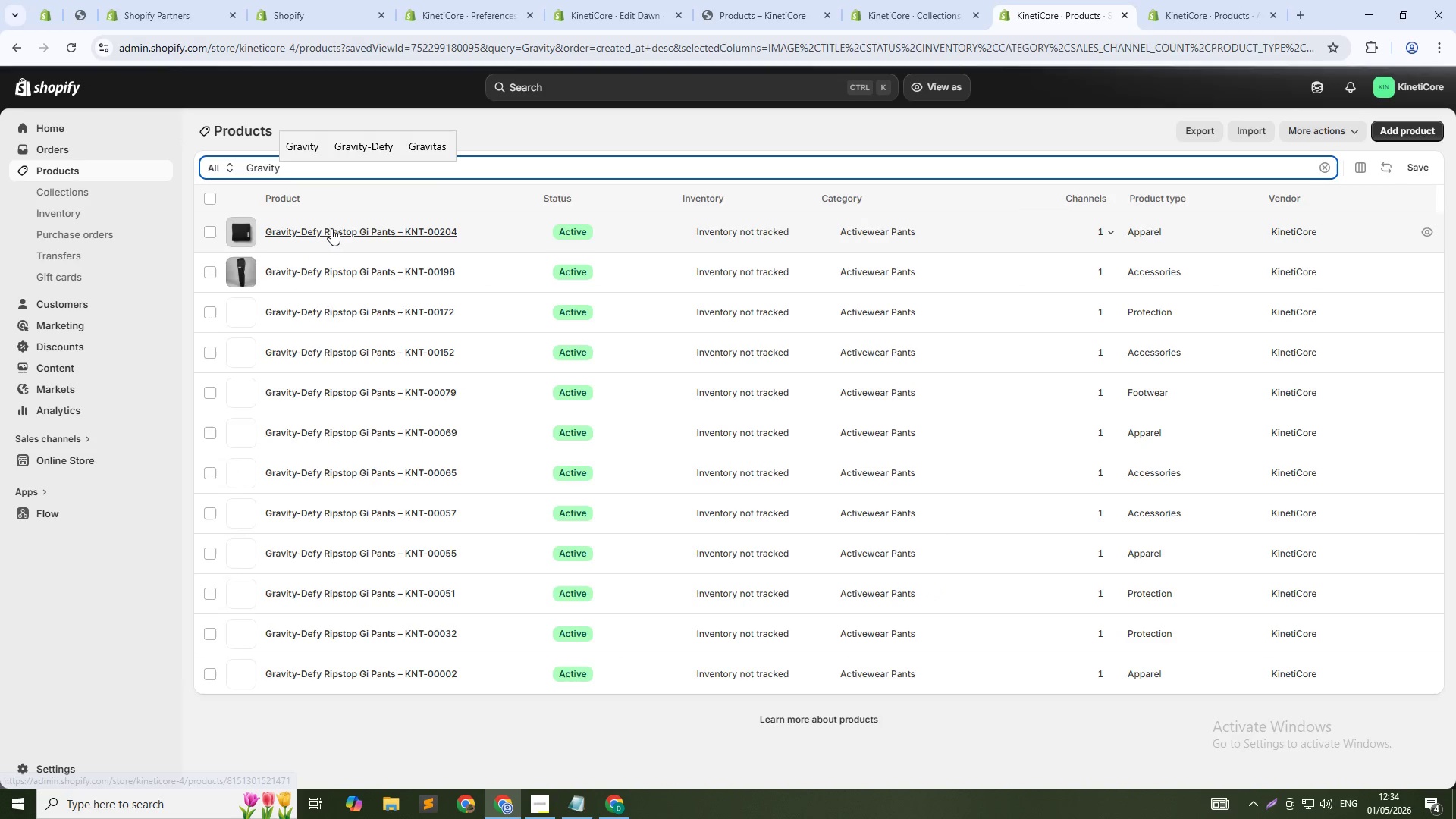 
hold_key(key=ControlLeft, duration=0.89)
left_click([331, 228])
 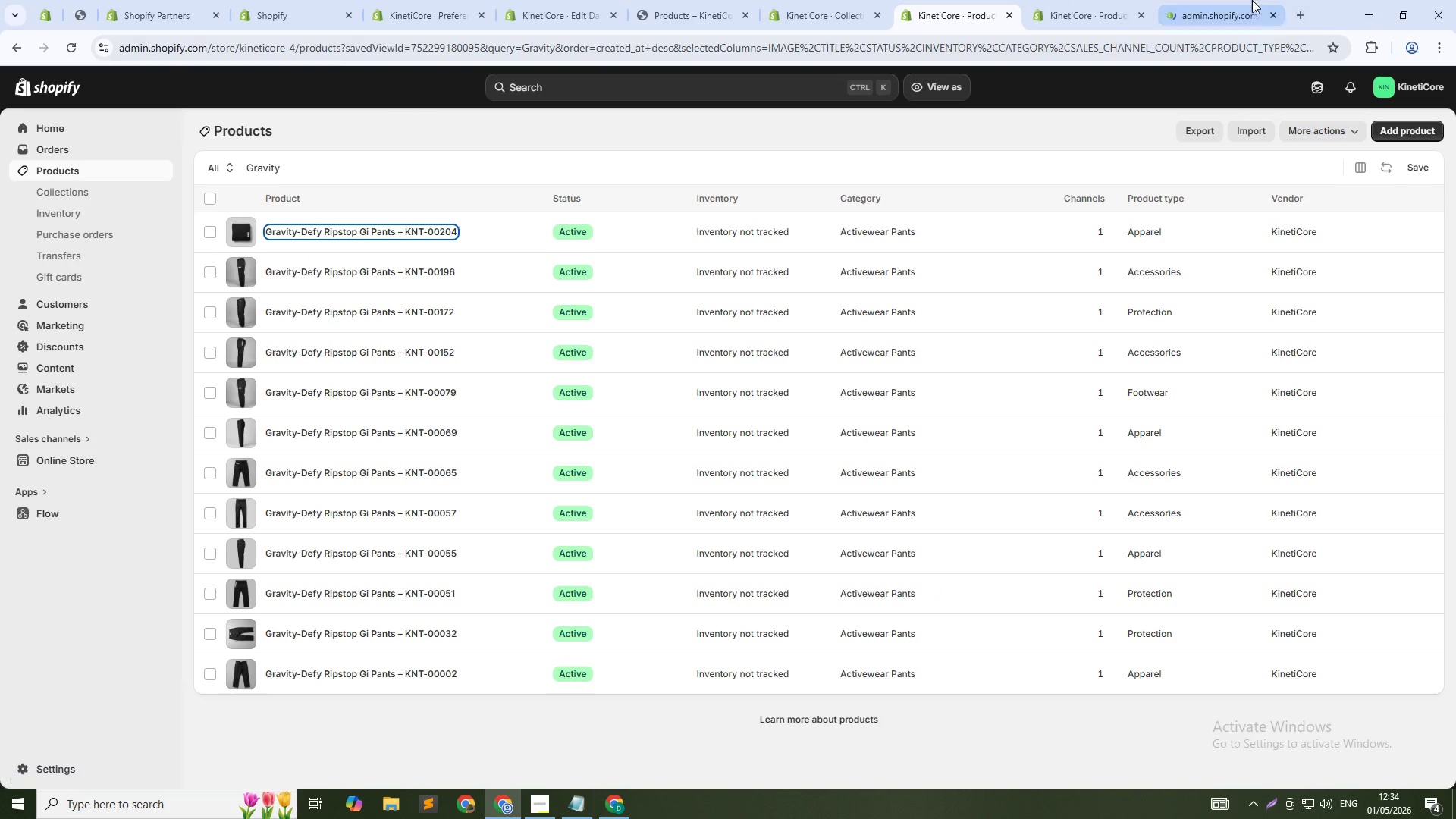 
left_click([1238, 0])
 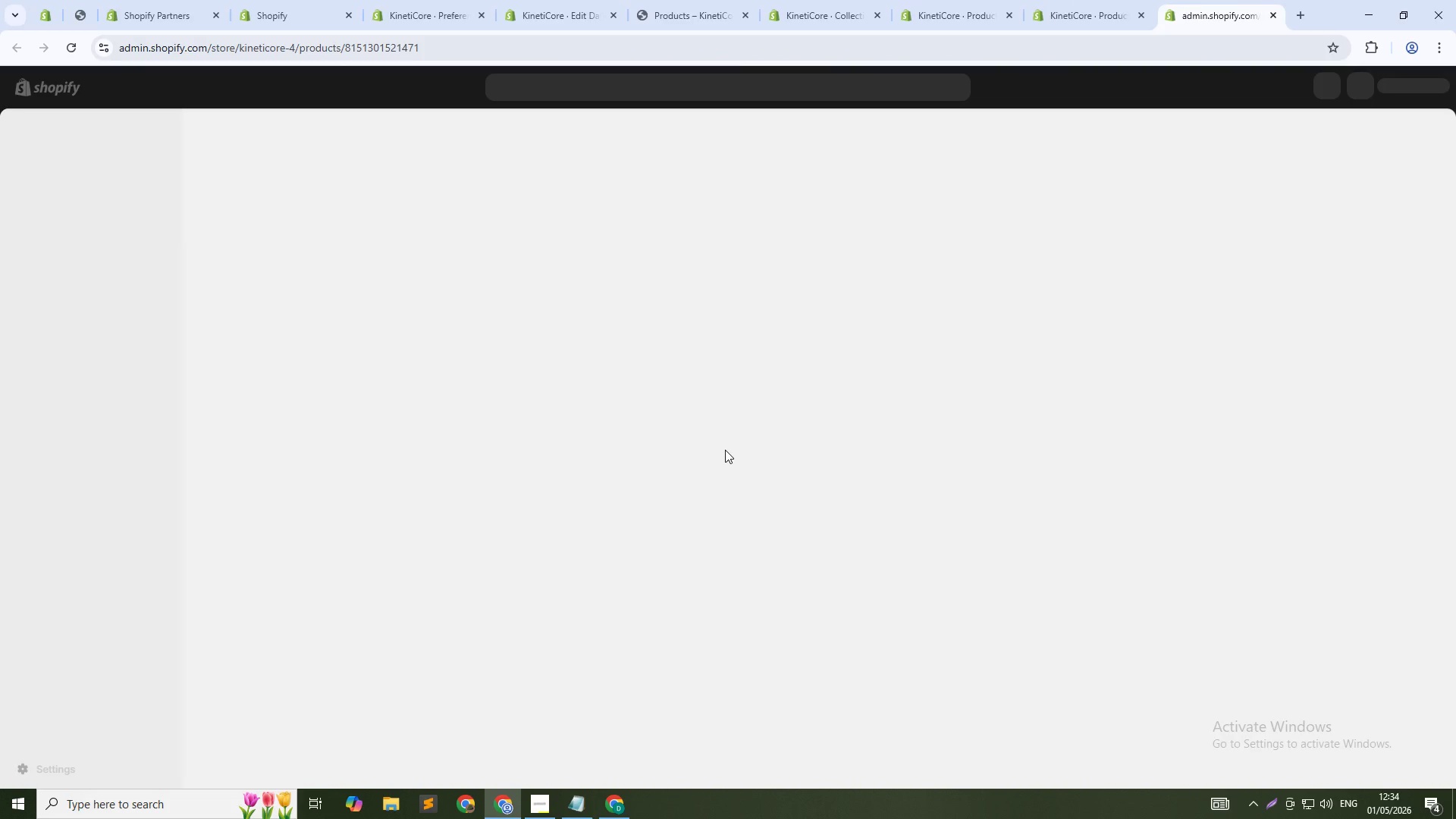 
scroll: coordinate [896, 632], scroll_direction: down, amount: 31.0
 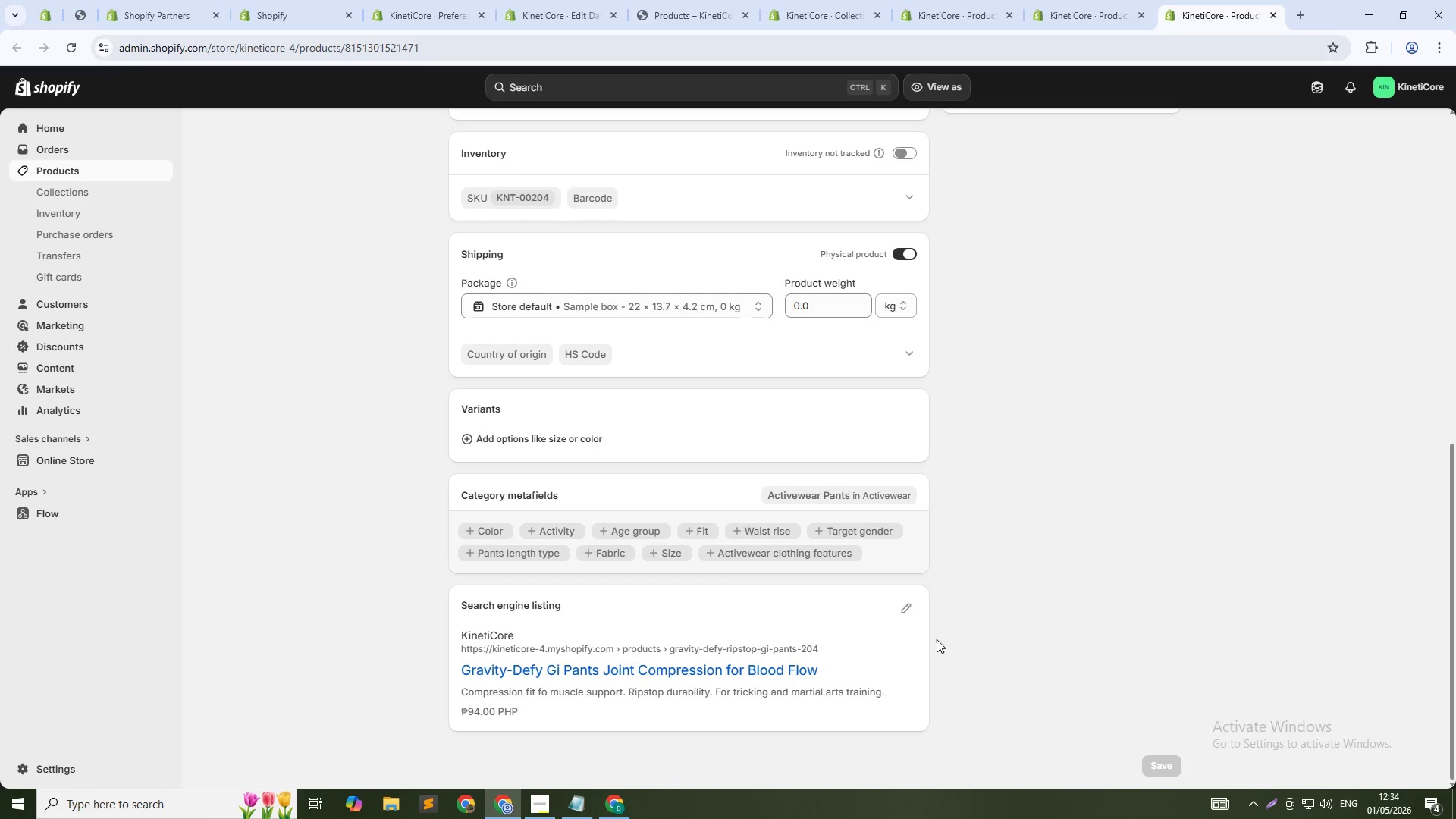 
left_click([905, 612])
 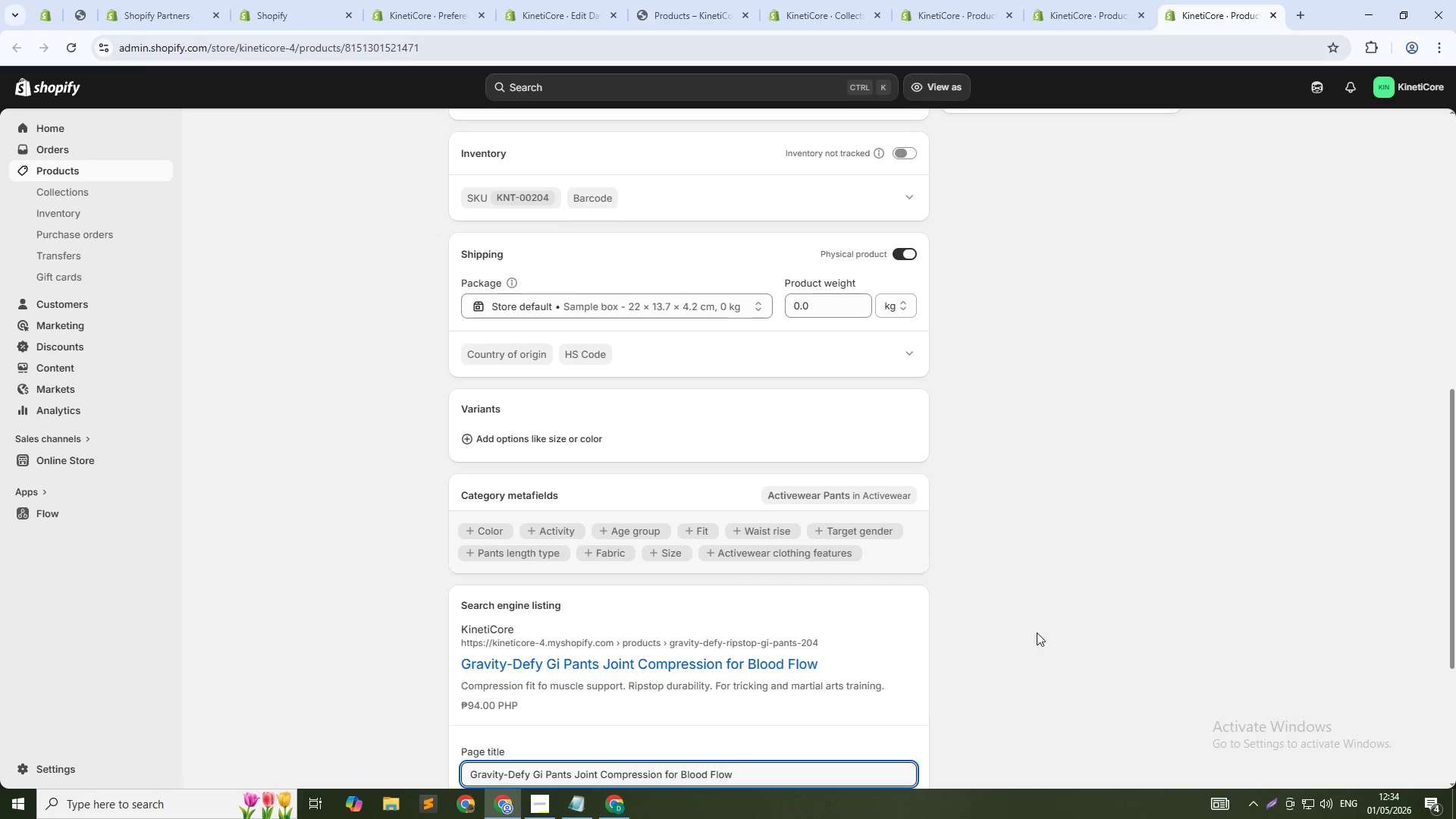 
scroll: coordinate [1035, 633], scroll_direction: down, amount: 5.0
 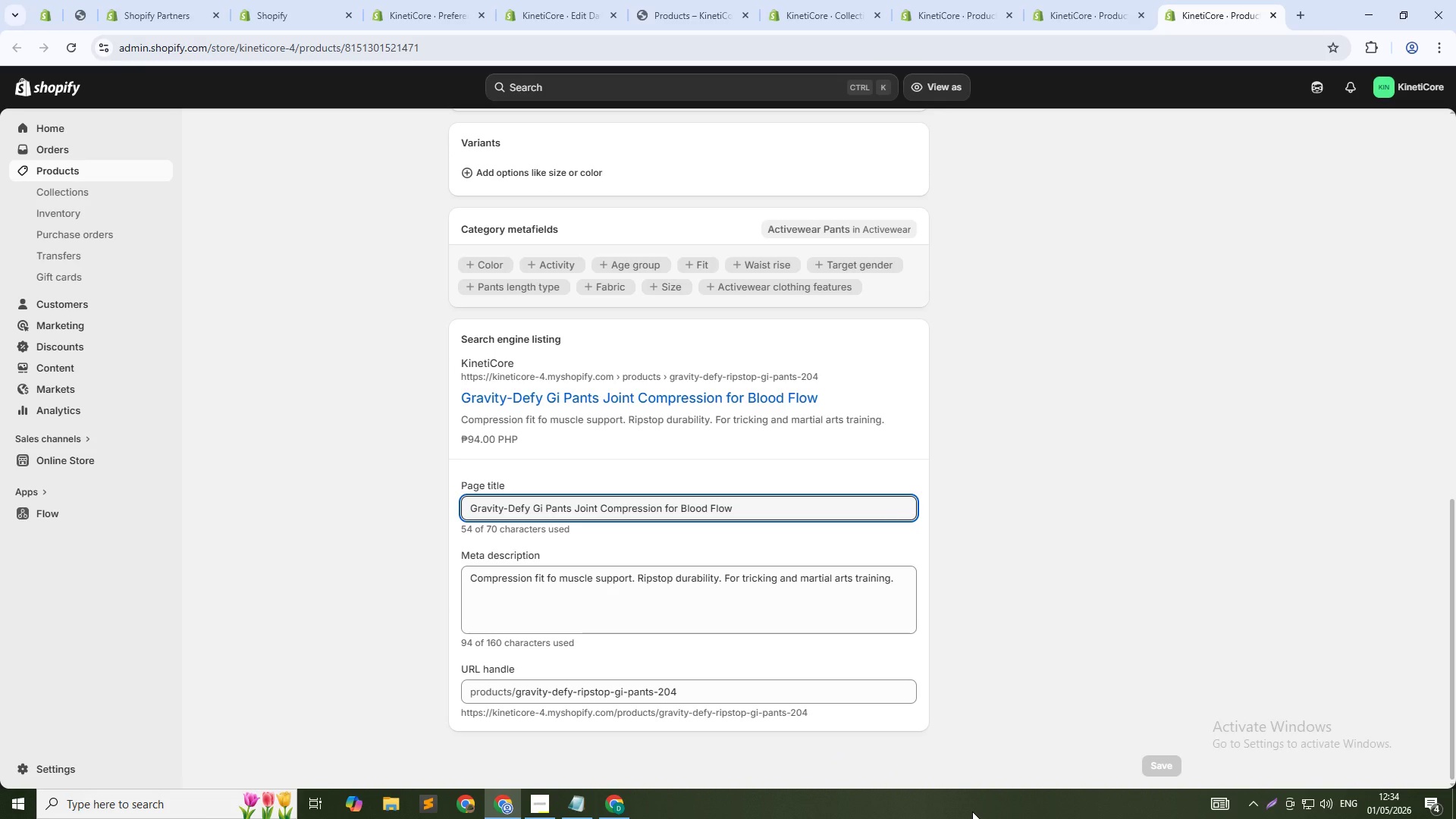 
key(PrintScreen)
 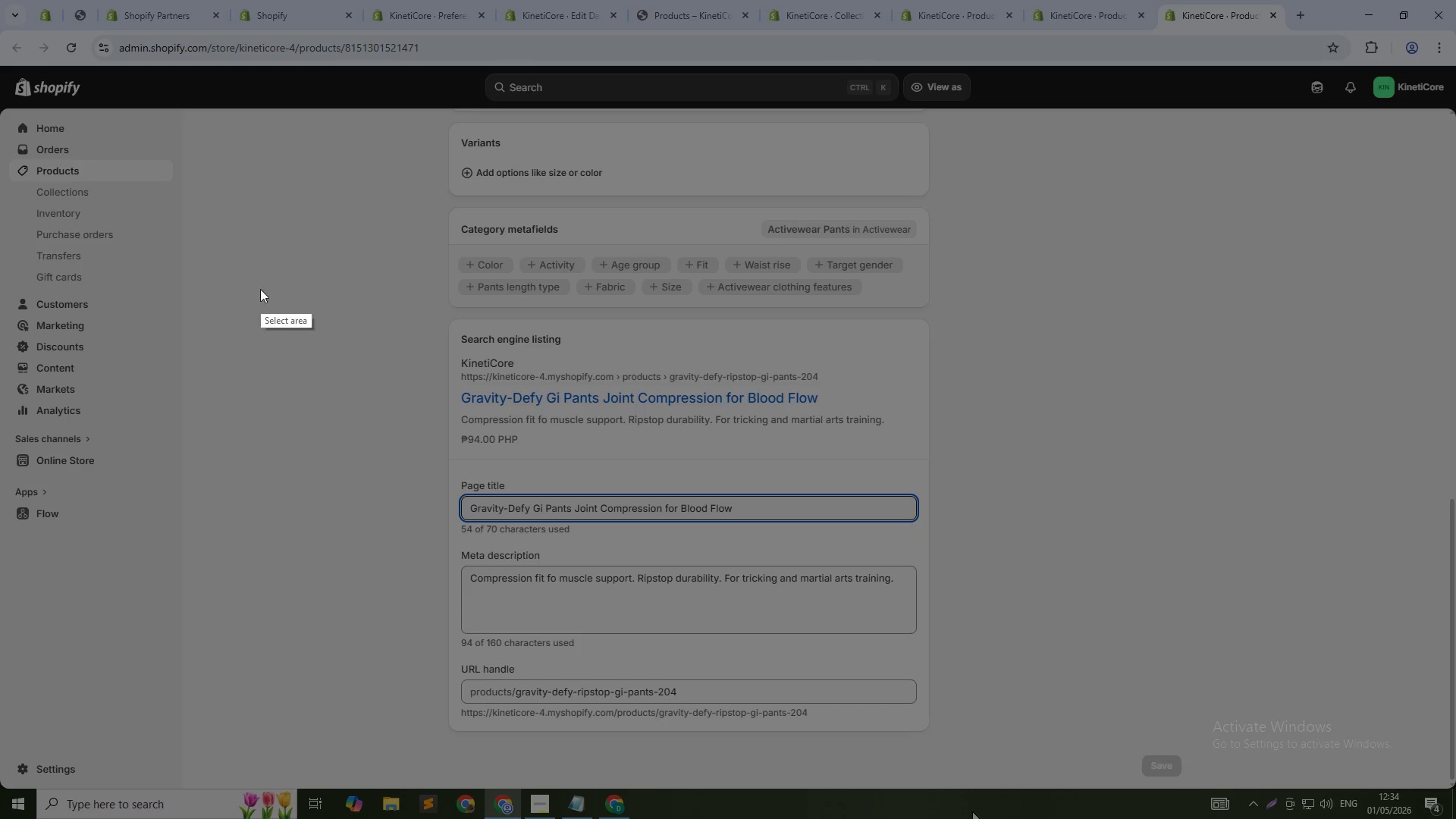 
left_click_drag(start_coordinate=[264, 294], to_coordinate=[1296, 783])
 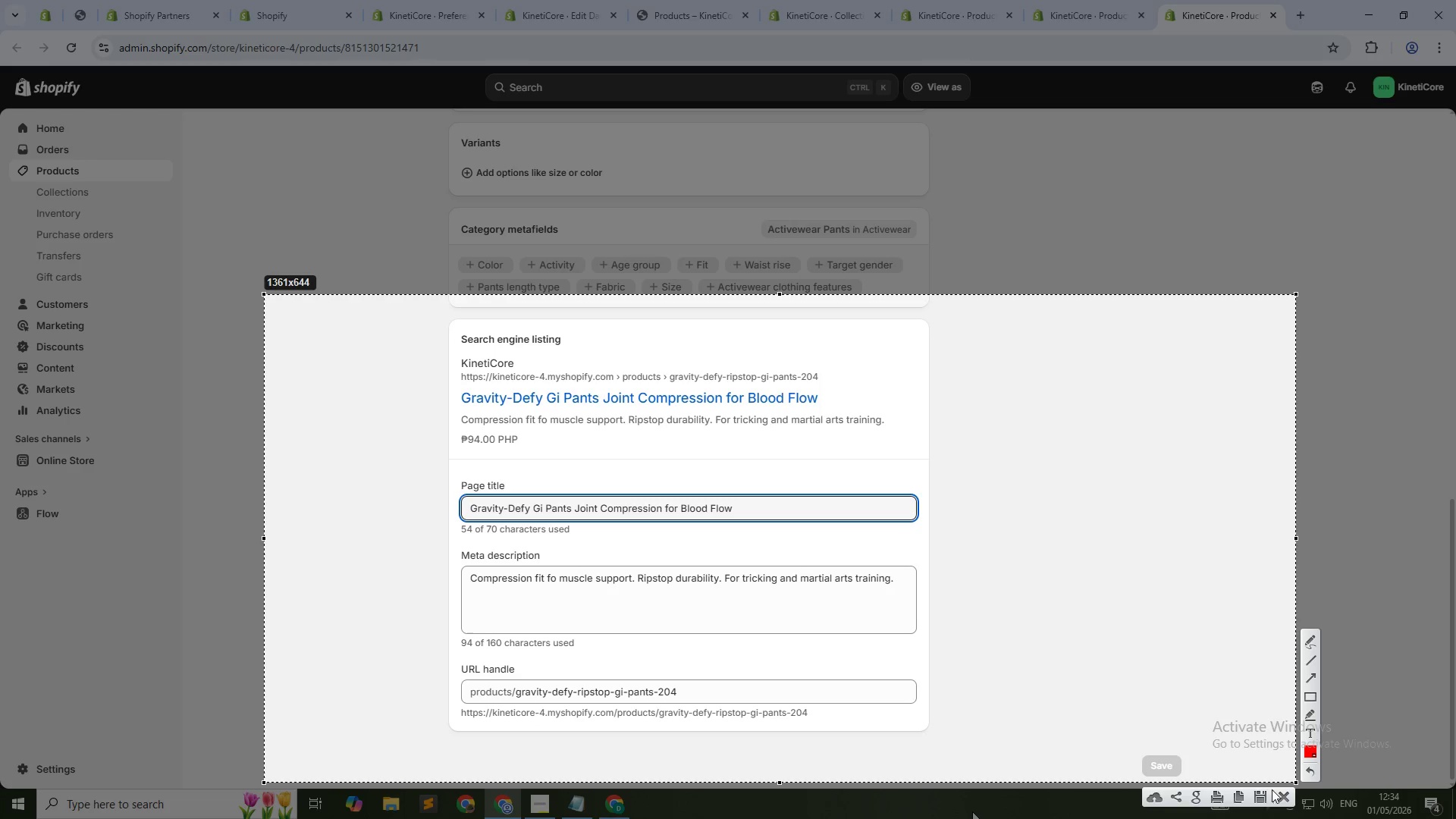 
left_click([1265, 792])
 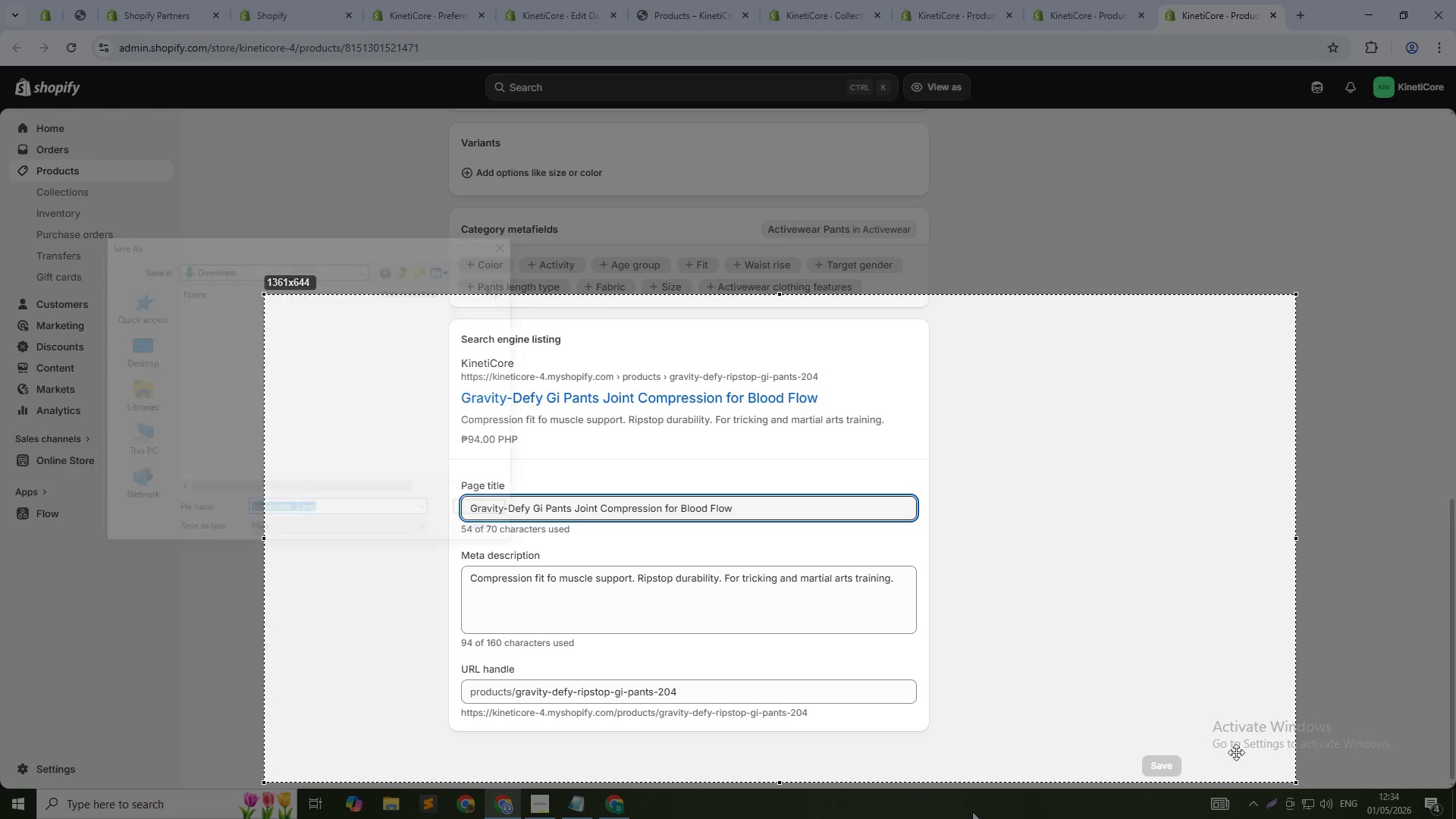 
type(Product 2)
 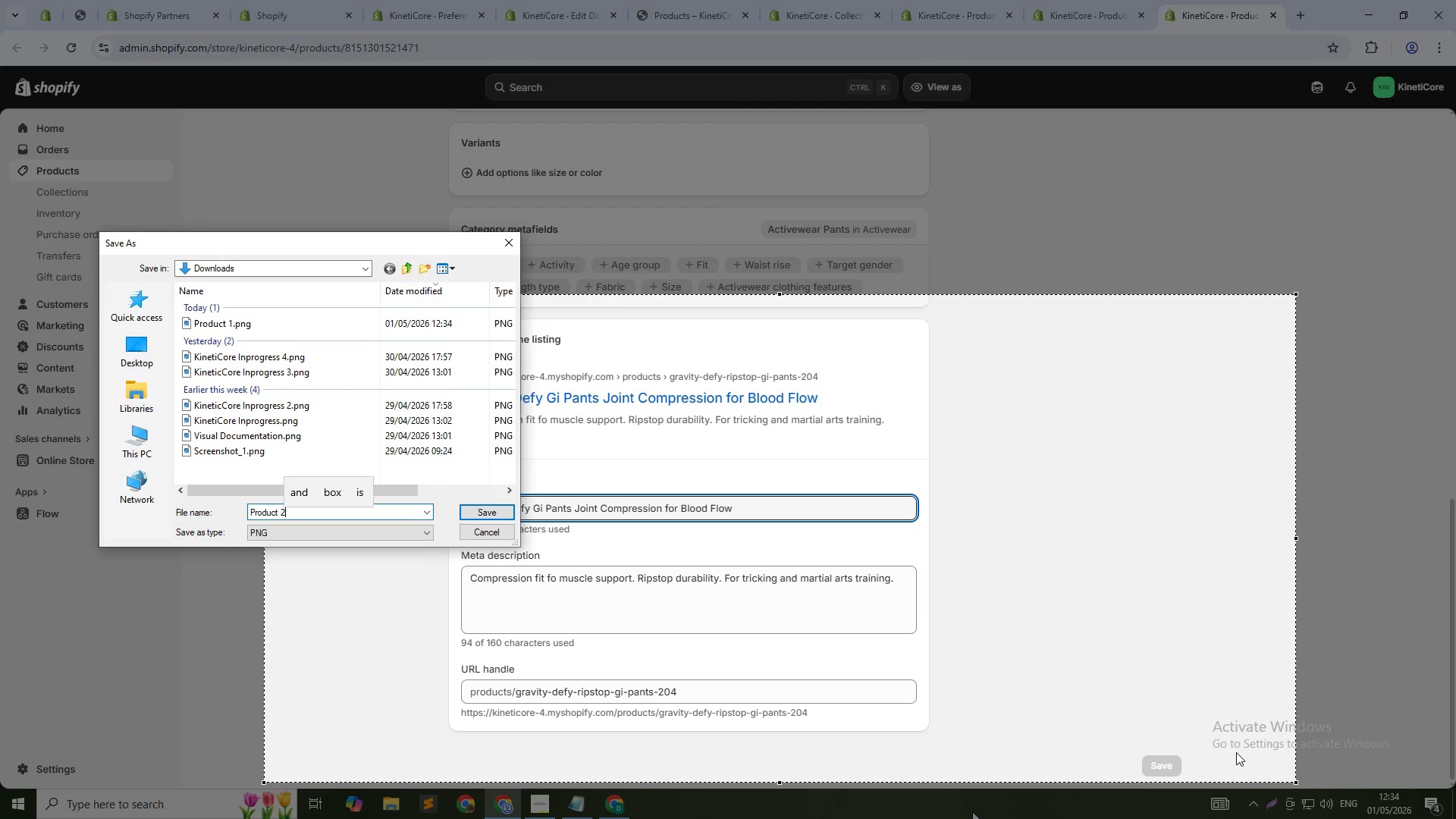 
key(Enter)
 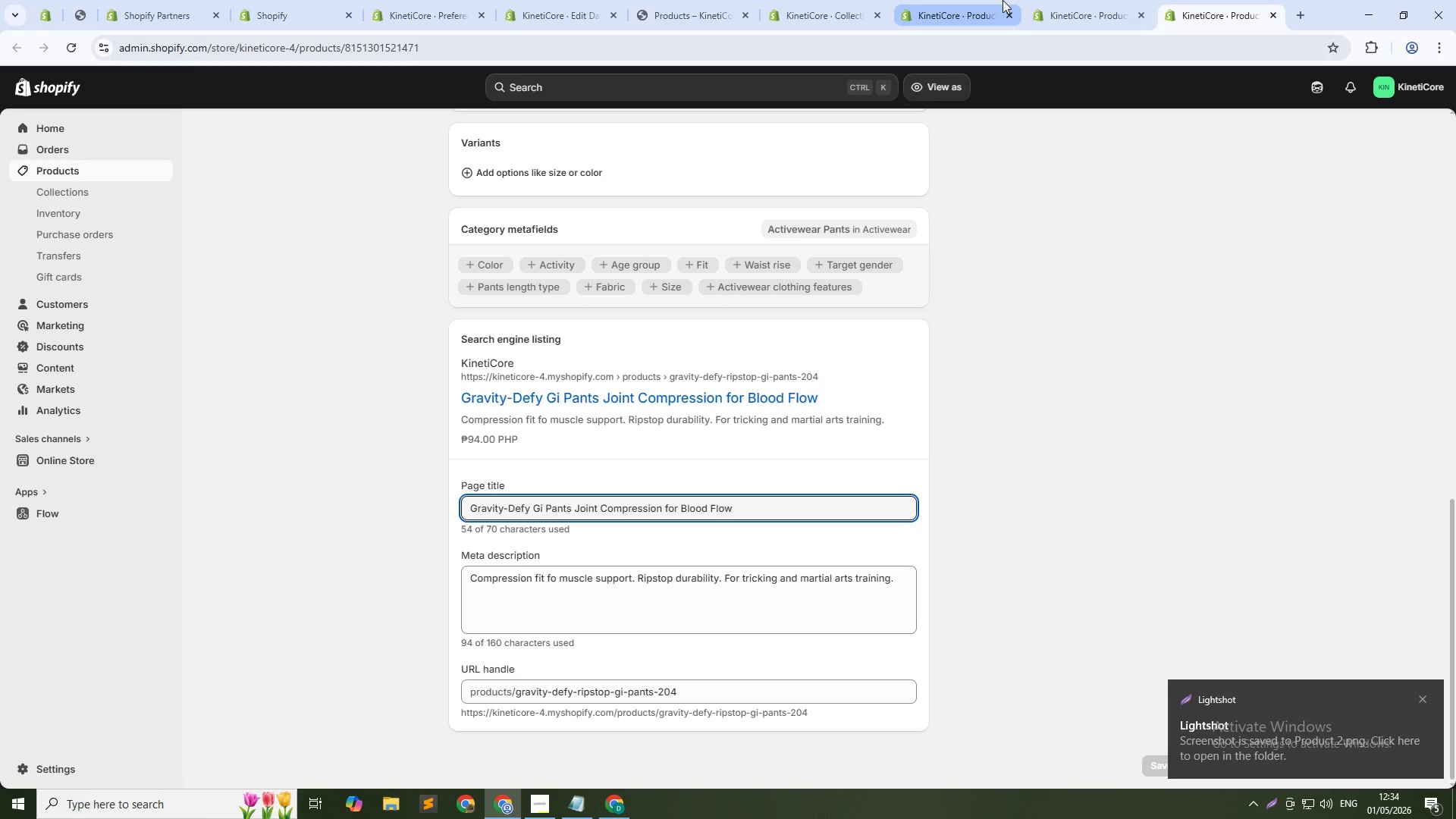 
left_click([959, 0])
 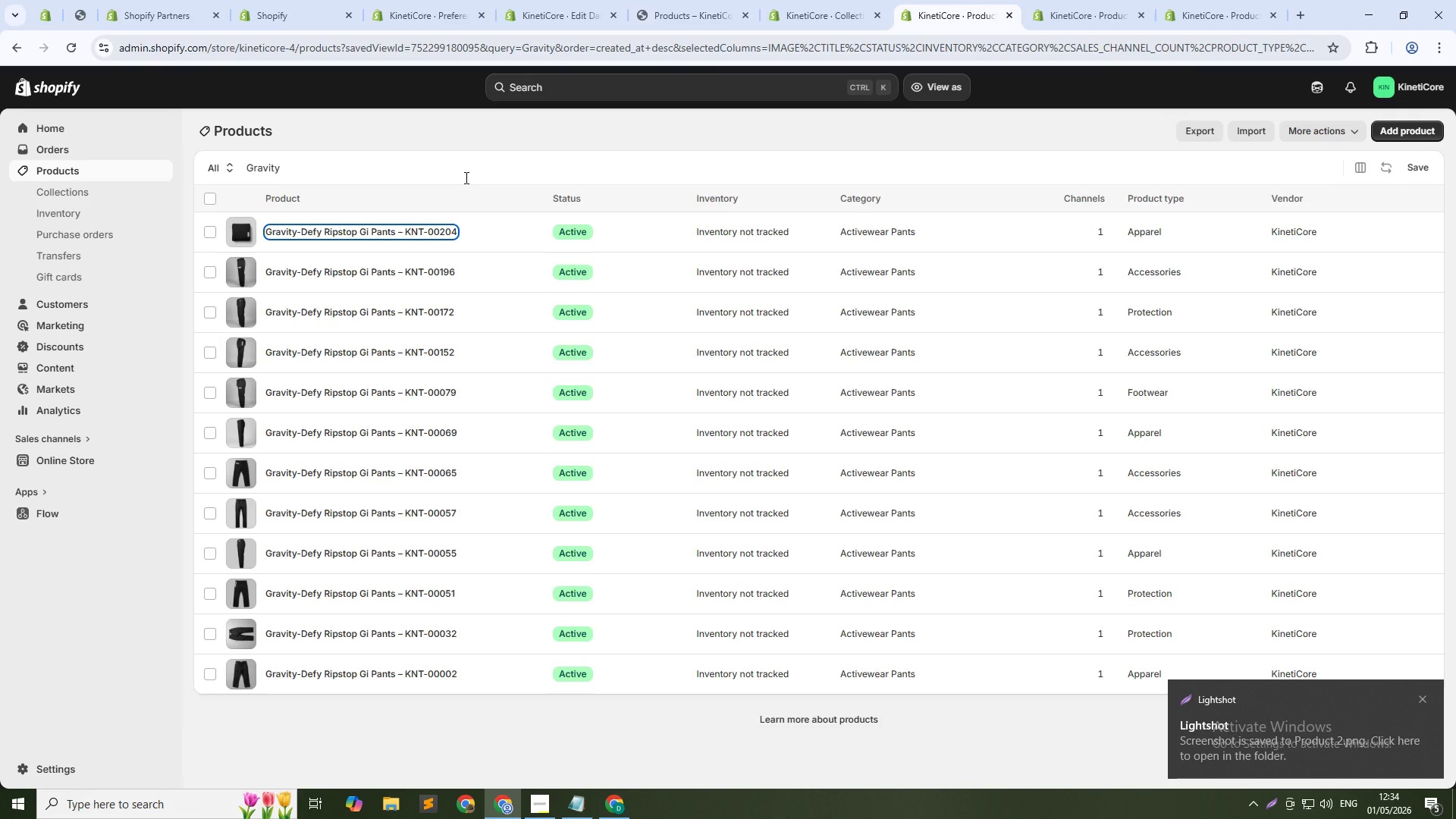 
left_click([465, 177])
 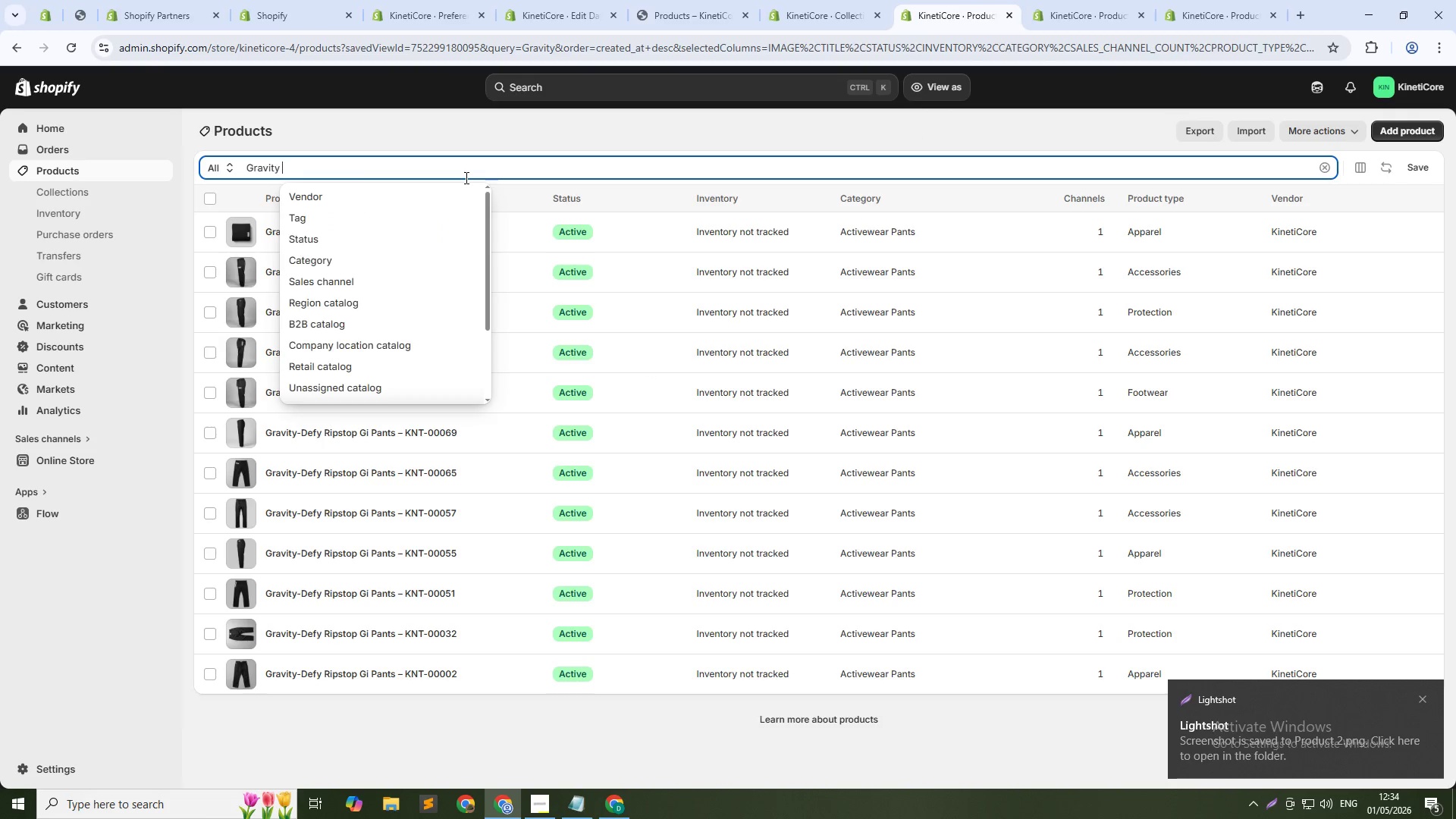 
left_click([465, 177])
 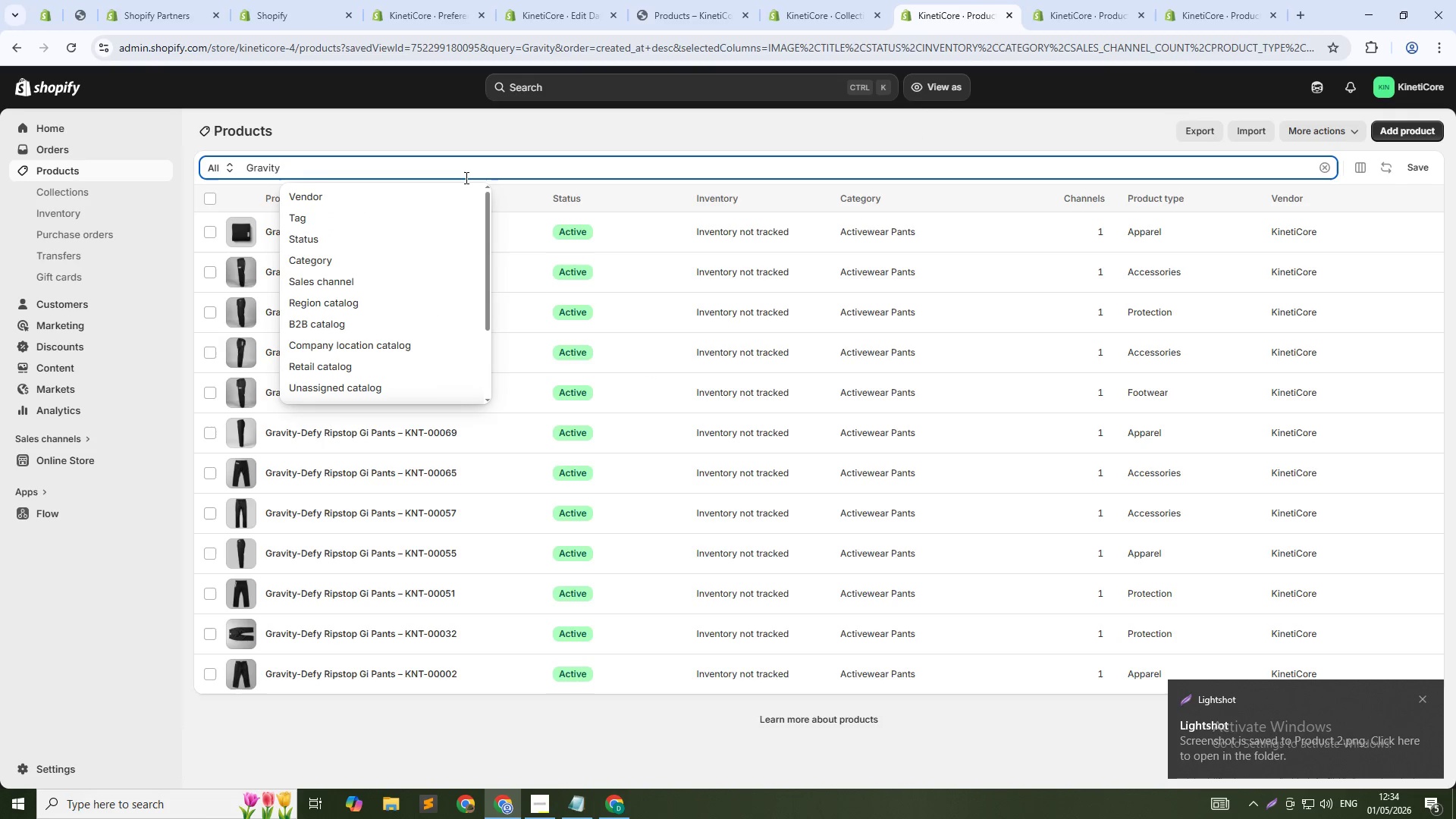 
hold_key(key=Backspace, duration=0.78)
 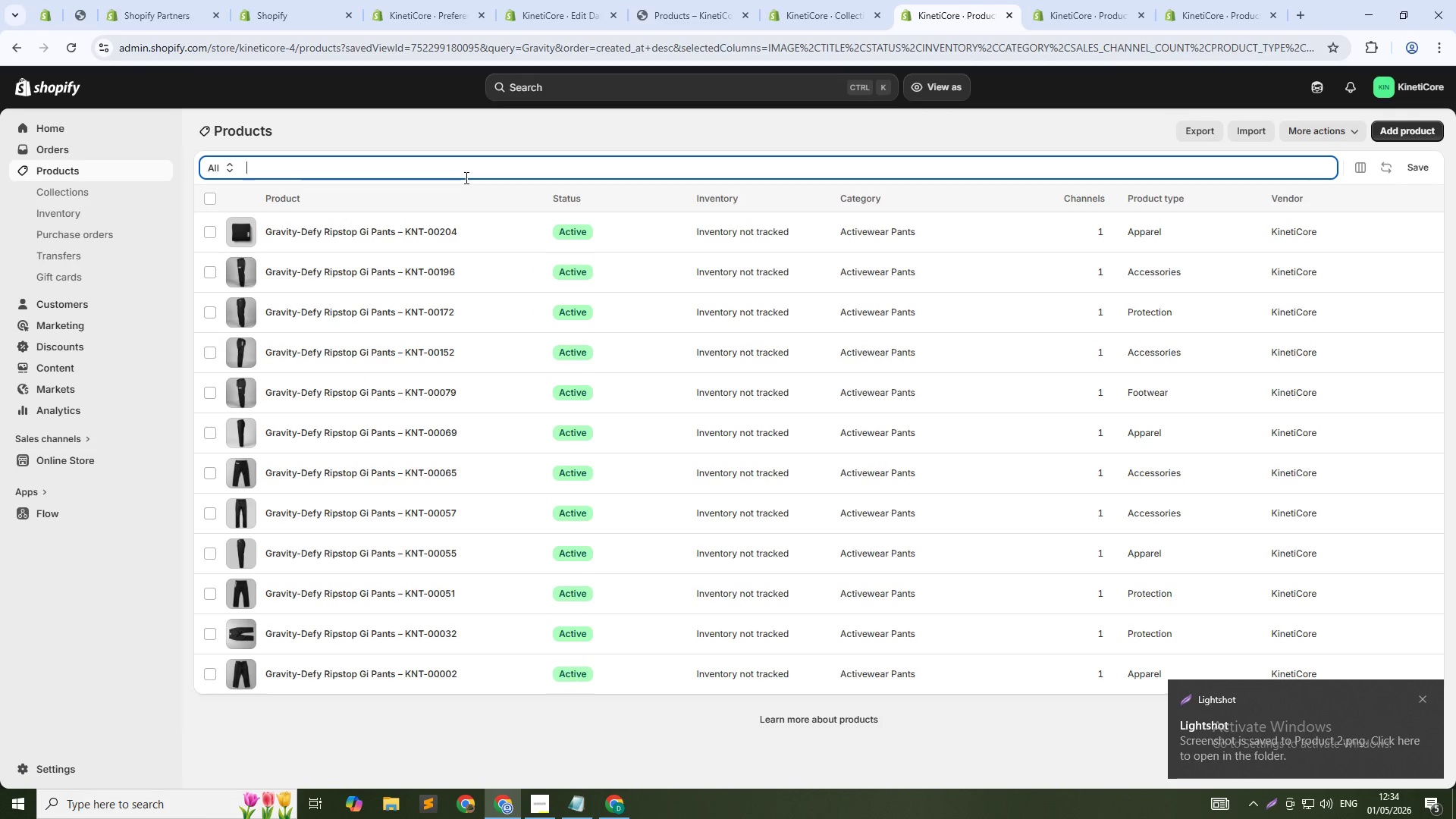 
type(Impact-Guard)
 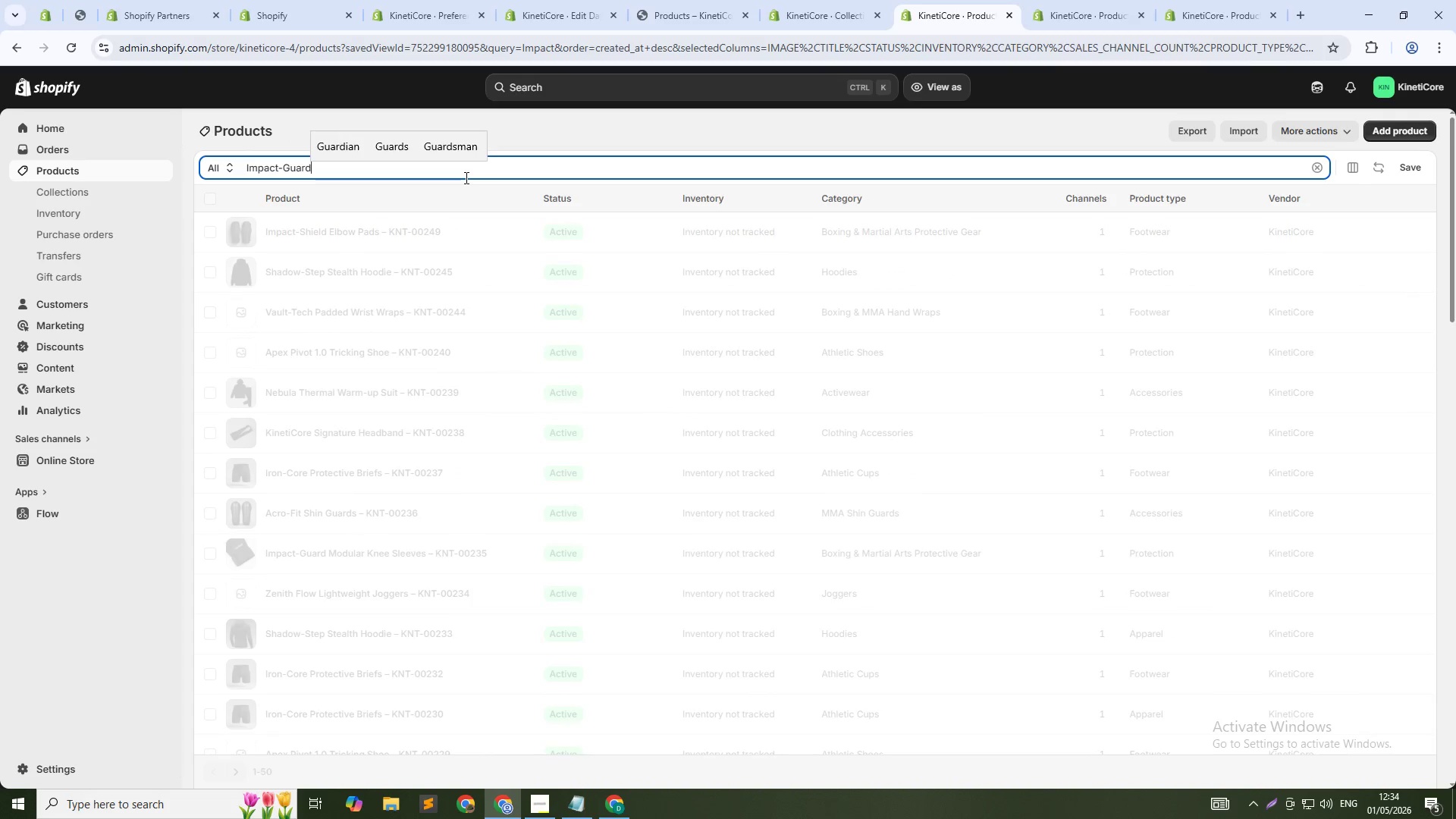 
wait(5.28)
 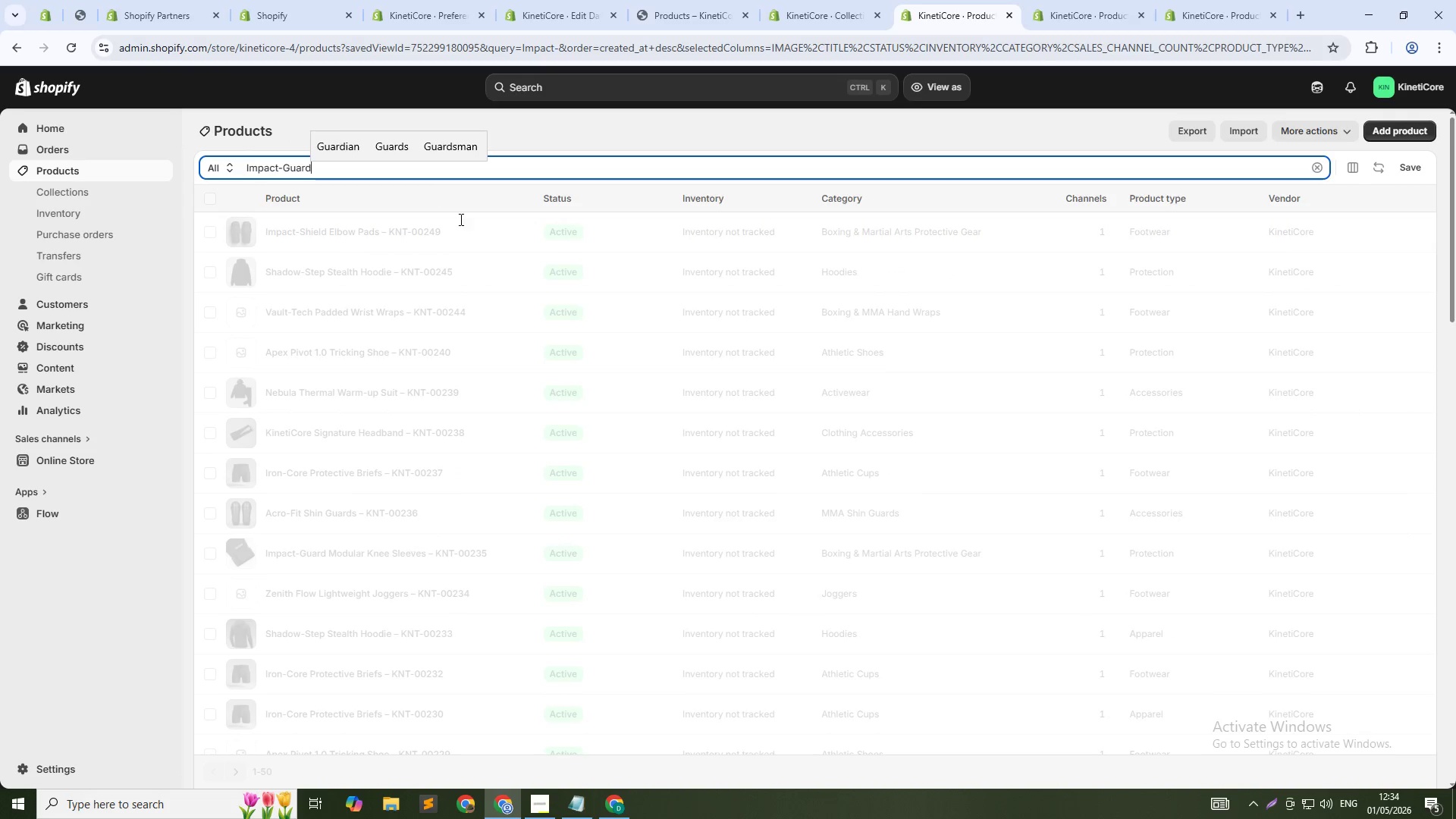 
left_click([367, 278])
 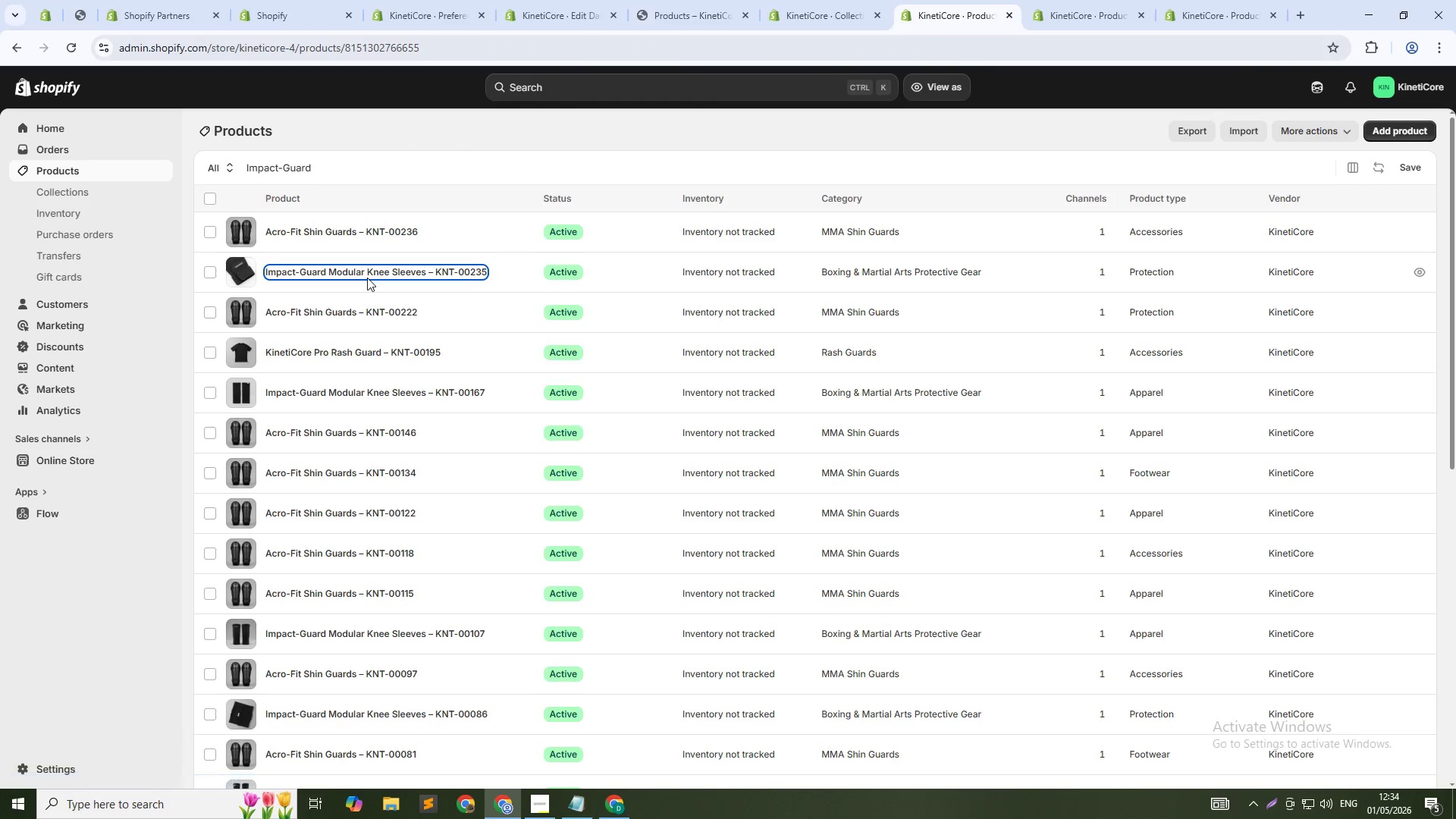 
hold_key(key=ControlLeft, duration=1.08)
left_click([367, 278])
 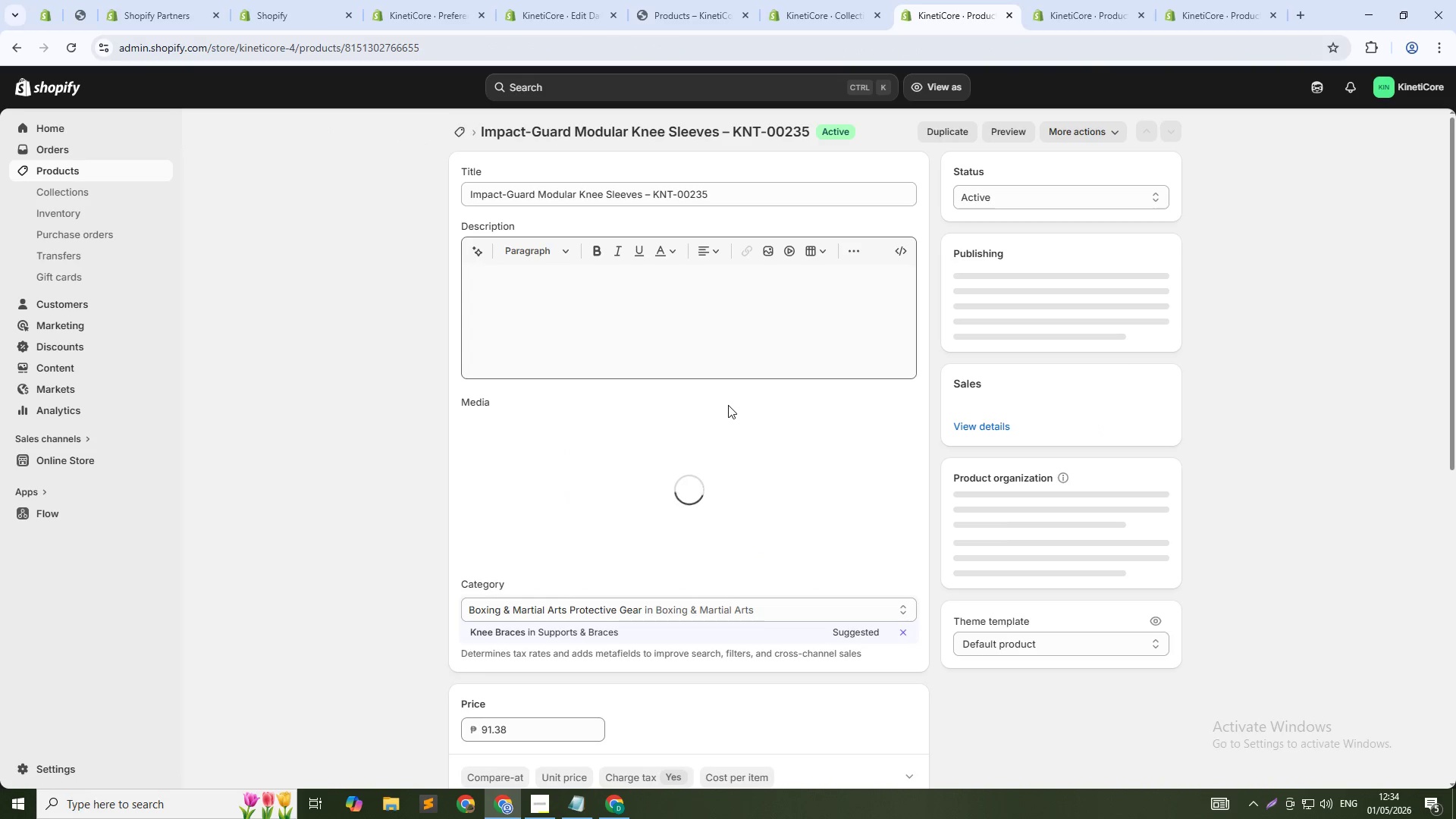 
scroll: coordinate [733, 452], scroll_direction: down, amount: 21.0
 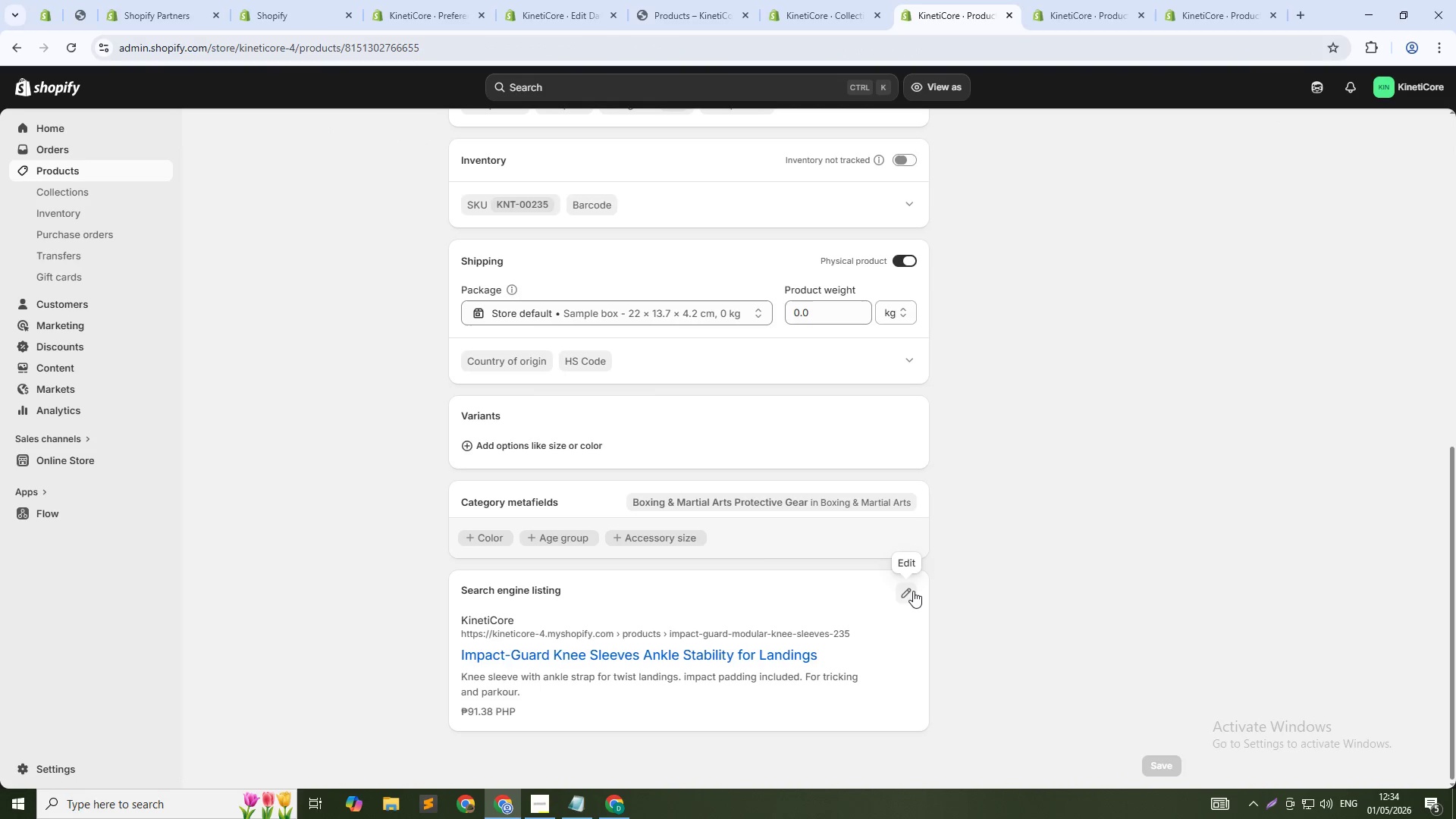 
left_click([905, 590])
 